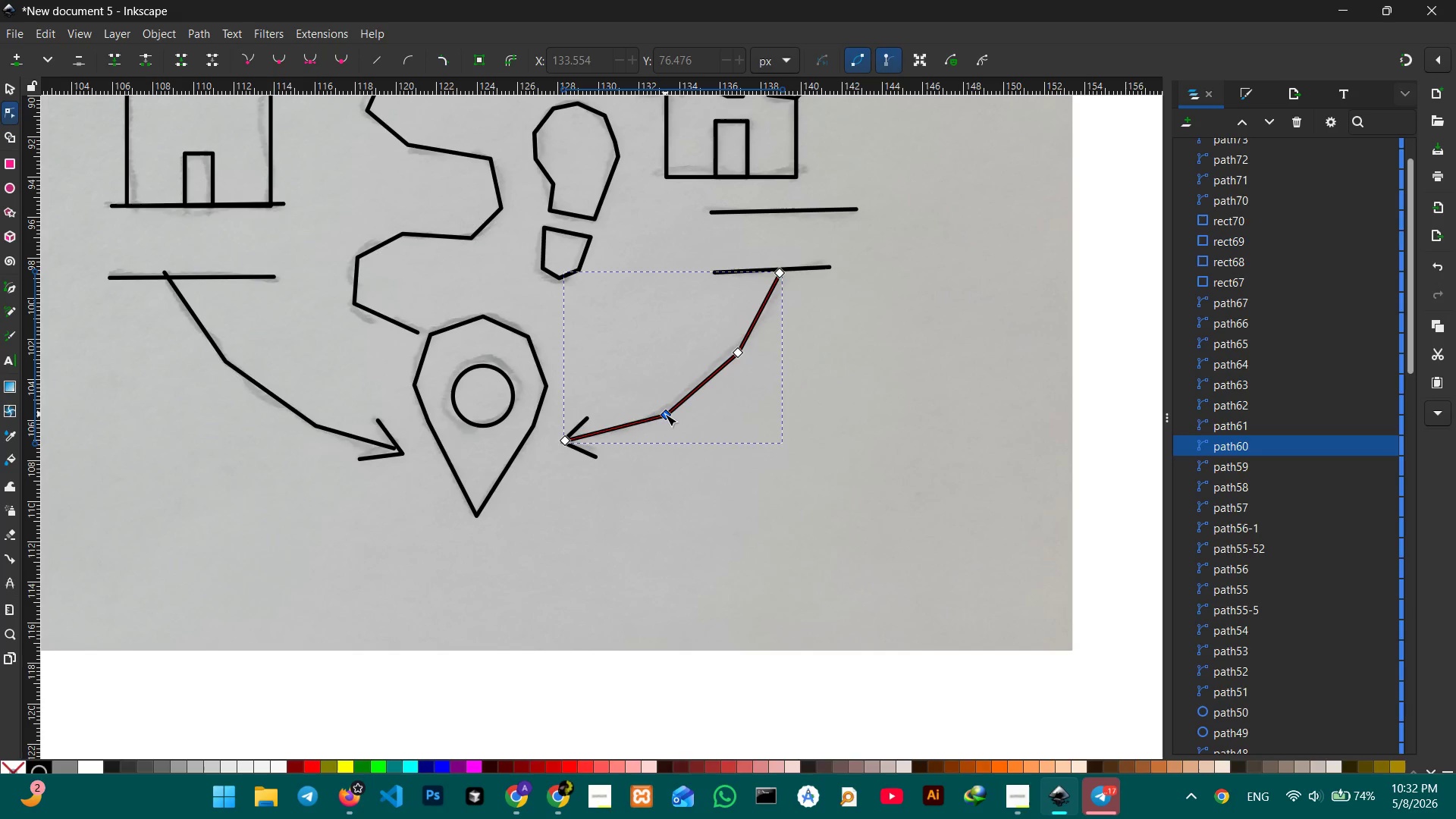 
double_click([665, 414])
 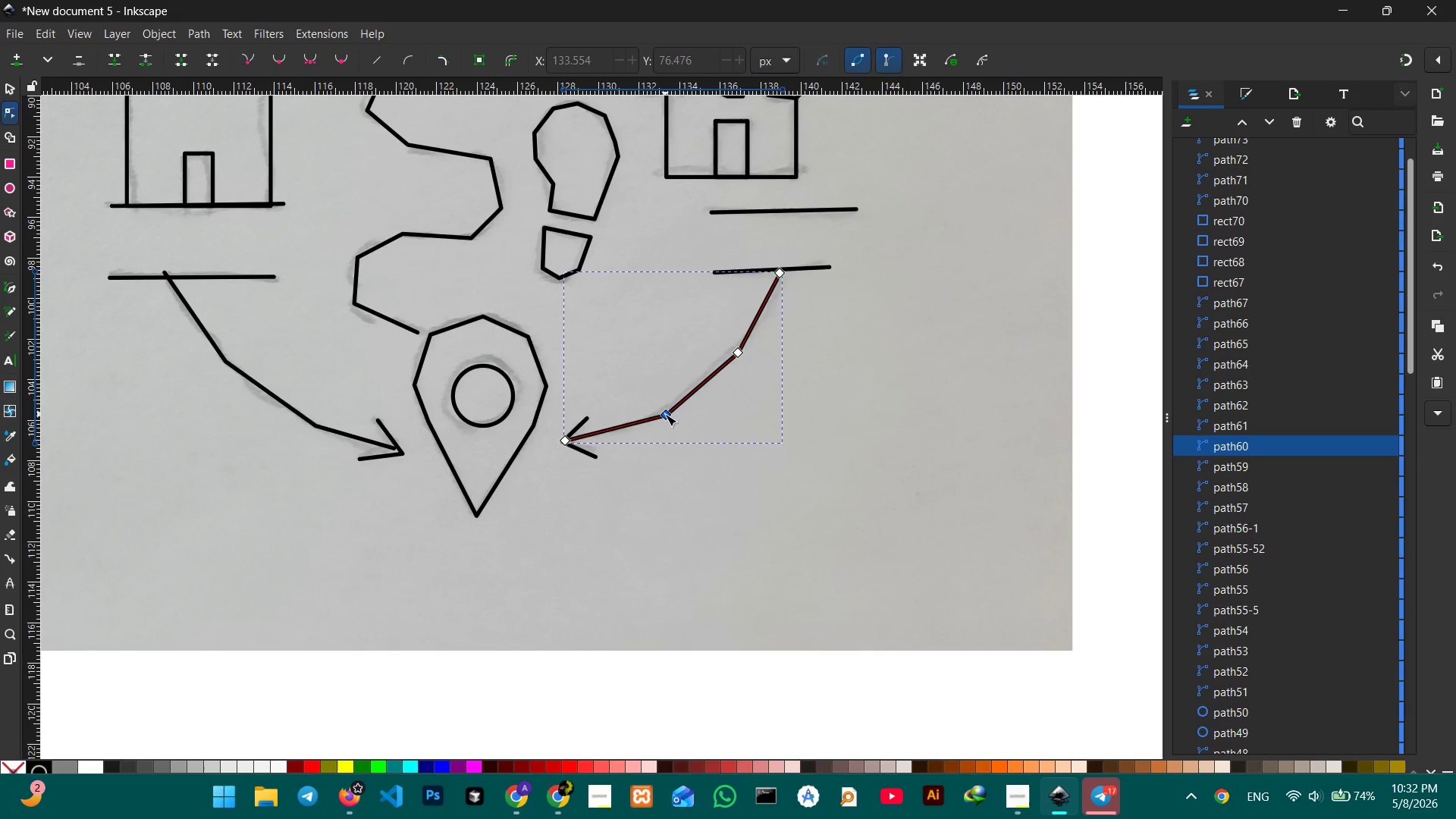 
key(Backspace)
 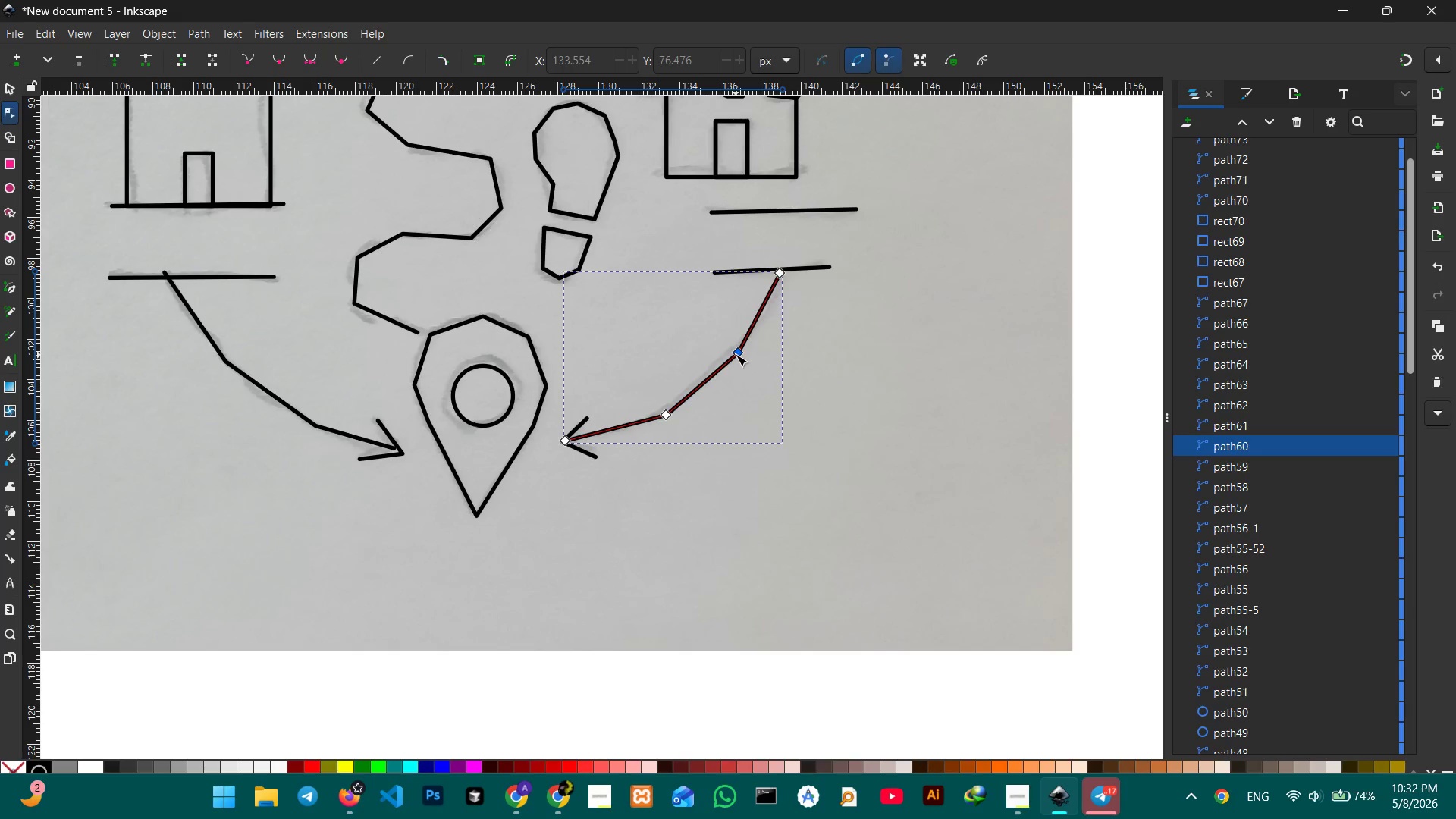 
left_click([736, 354])
 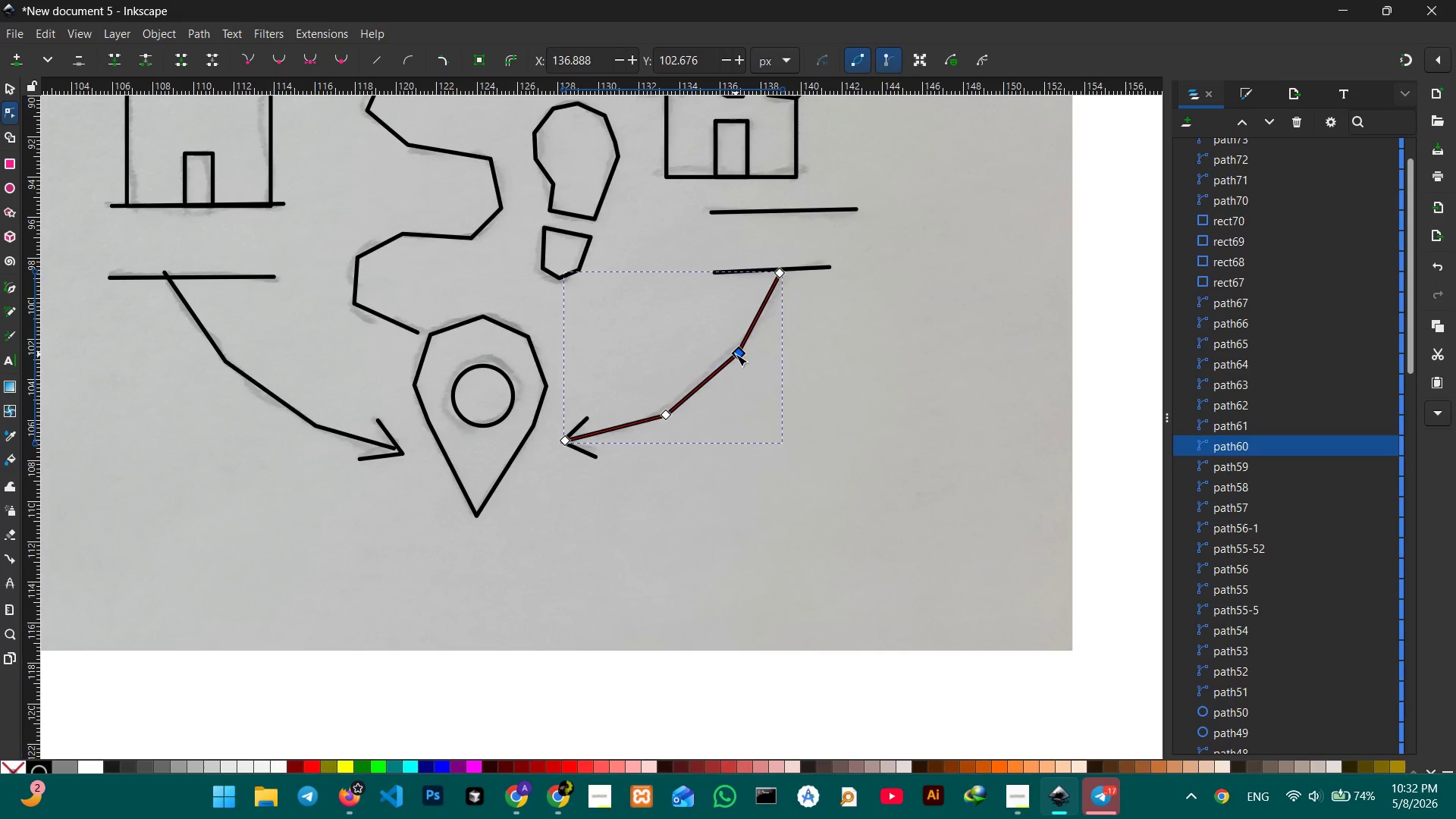 
key(Backspace)
 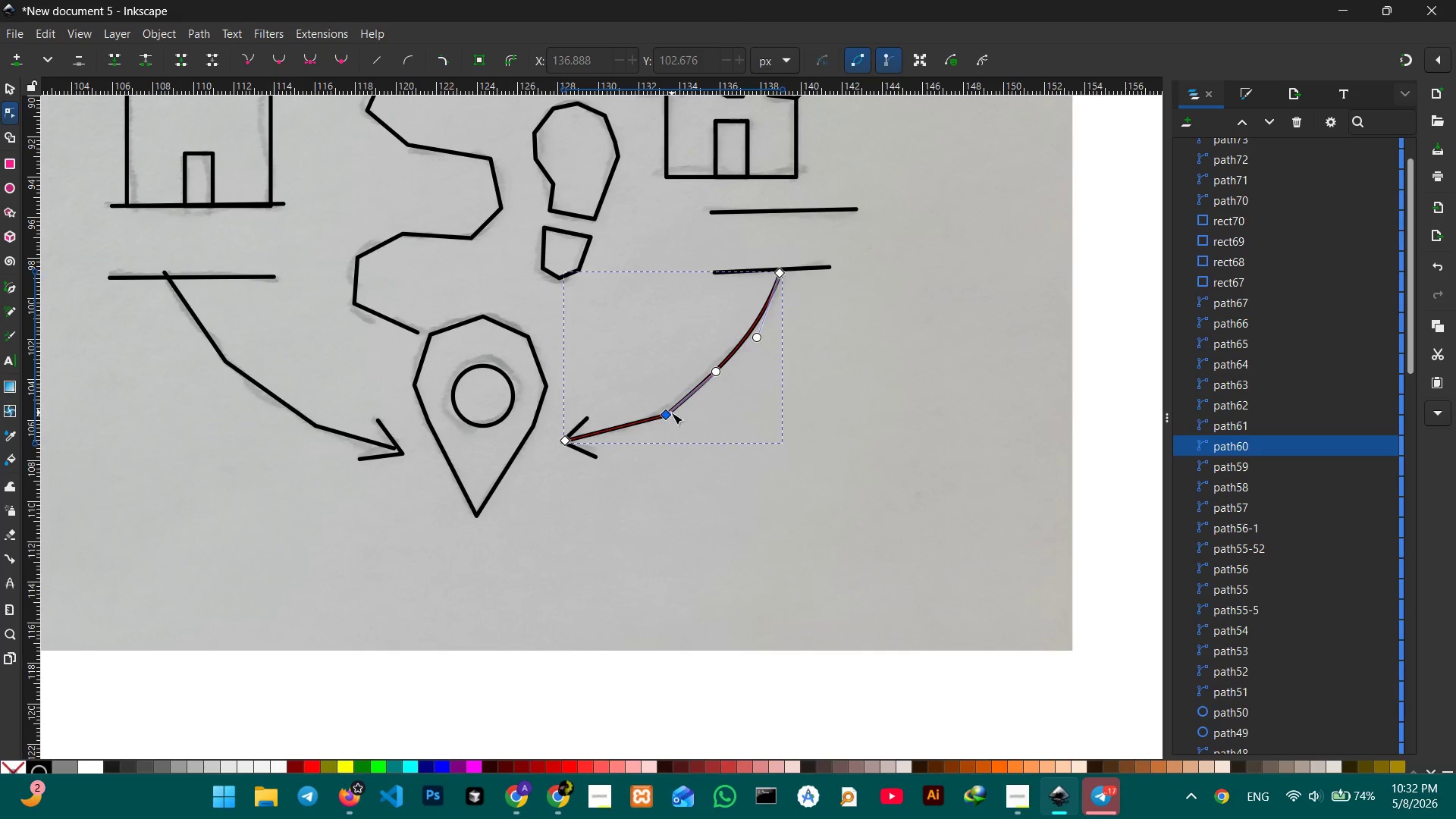 
left_click([671, 413])
 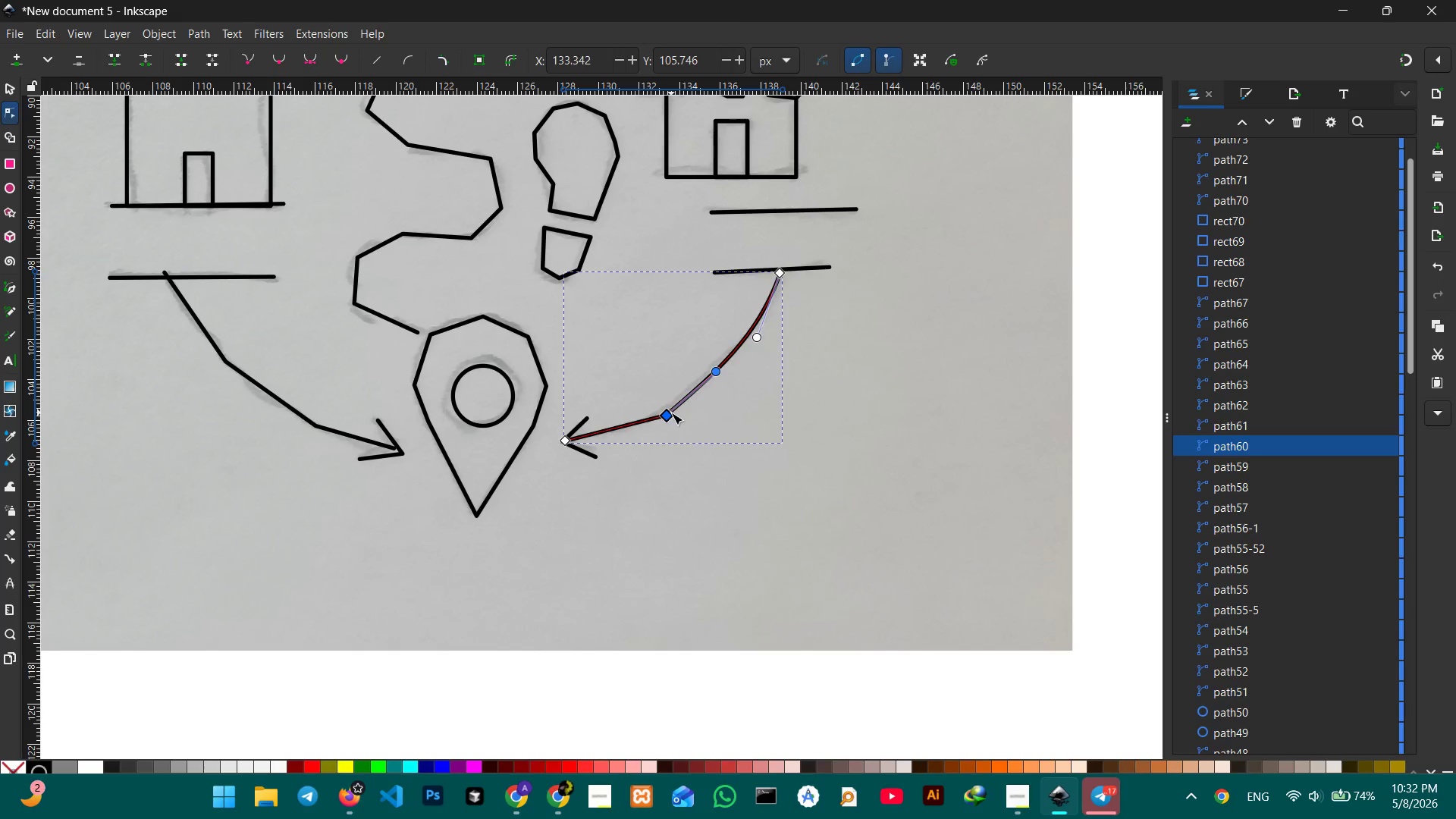 
key(Backspace)
 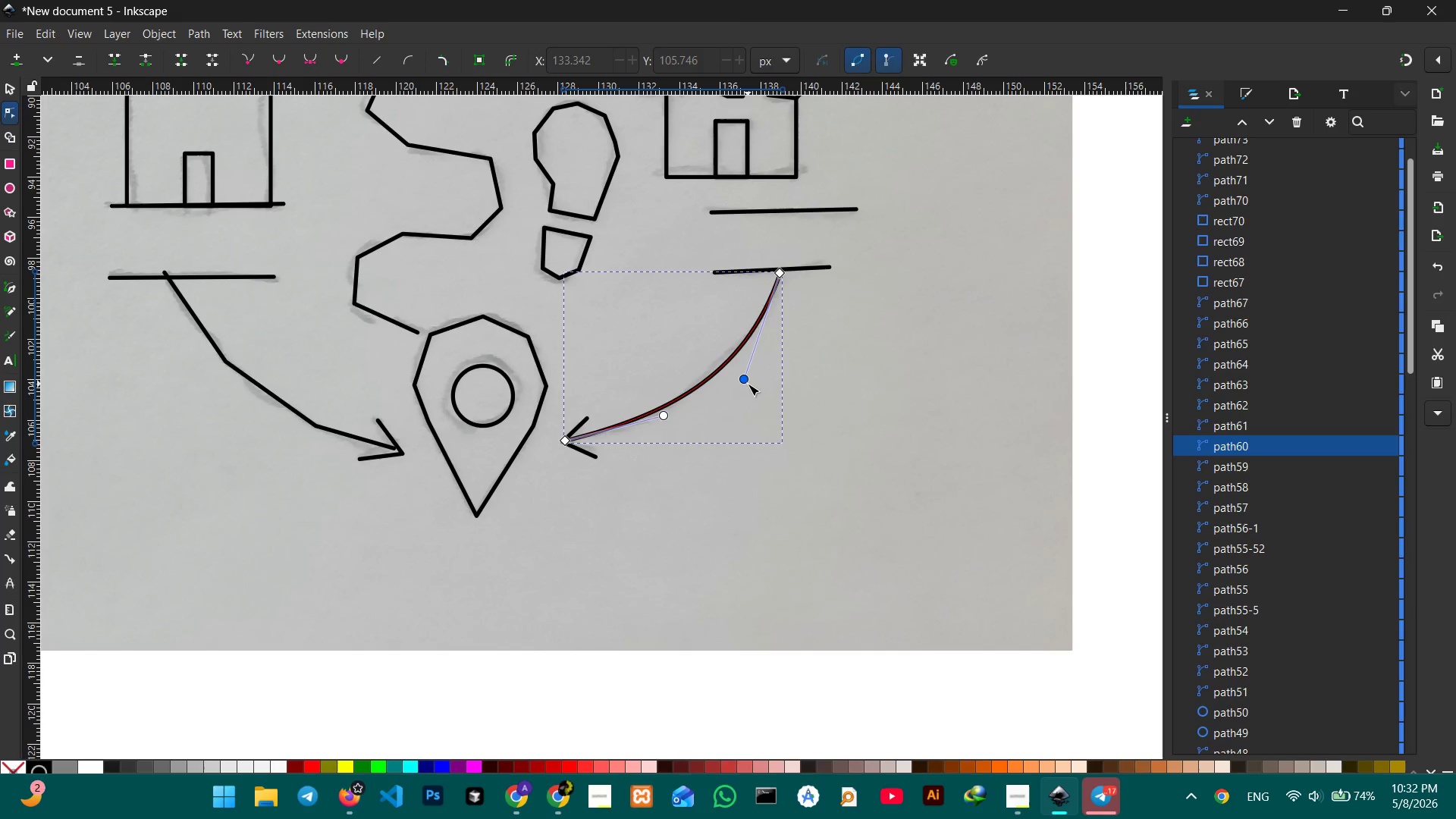 
left_click_drag(start_coordinate=[746, 382], to_coordinate=[745, 375])
 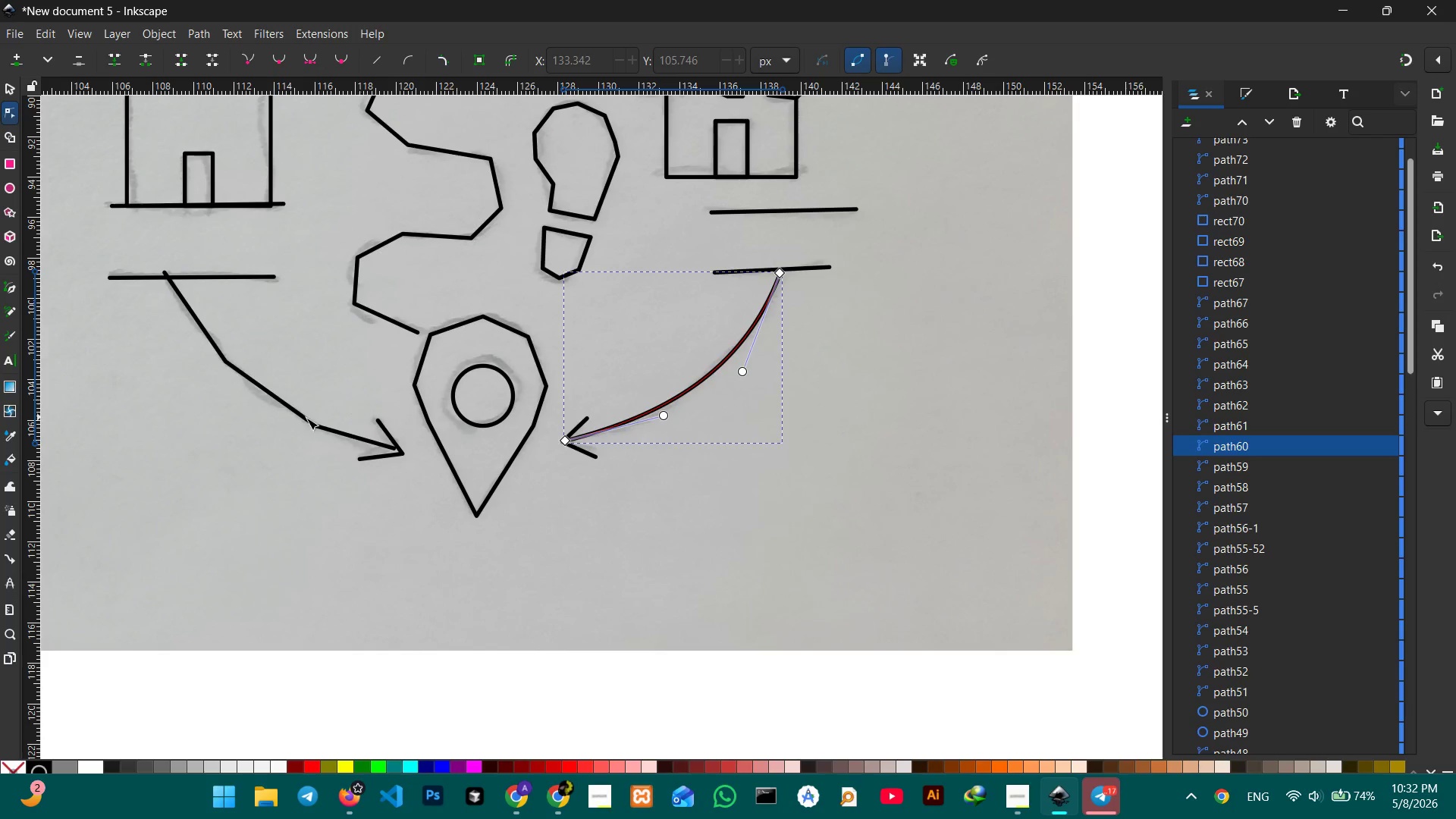 
left_click([306, 418])
 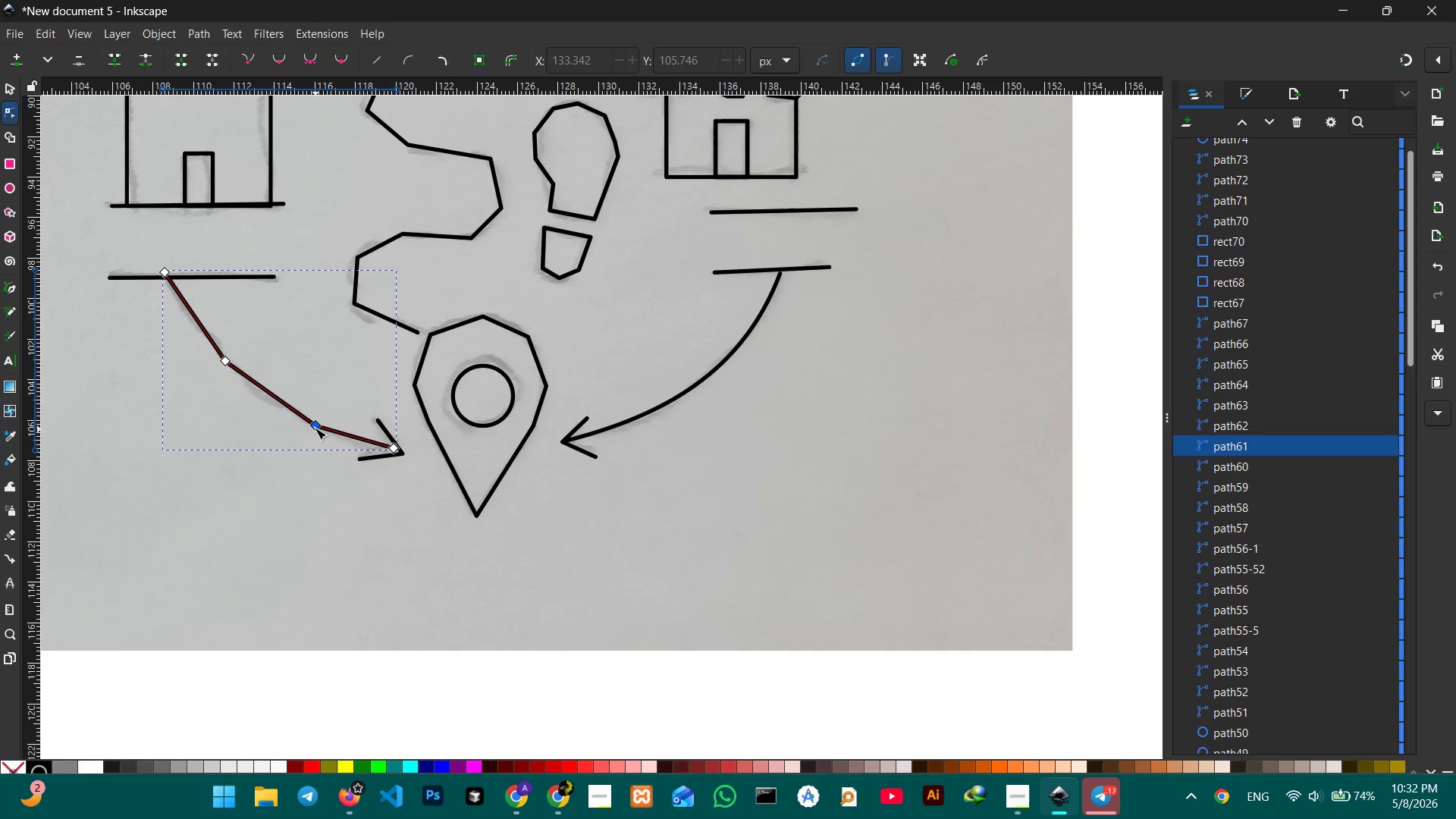 
left_click([315, 428])
 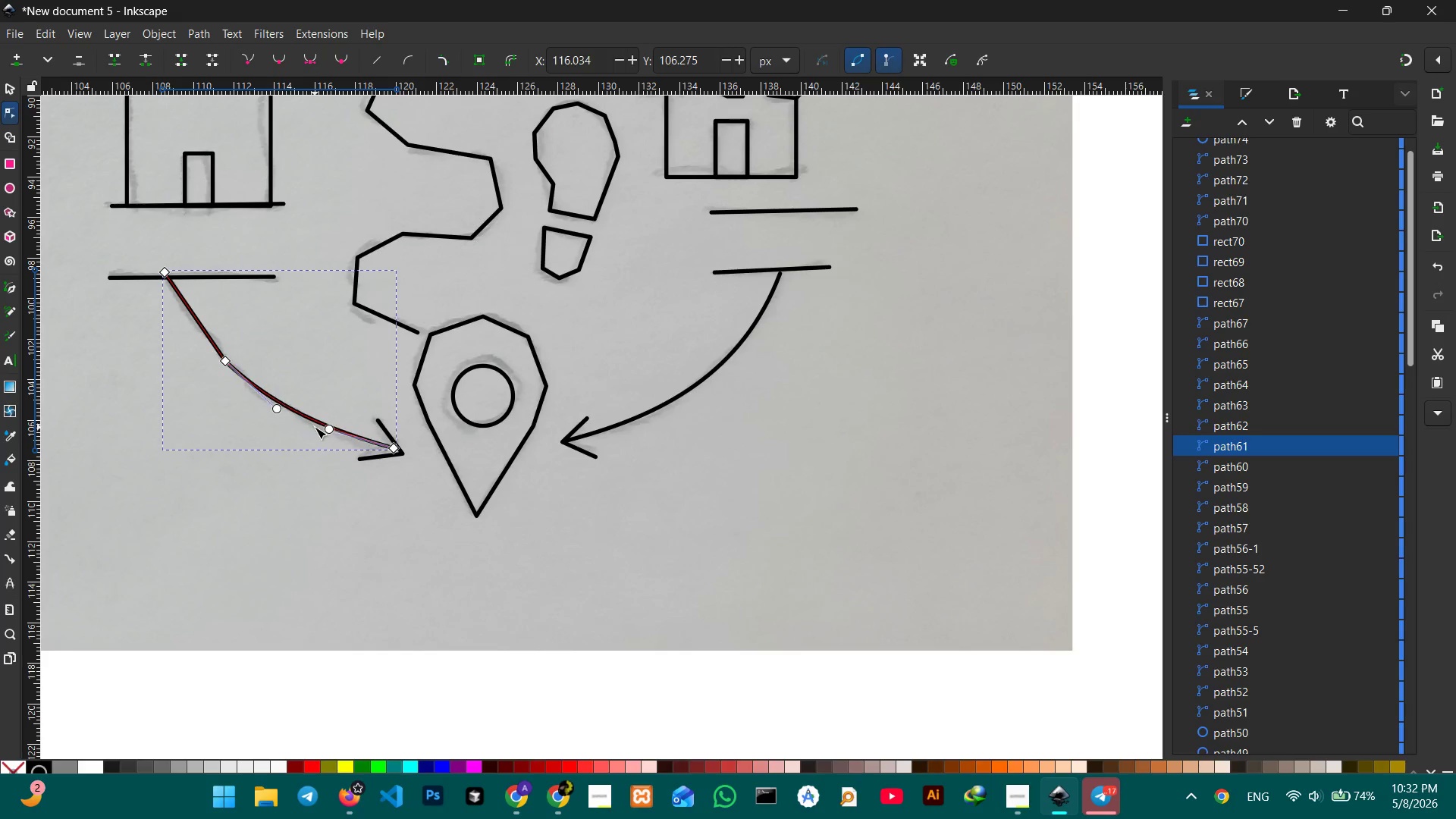 
key(Backspace)
 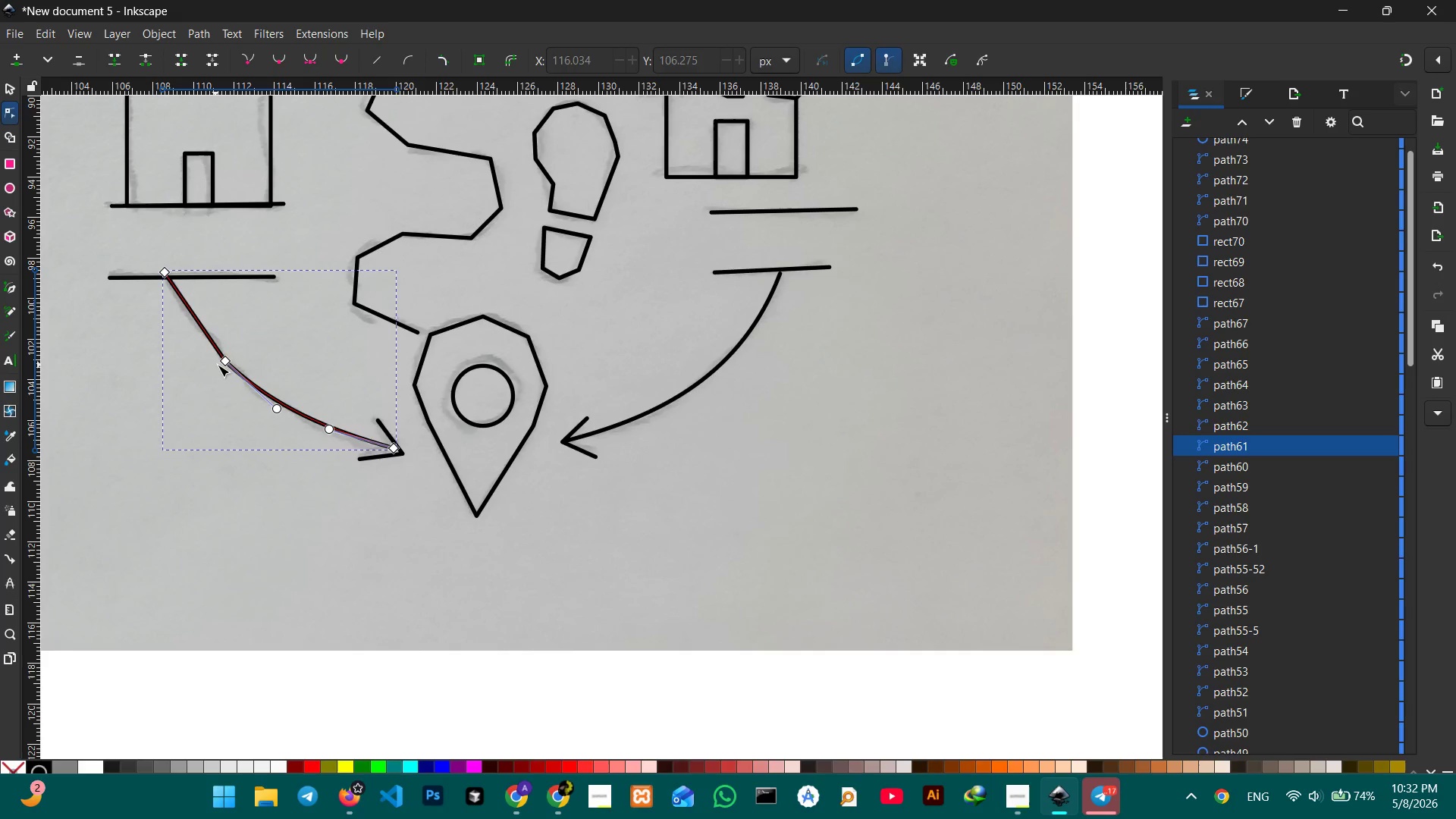 
left_click([222, 364])
 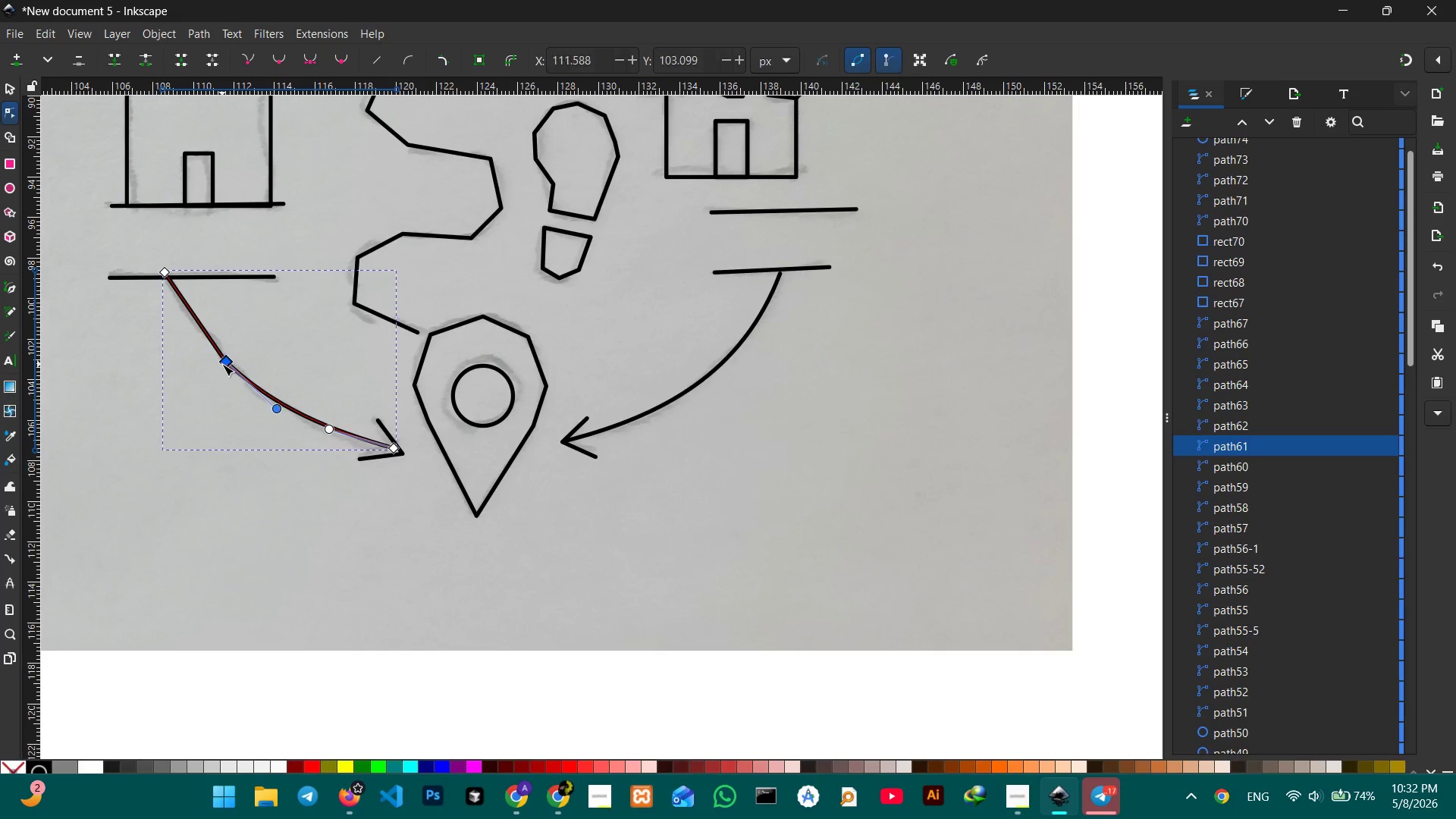 
key(Backspace)
 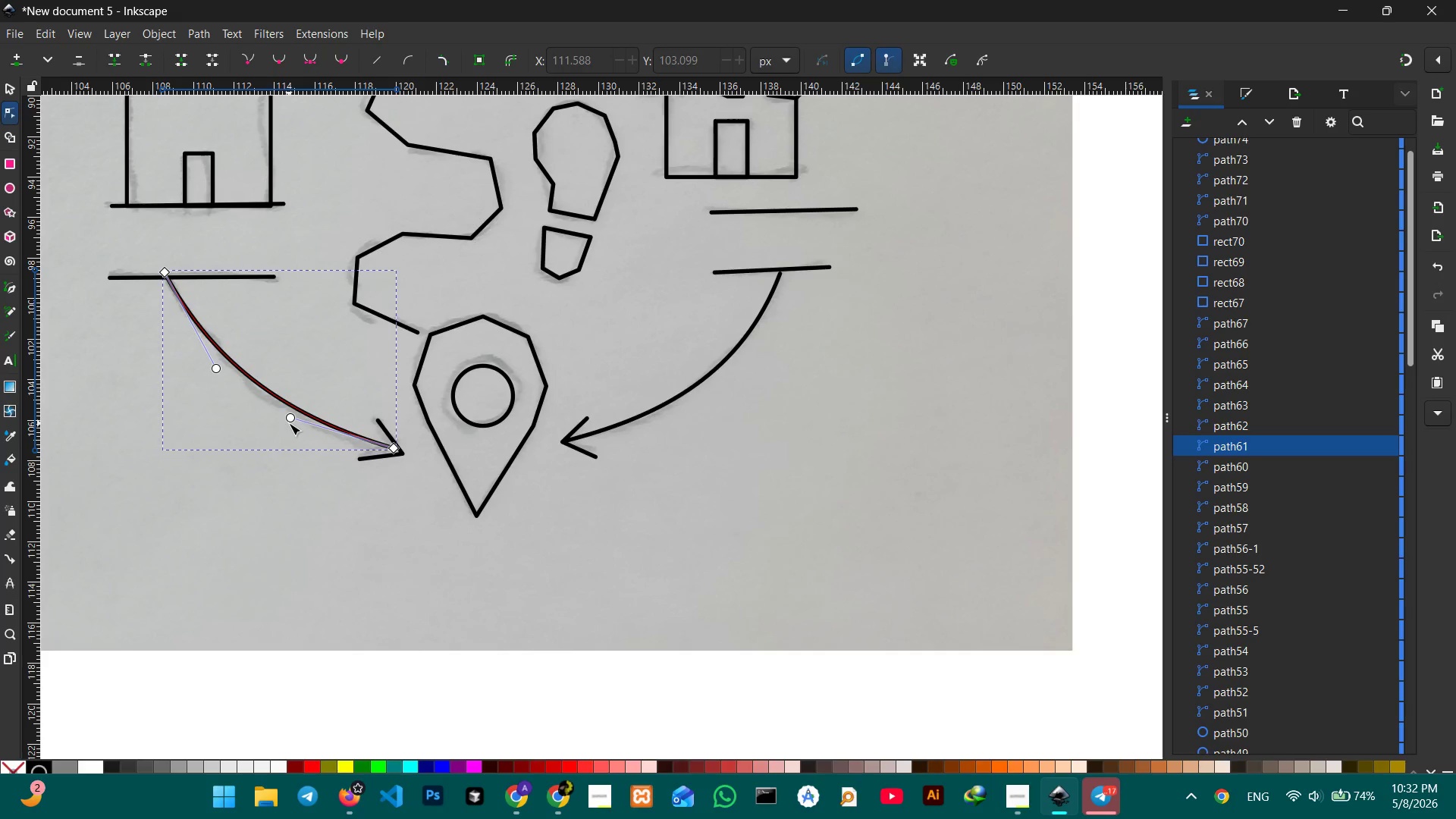 
left_click_drag(start_coordinate=[289, 423], to_coordinate=[284, 431])
 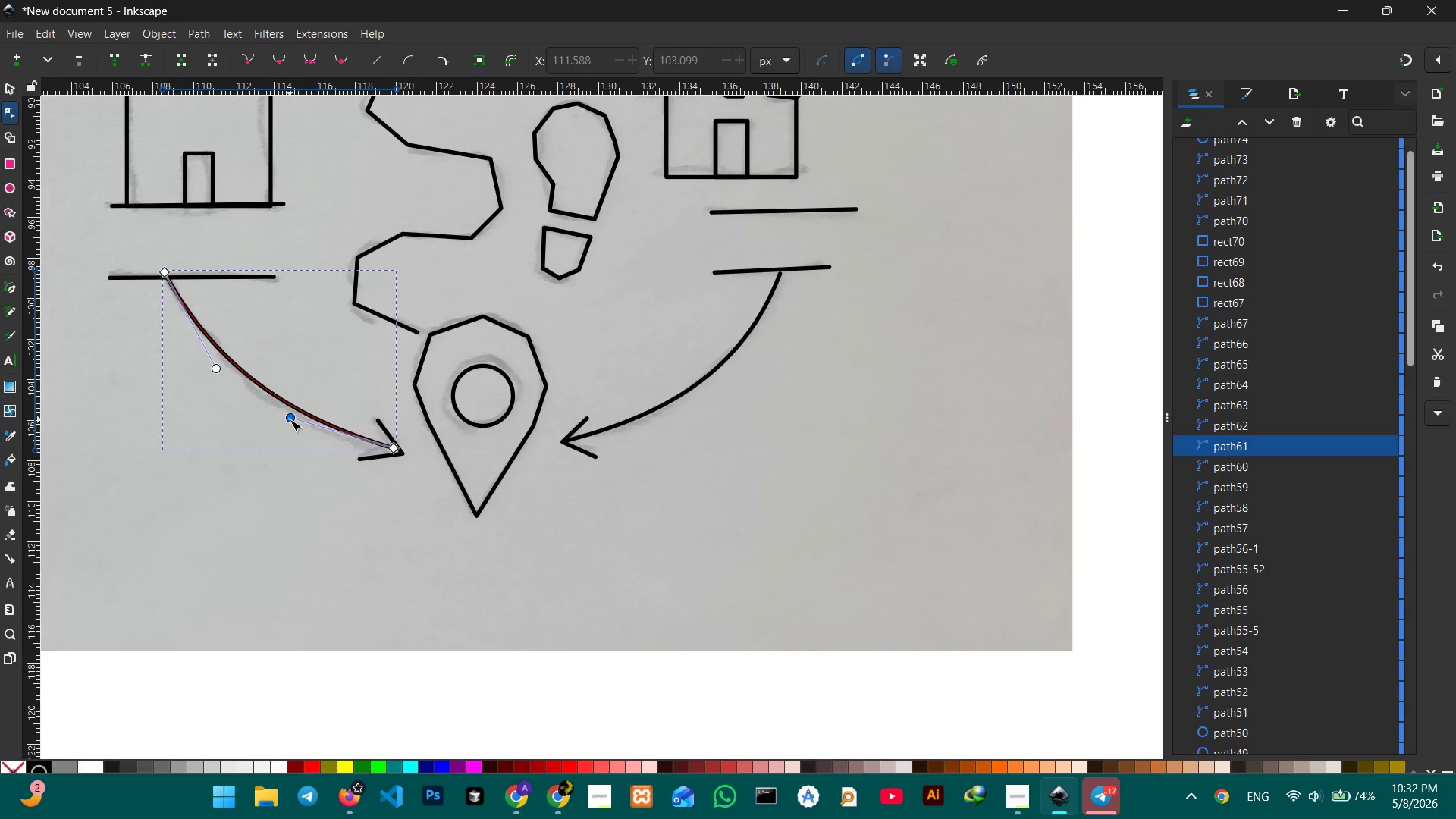 
left_click_drag(start_coordinate=[290, 419], to_coordinate=[284, 428])
 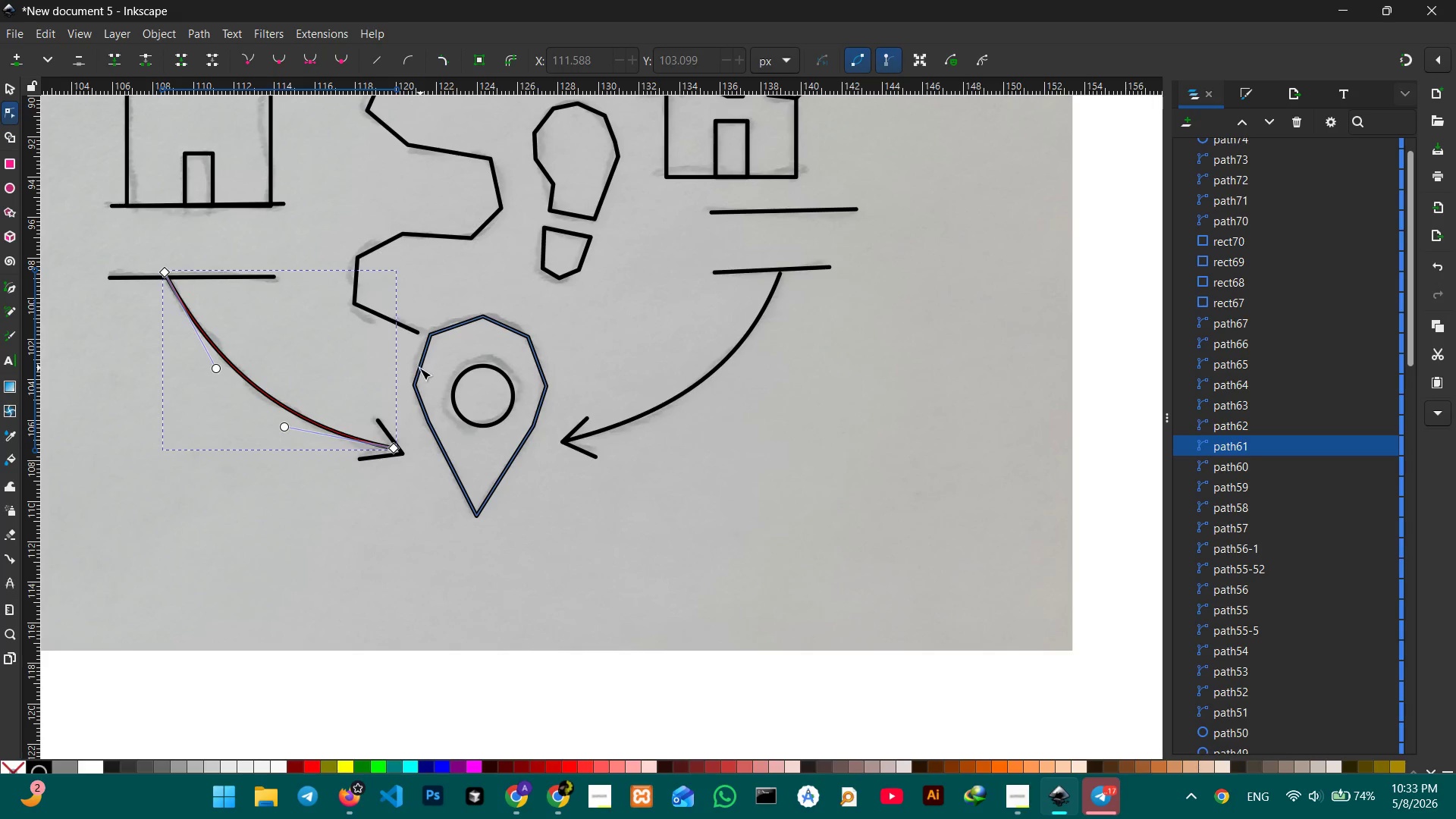 
left_click([422, 368])
 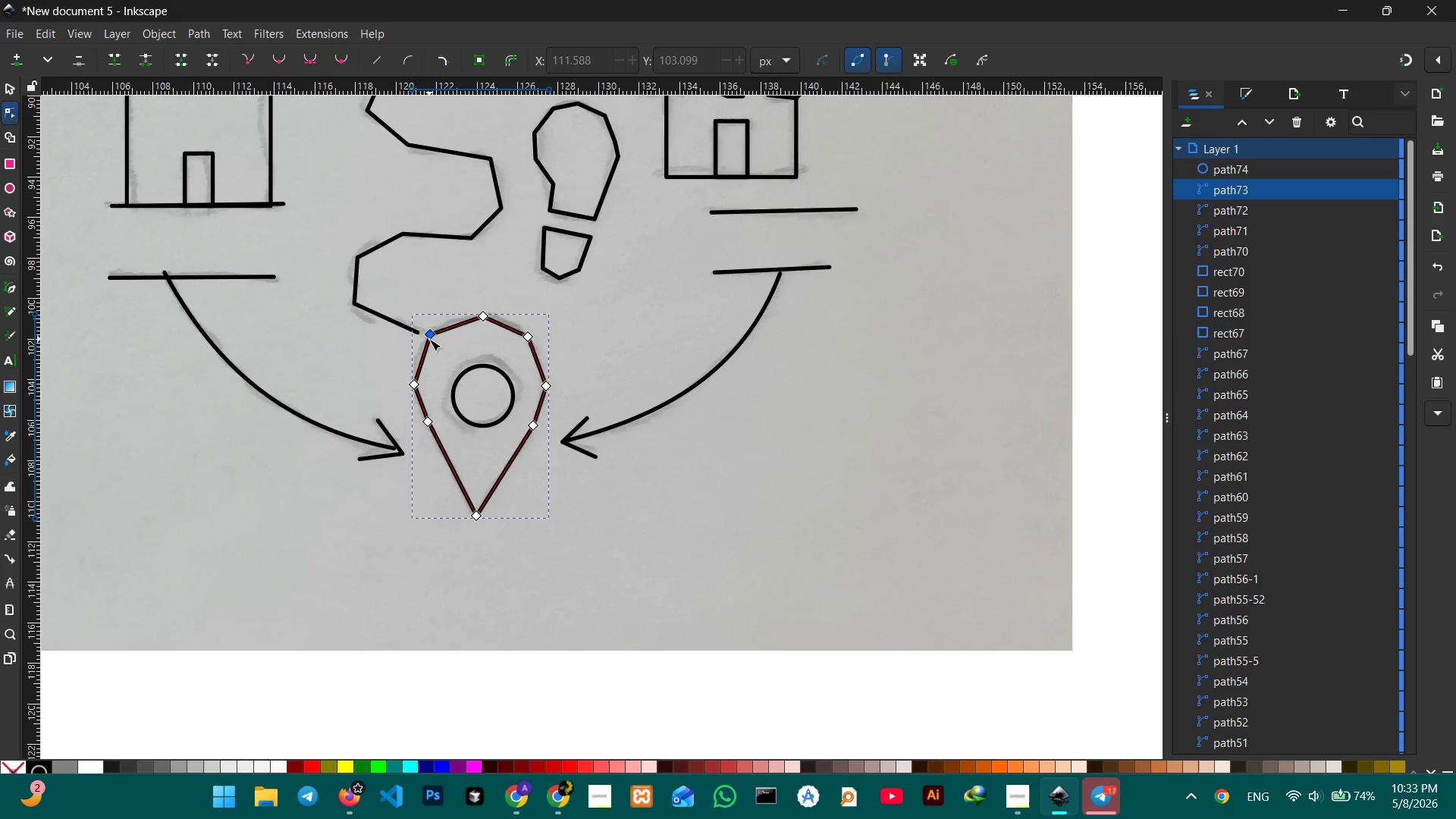 
left_click([429, 339])
 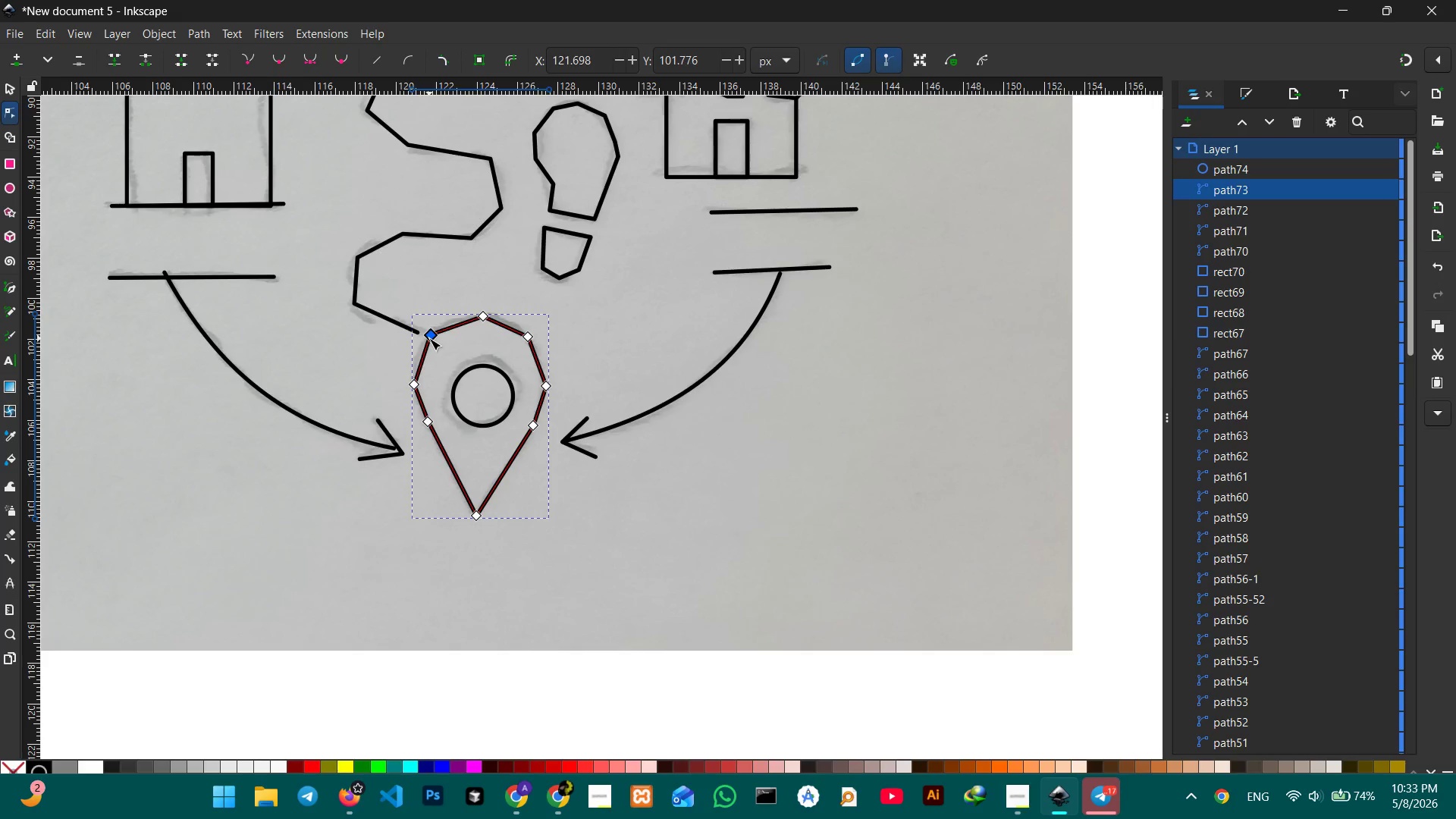 
key(Backspace)
 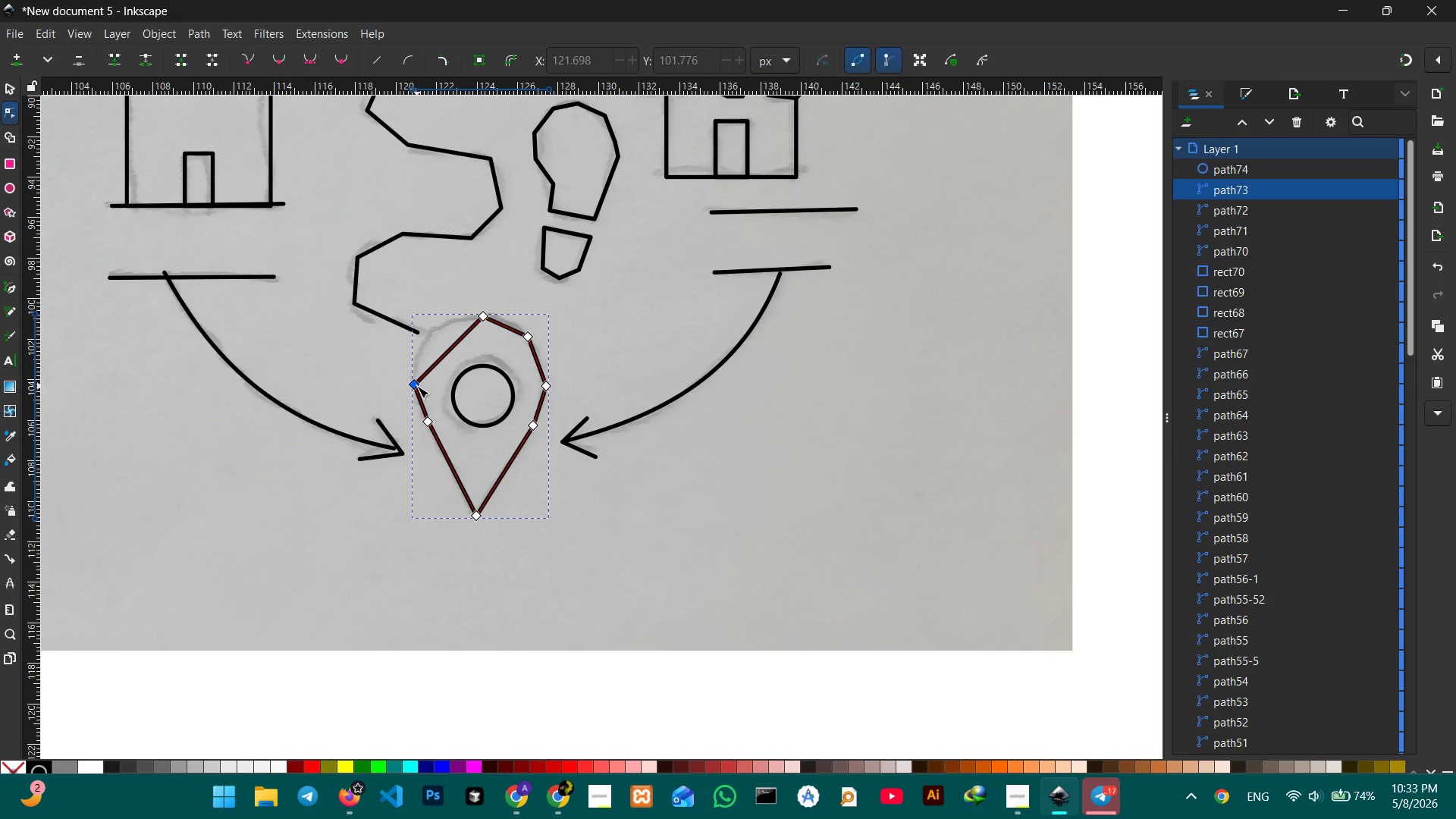 
left_click([417, 386])
 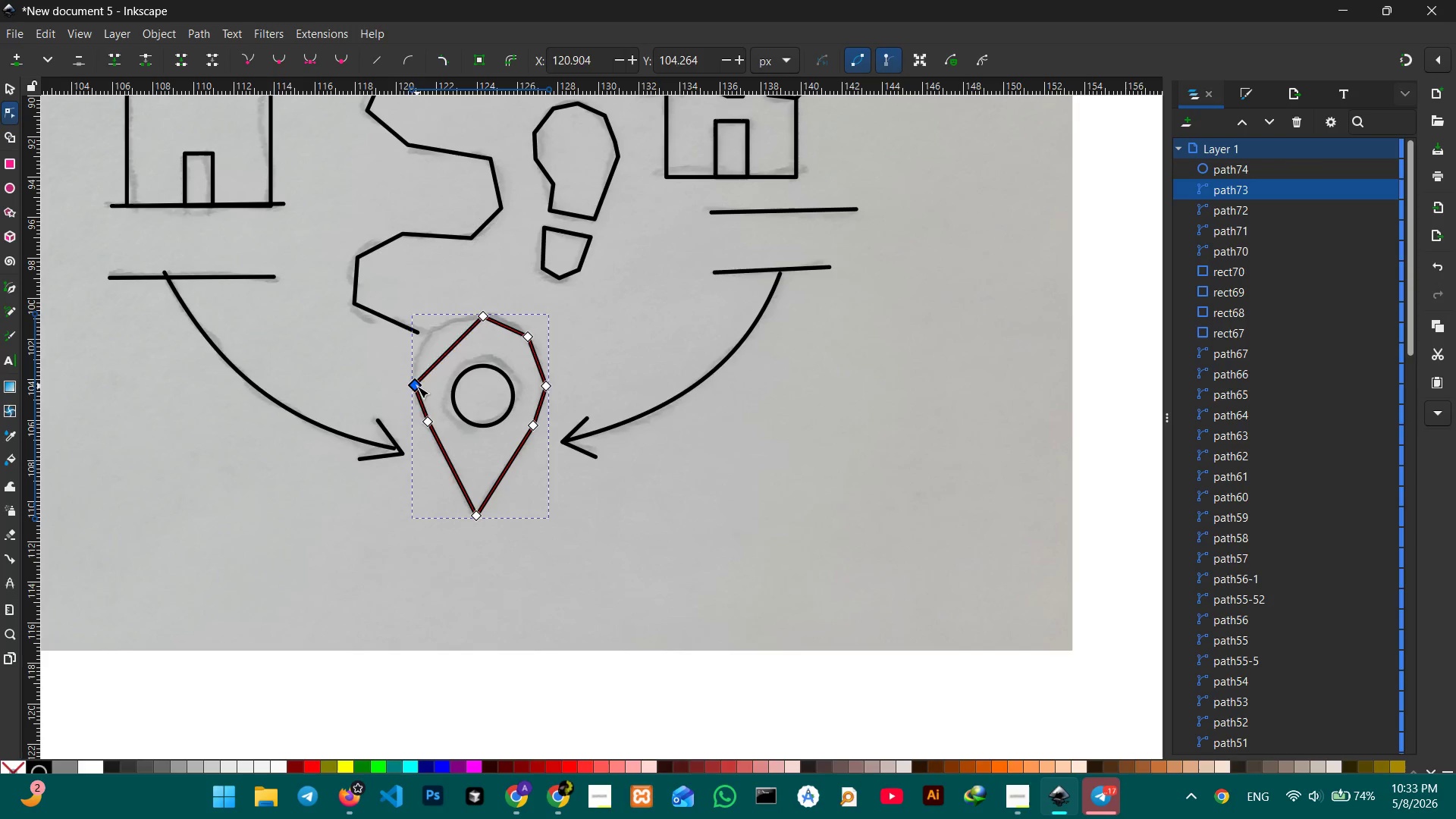 
key(Backspace)
 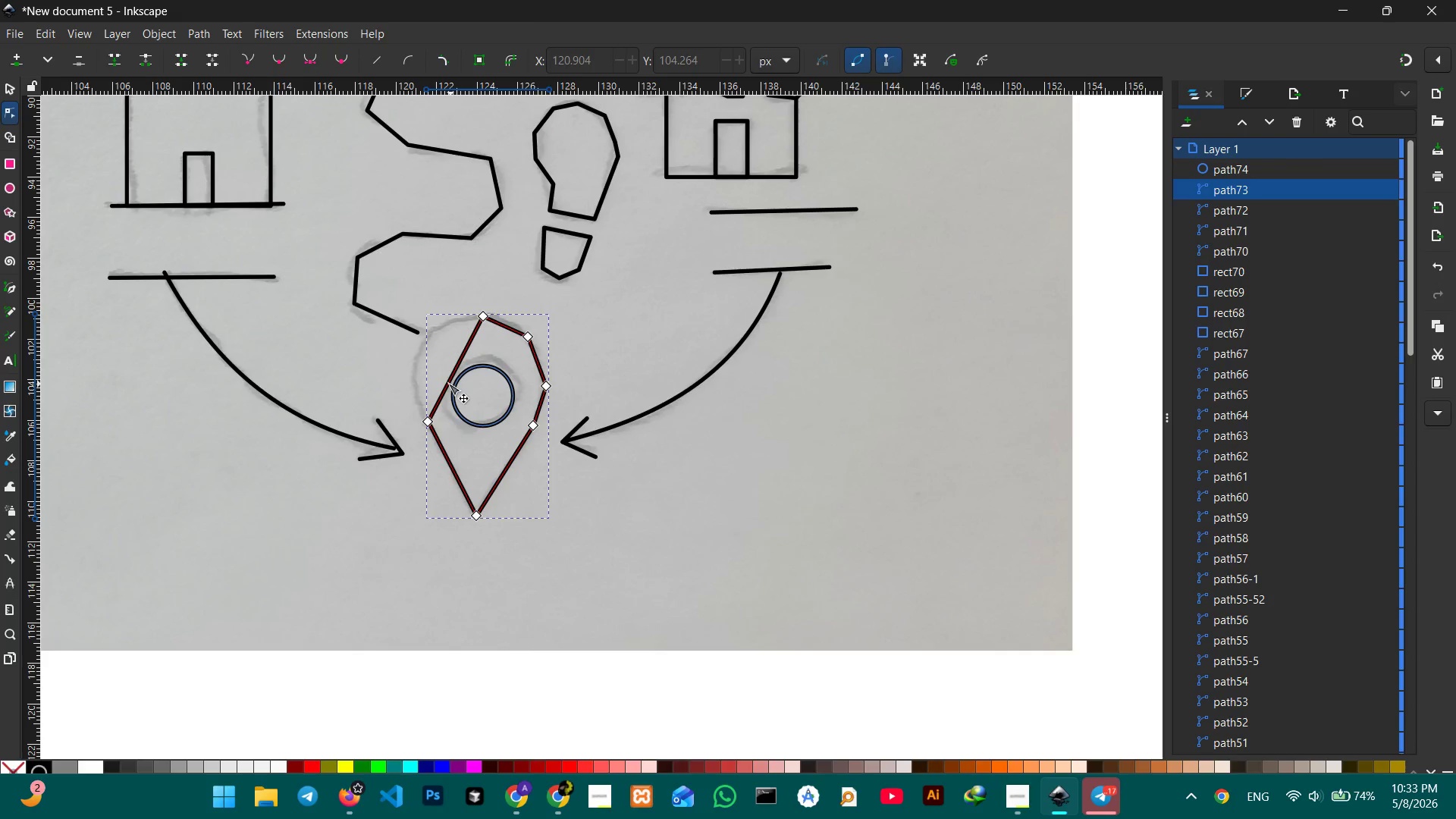 
left_click_drag(start_coordinate=[447, 381], to_coordinate=[417, 355])
 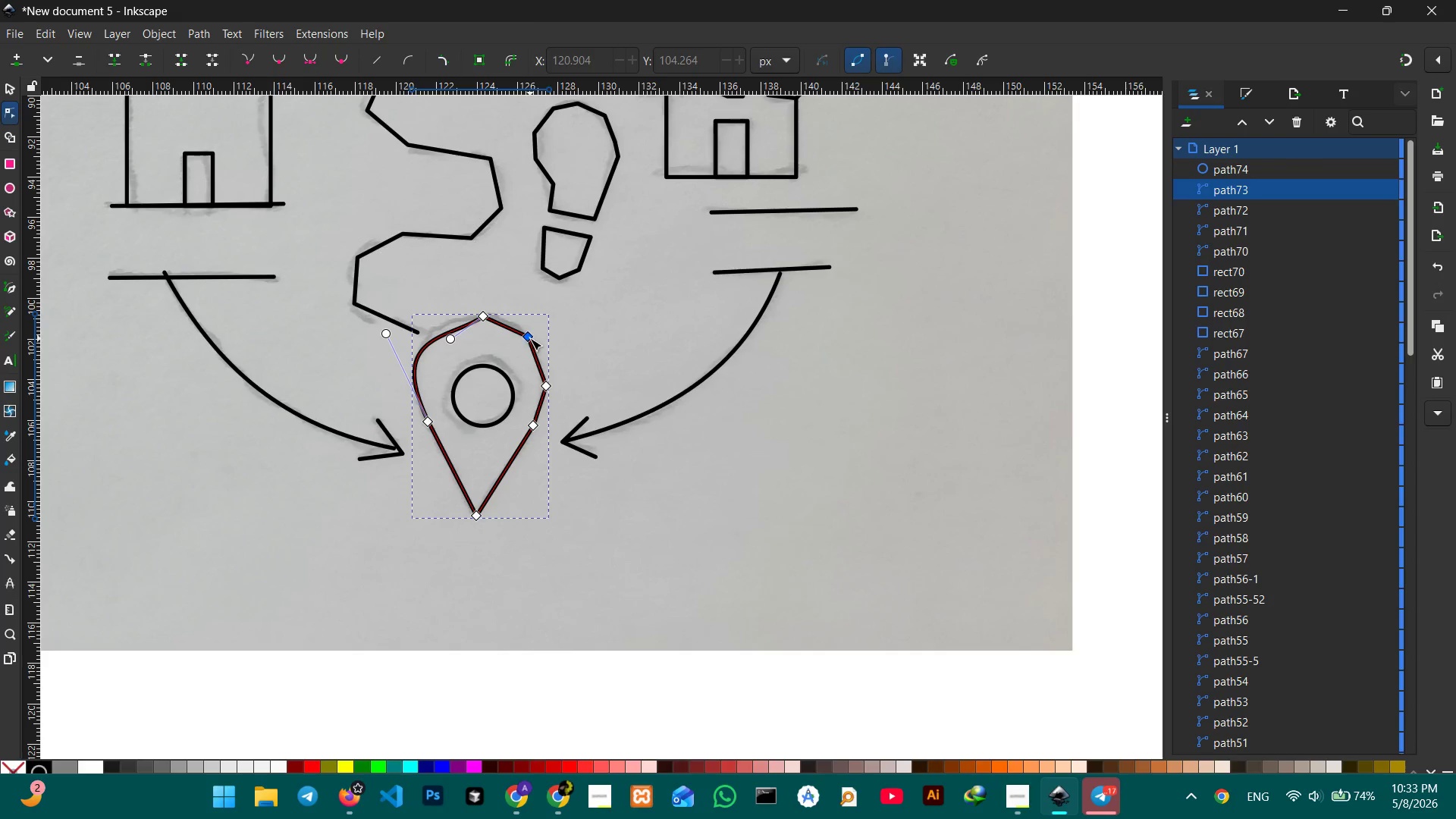 
left_click([530, 338])
 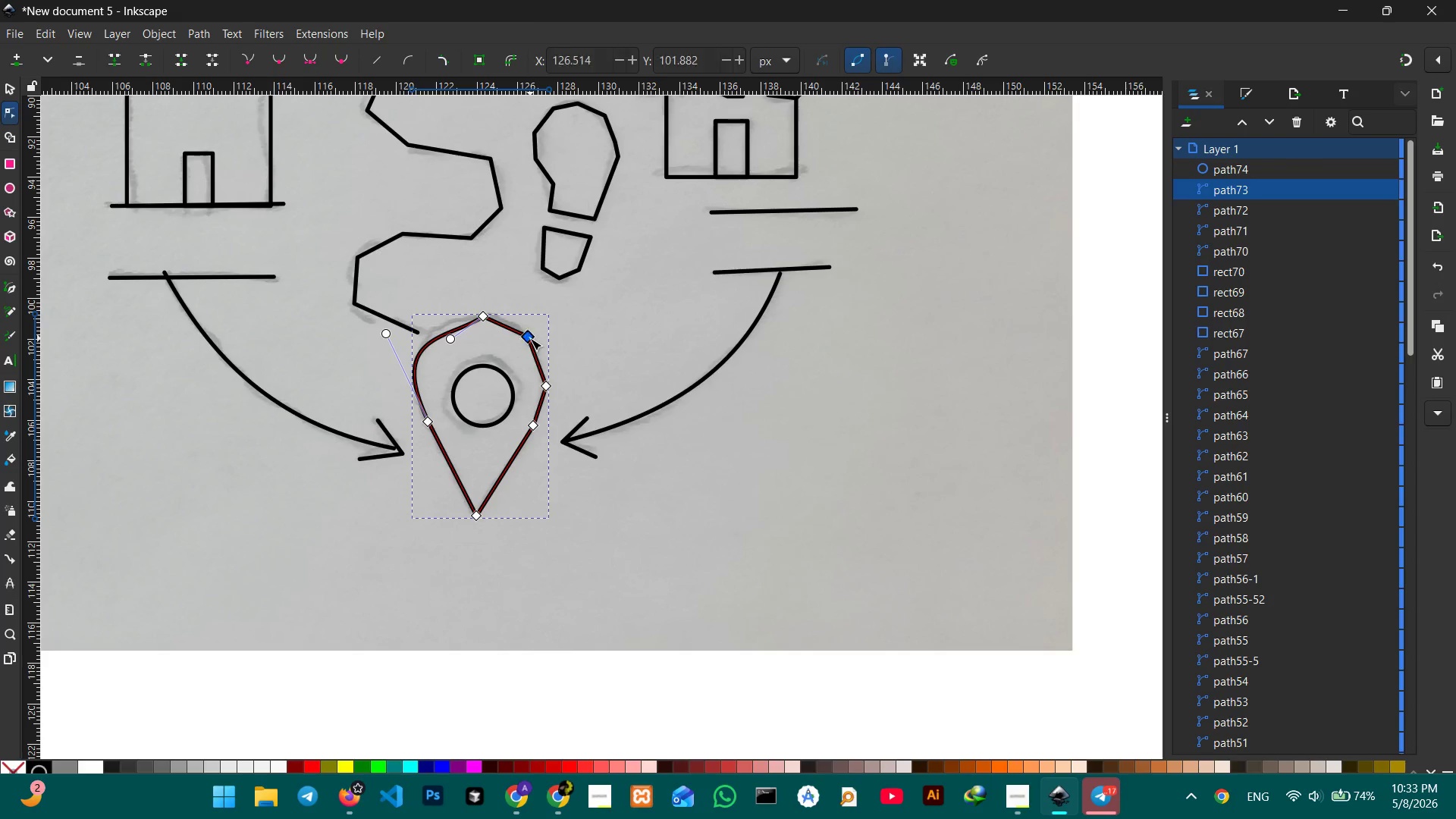 
key(Backspace)
 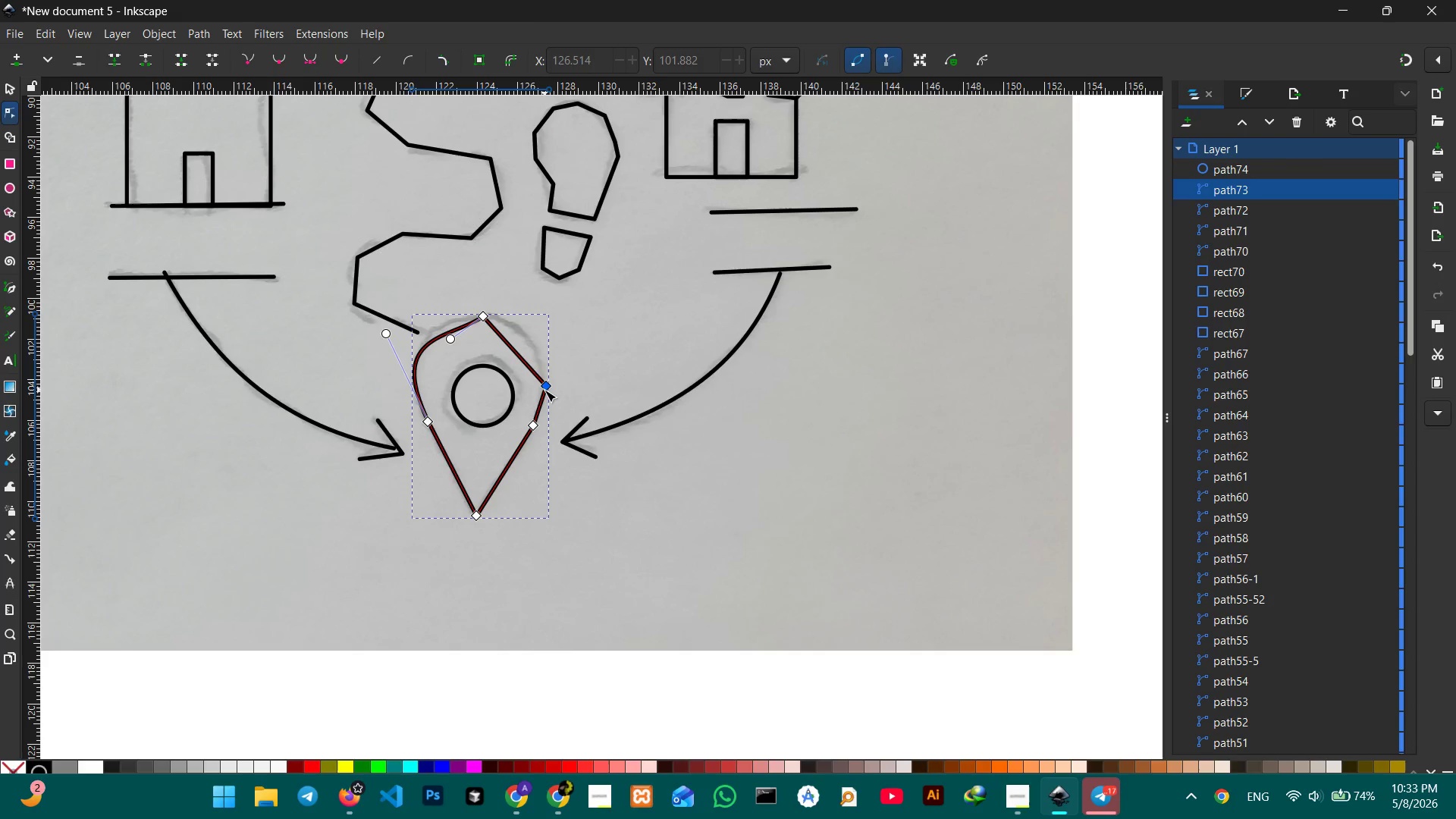 
left_click([544, 390])
 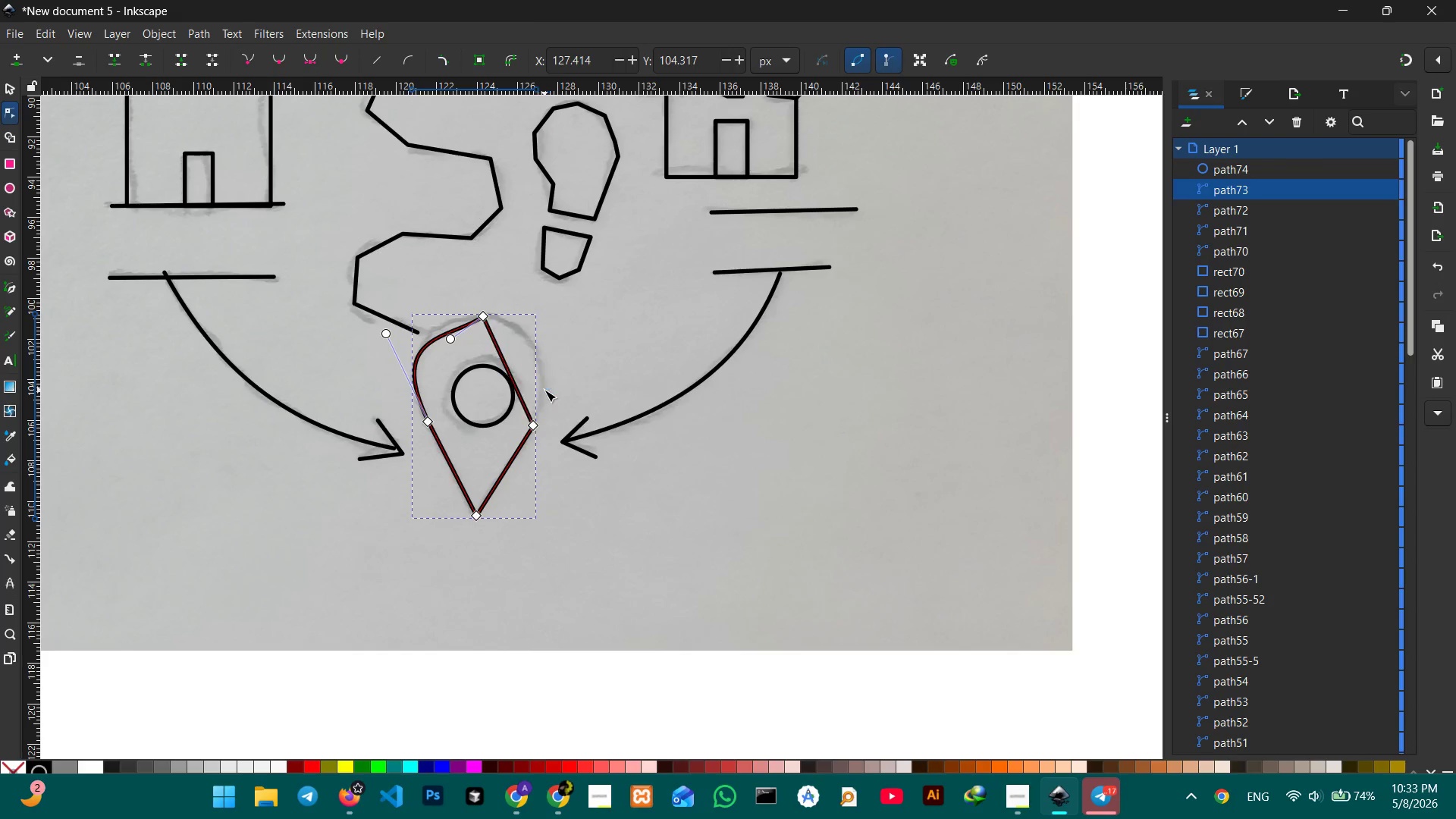 
key(Backspace)
 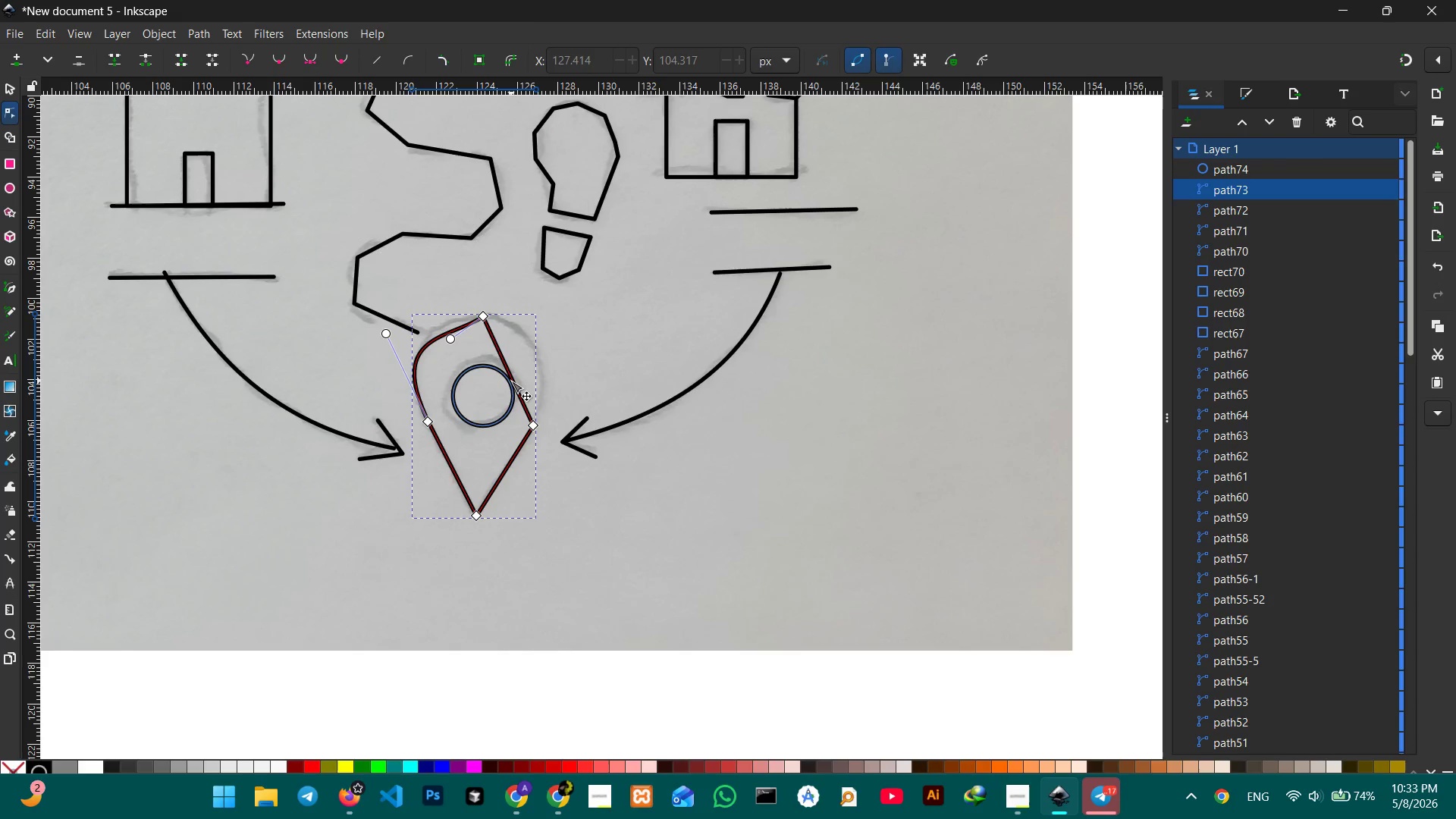 
left_click_drag(start_coordinate=[511, 381], to_coordinate=[541, 360])
 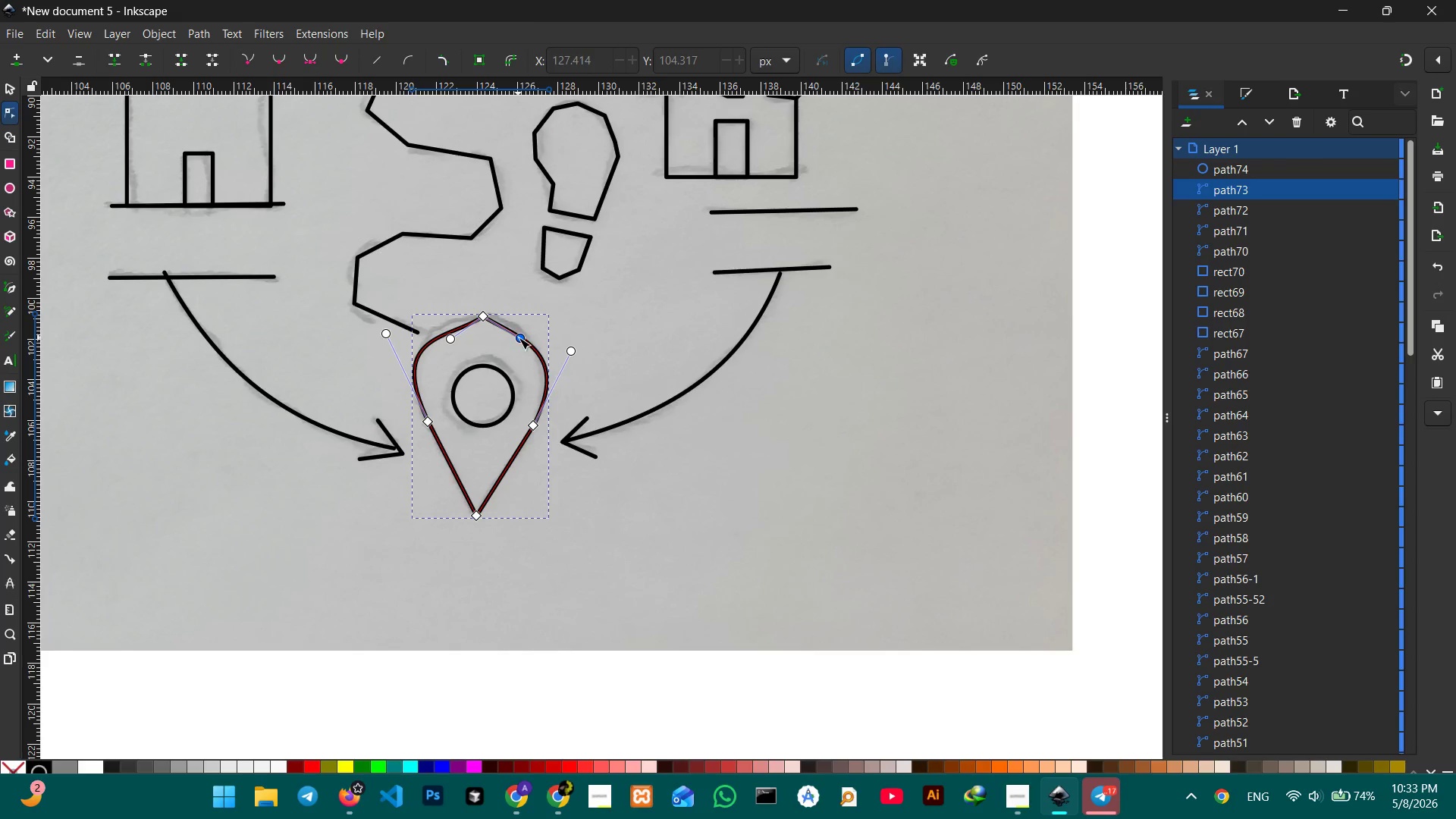 
left_click_drag(start_coordinate=[519, 337], to_coordinate=[524, 324])
 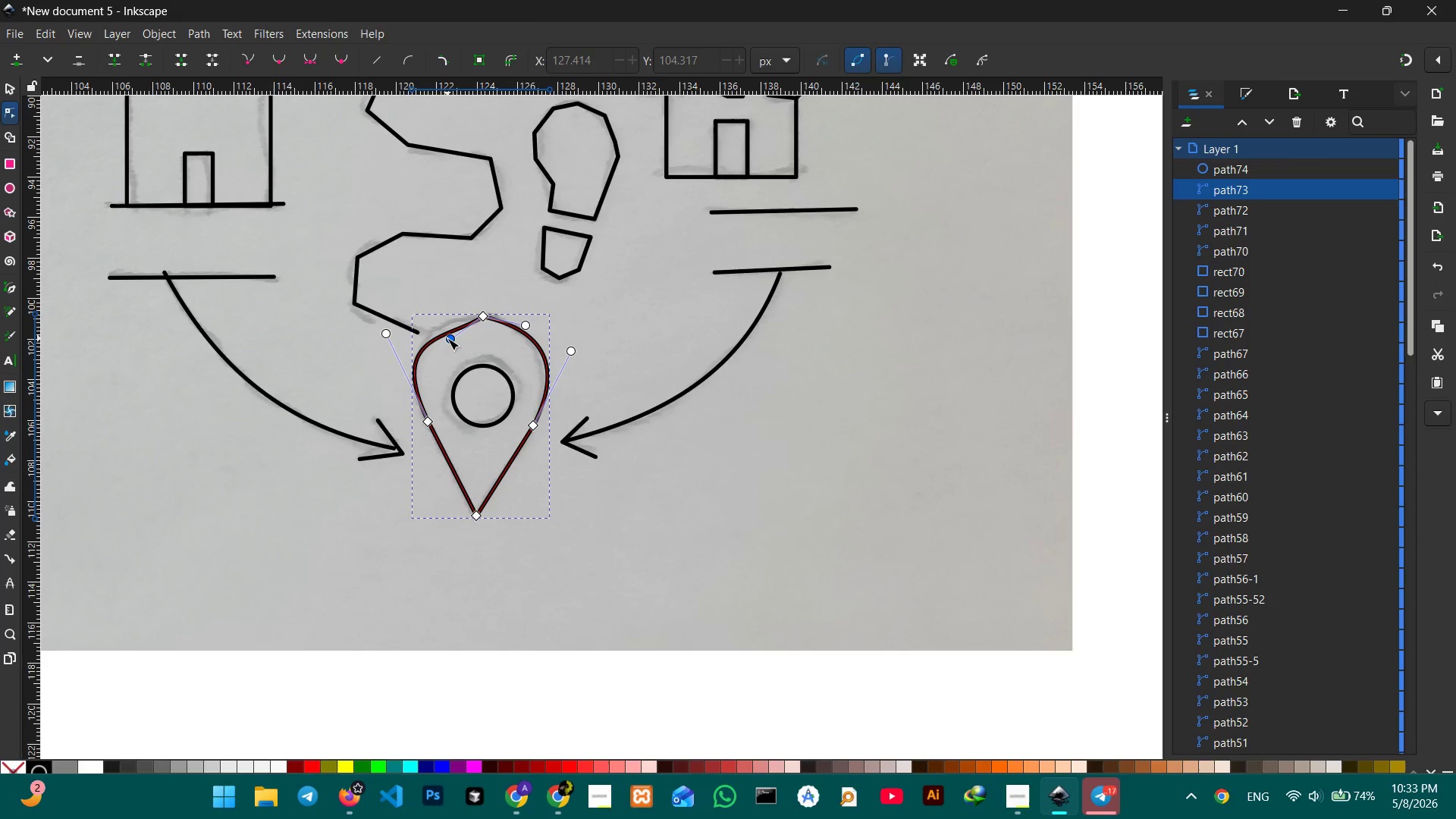 
left_click_drag(start_coordinate=[447, 338], to_coordinate=[441, 316])
 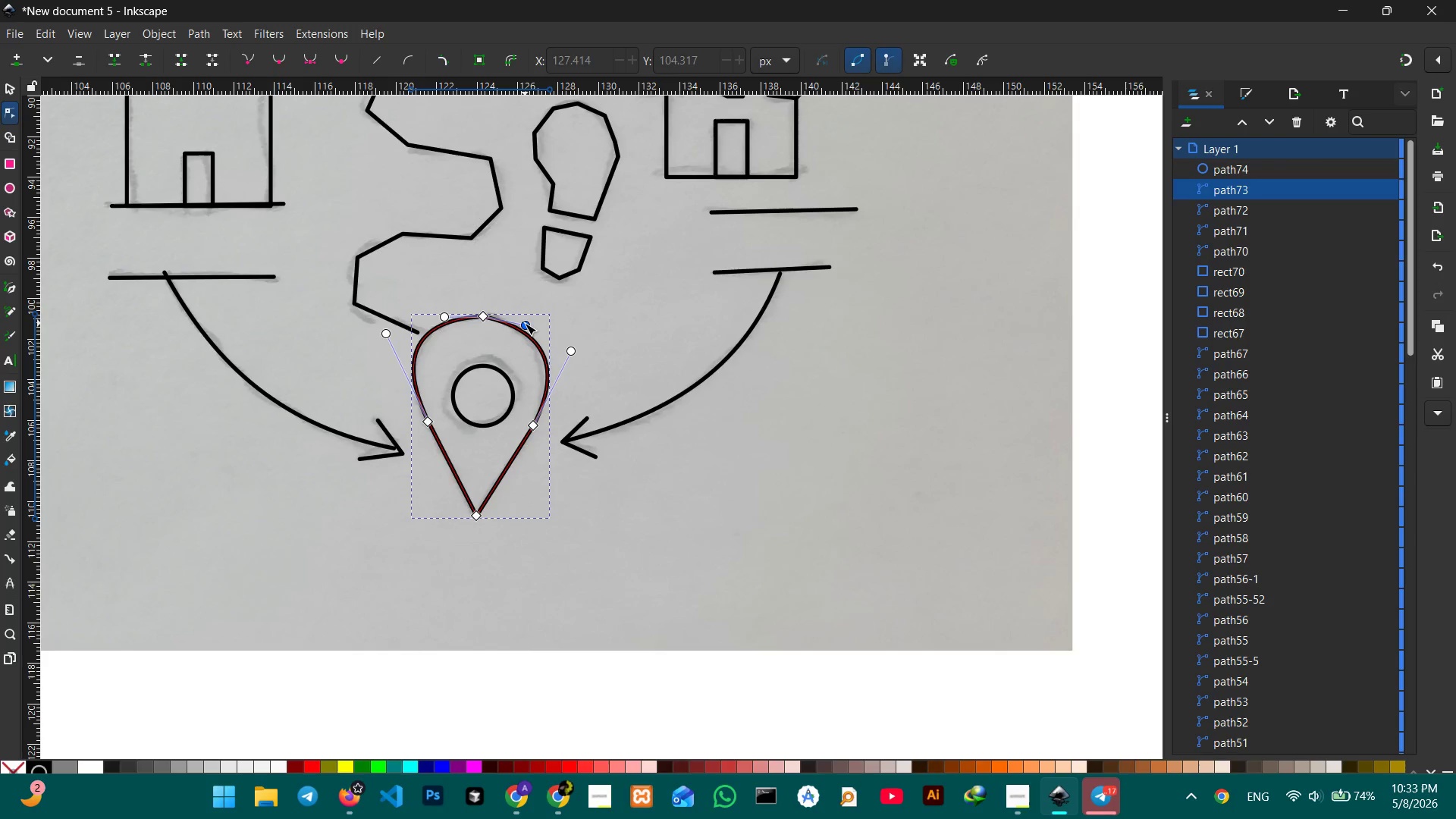 
left_click_drag(start_coordinate=[525, 323], to_coordinate=[525, 312])
 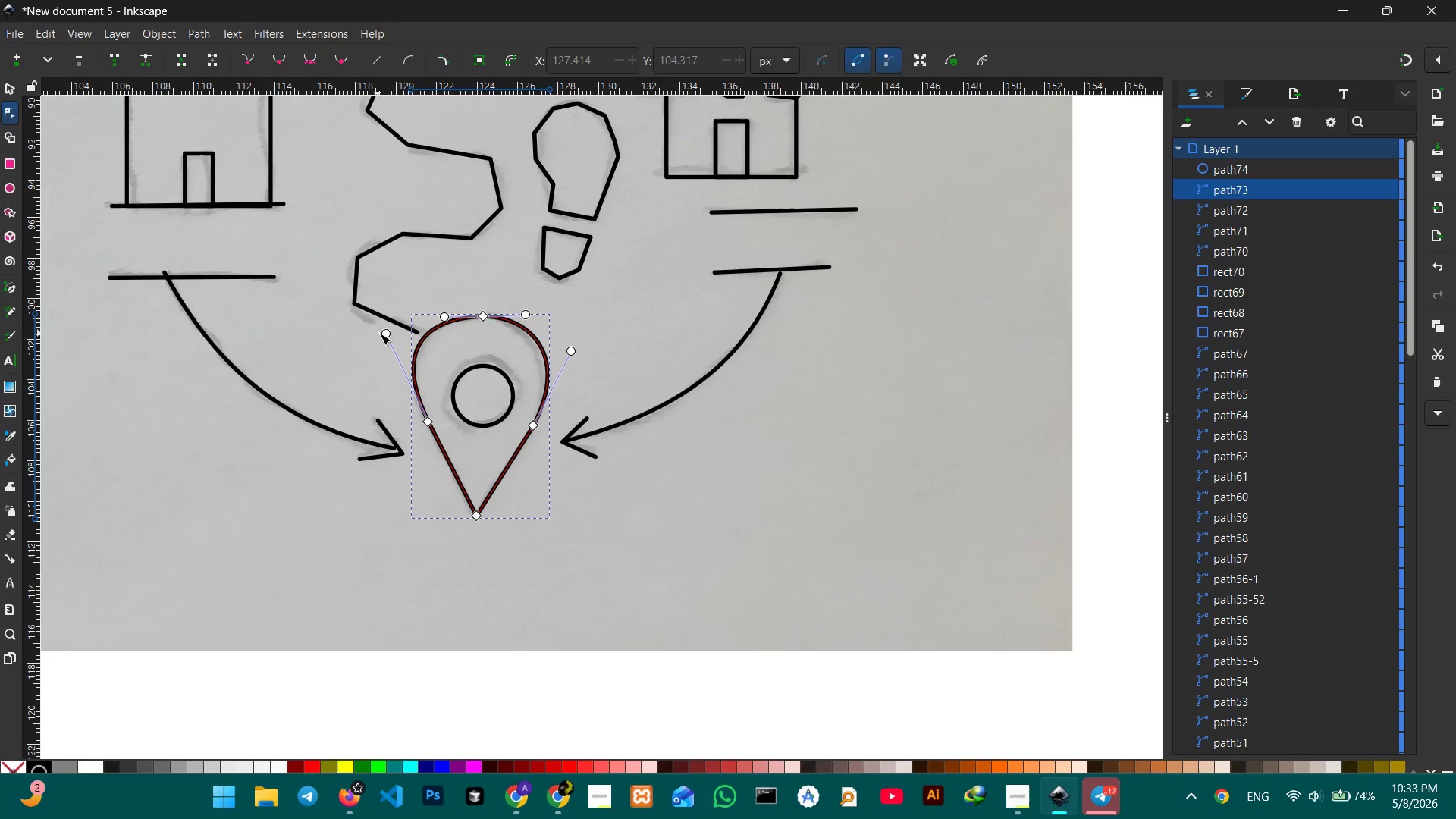 
left_click_drag(start_coordinate=[381, 333], to_coordinate=[392, 340])
 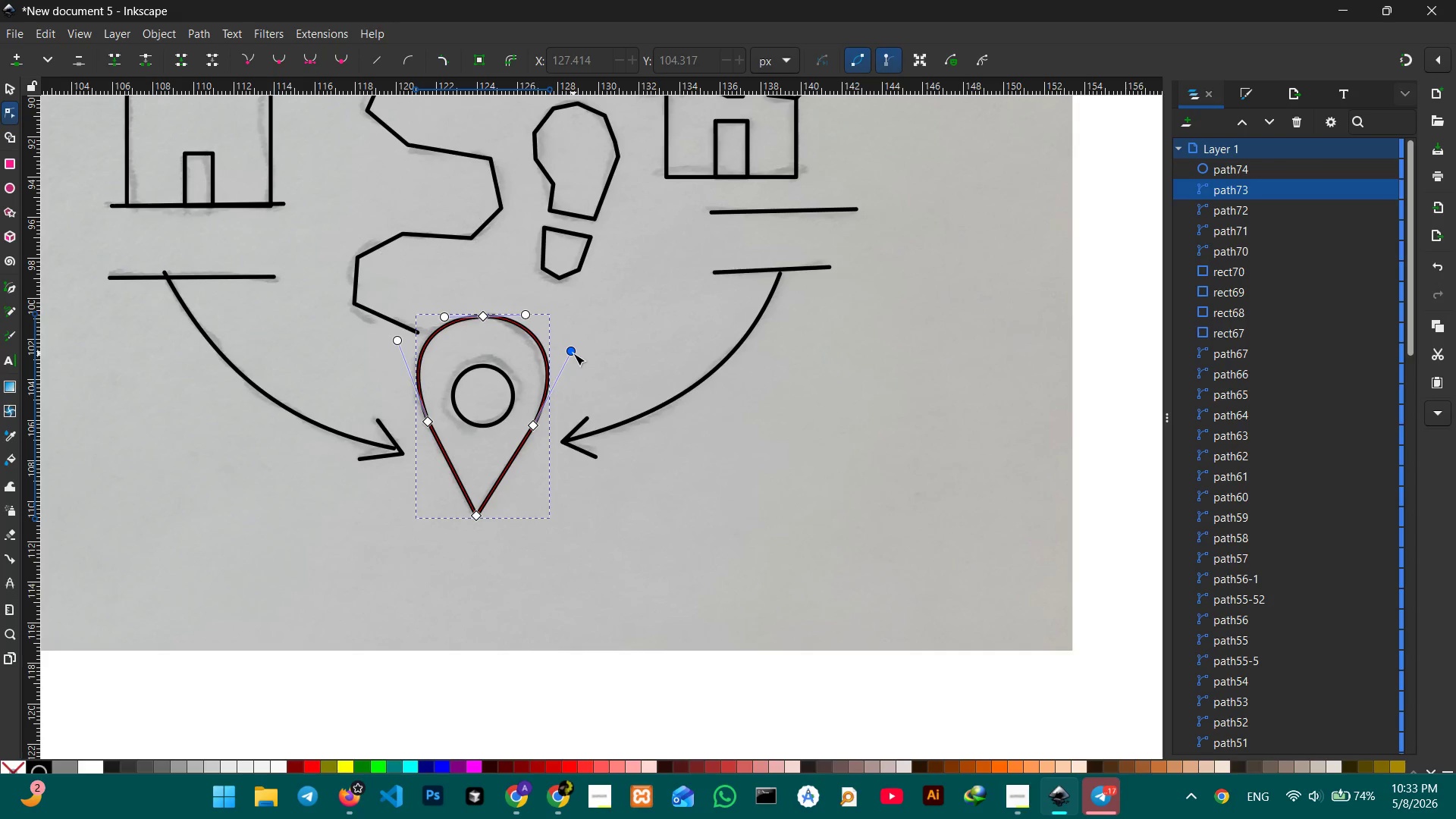 
left_click_drag(start_coordinate=[573, 353], to_coordinate=[563, 348])
 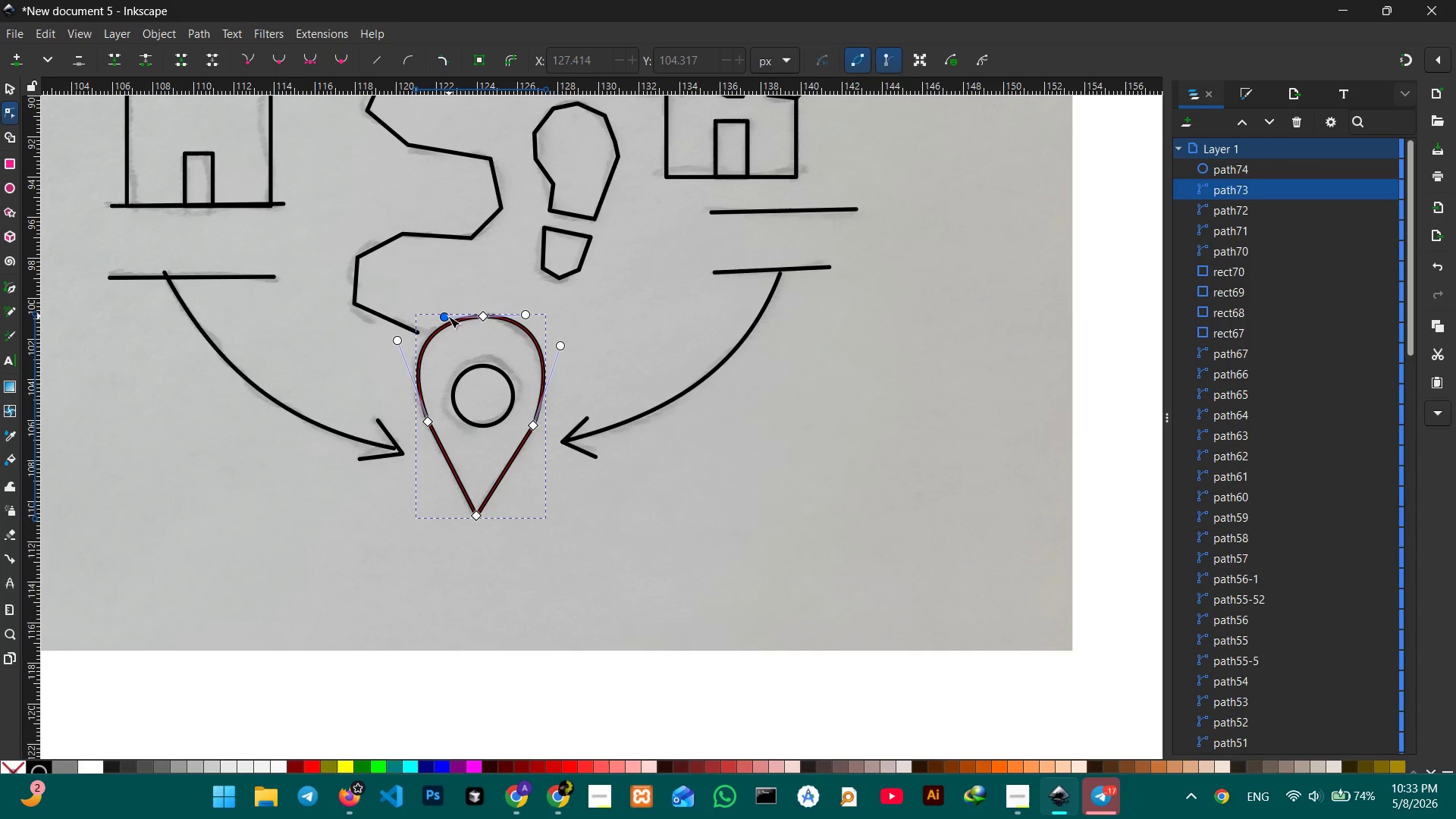 
left_click_drag(start_coordinate=[448, 316], to_coordinate=[448, 312])
 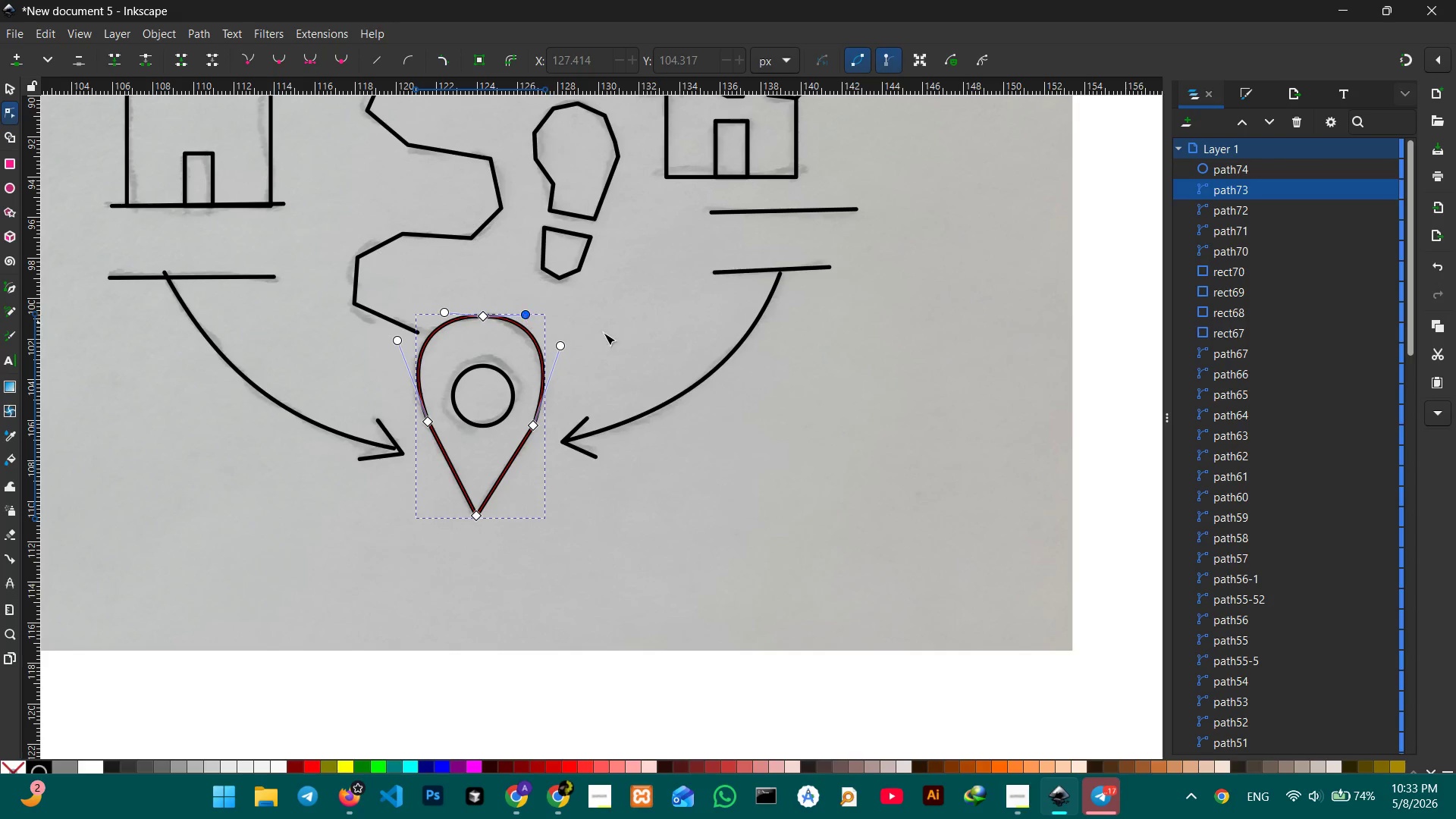 
left_click([649, 334])
 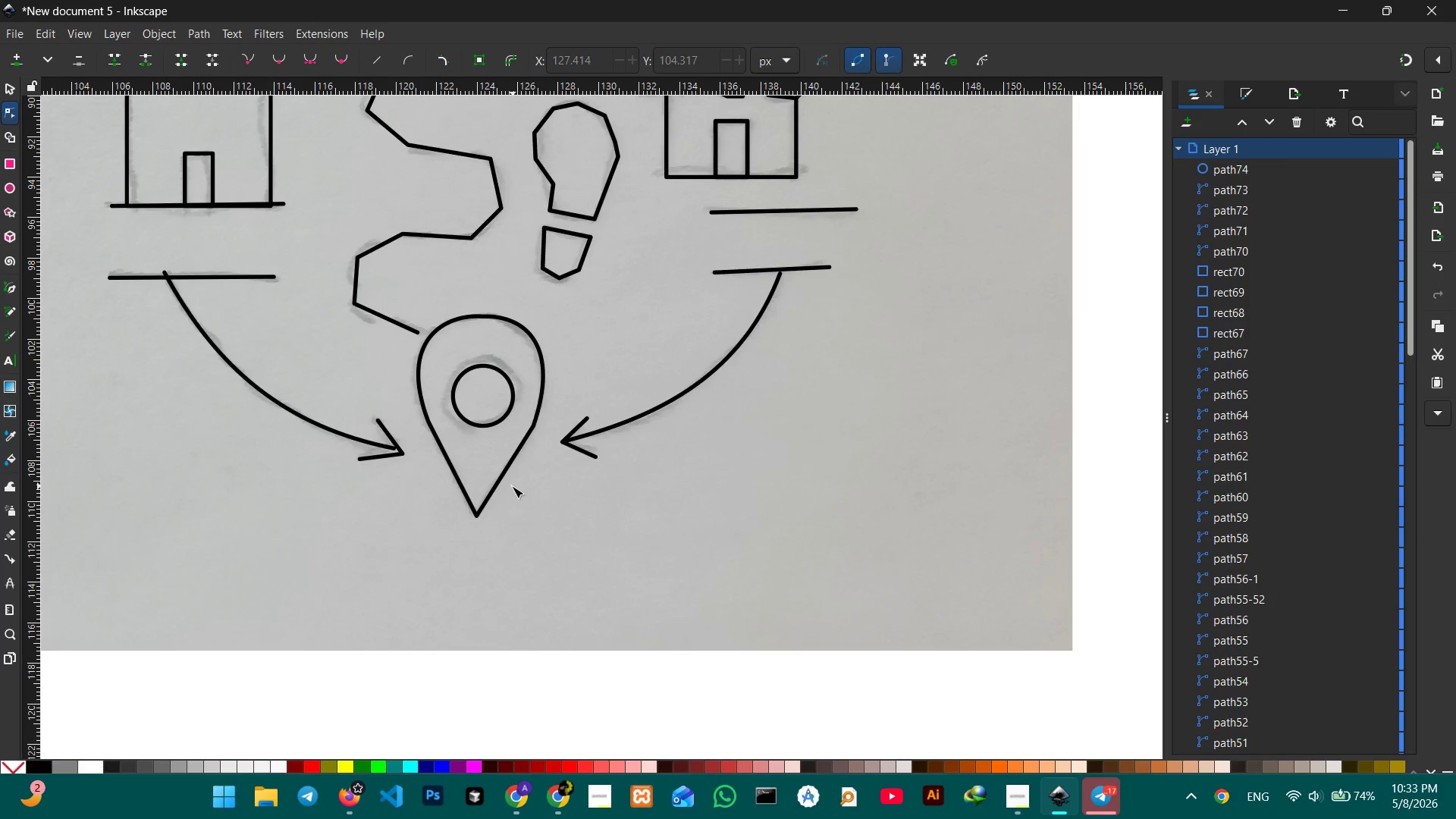 
left_click([491, 488])
 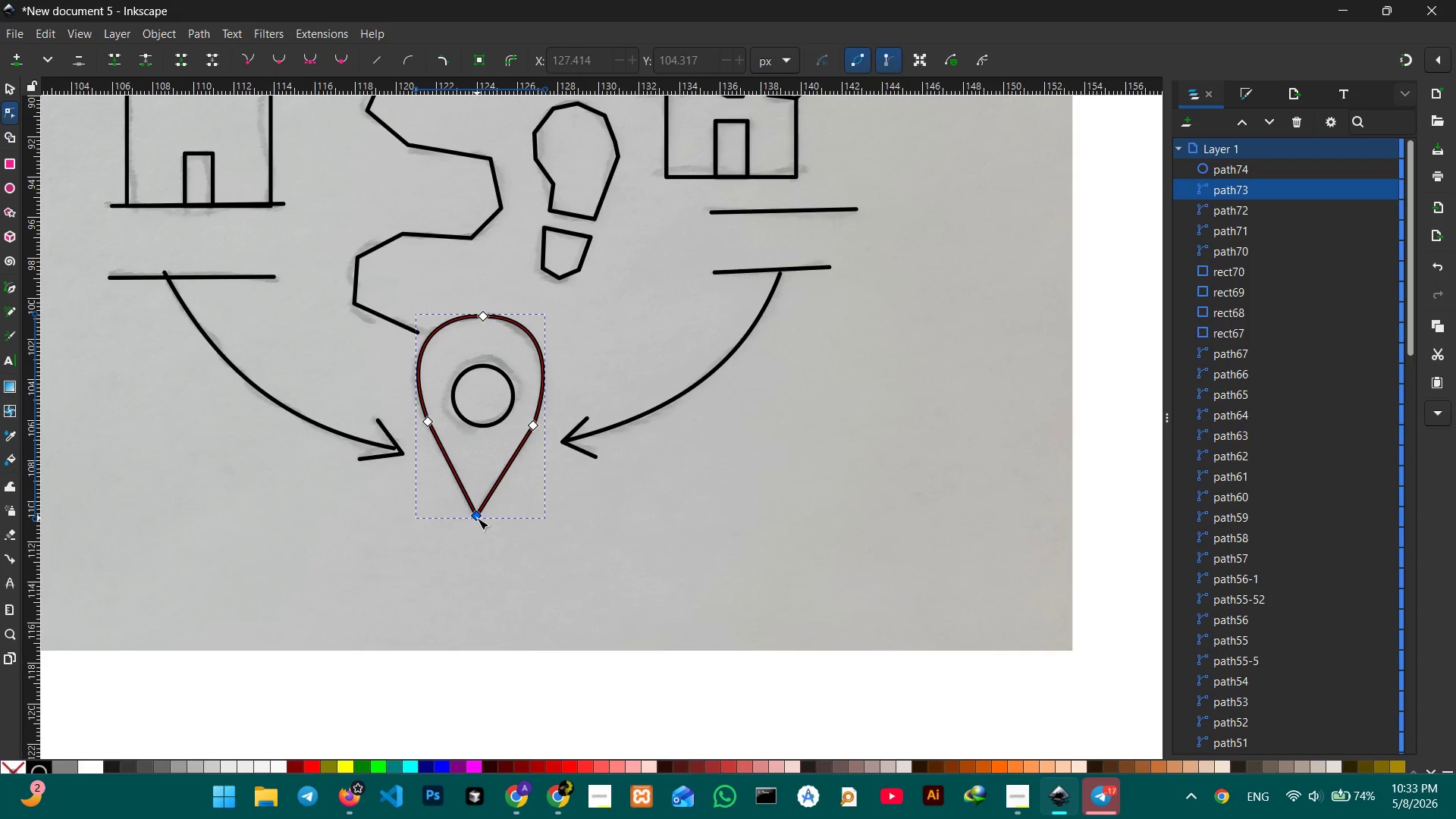 
left_click_drag(start_coordinate=[477, 518], to_coordinate=[485, 517])
 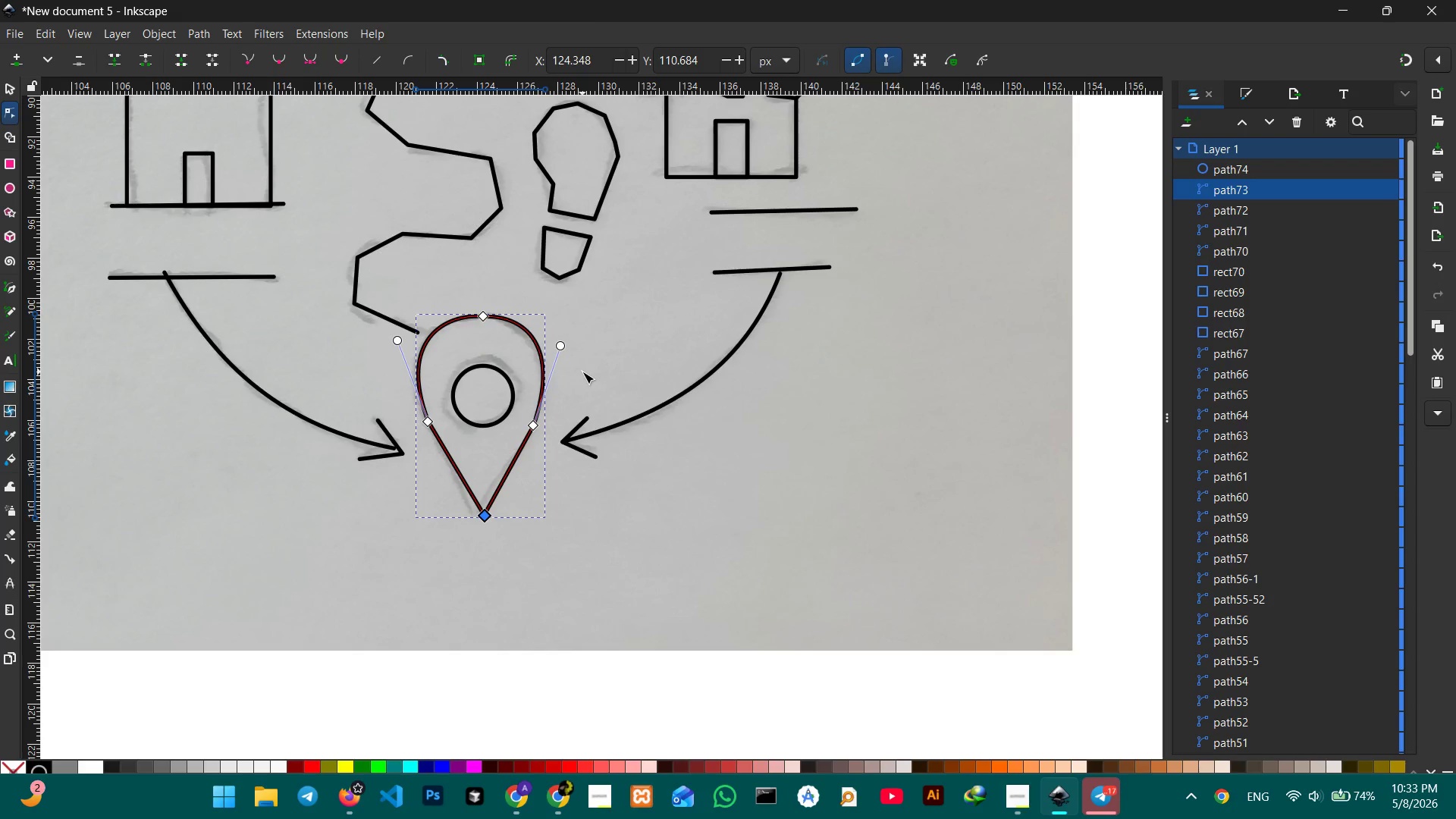 
left_click([582, 372])
 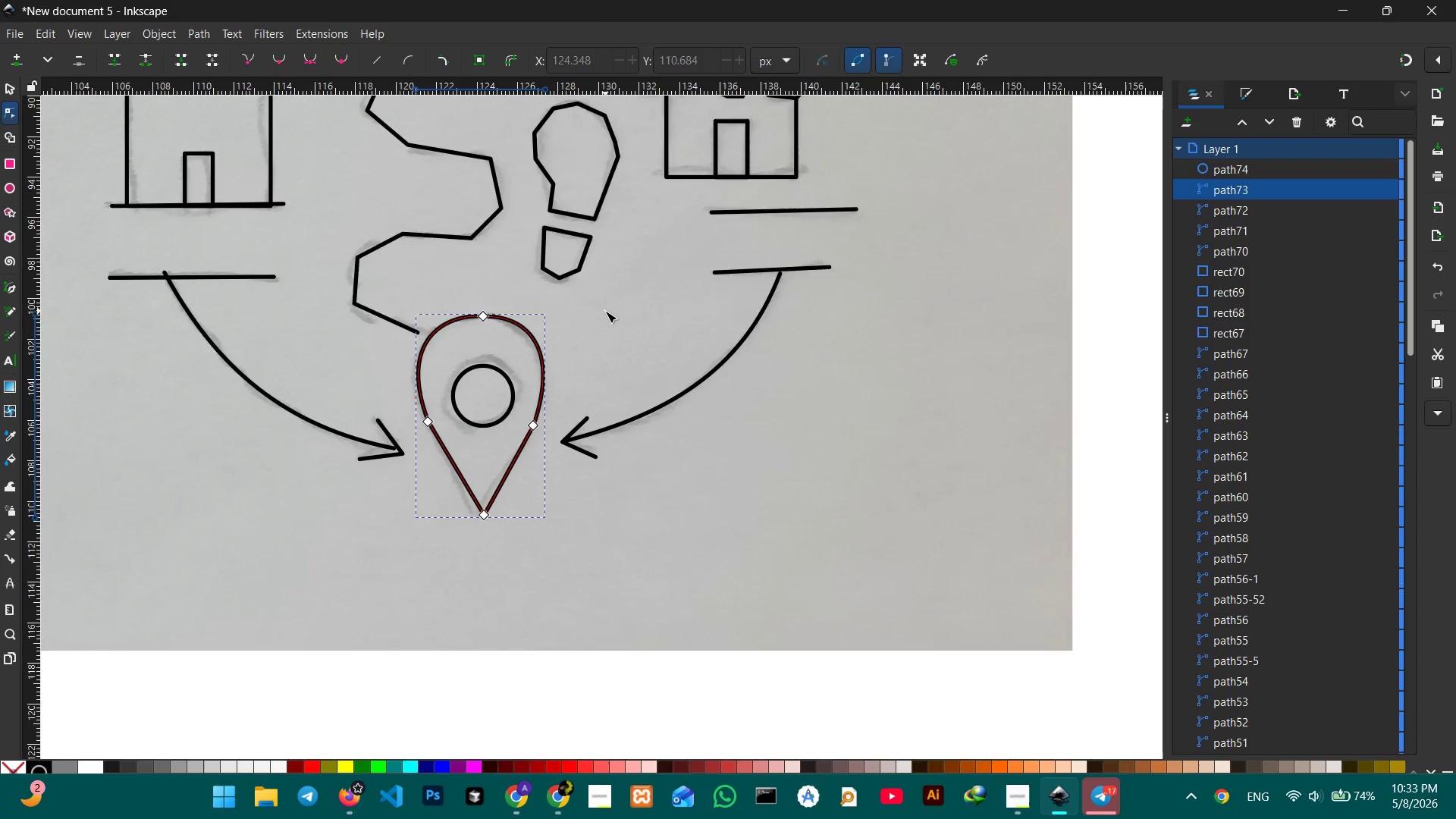 
scroll: coordinate [605, 311], scroll_direction: up, amount: 2.0
 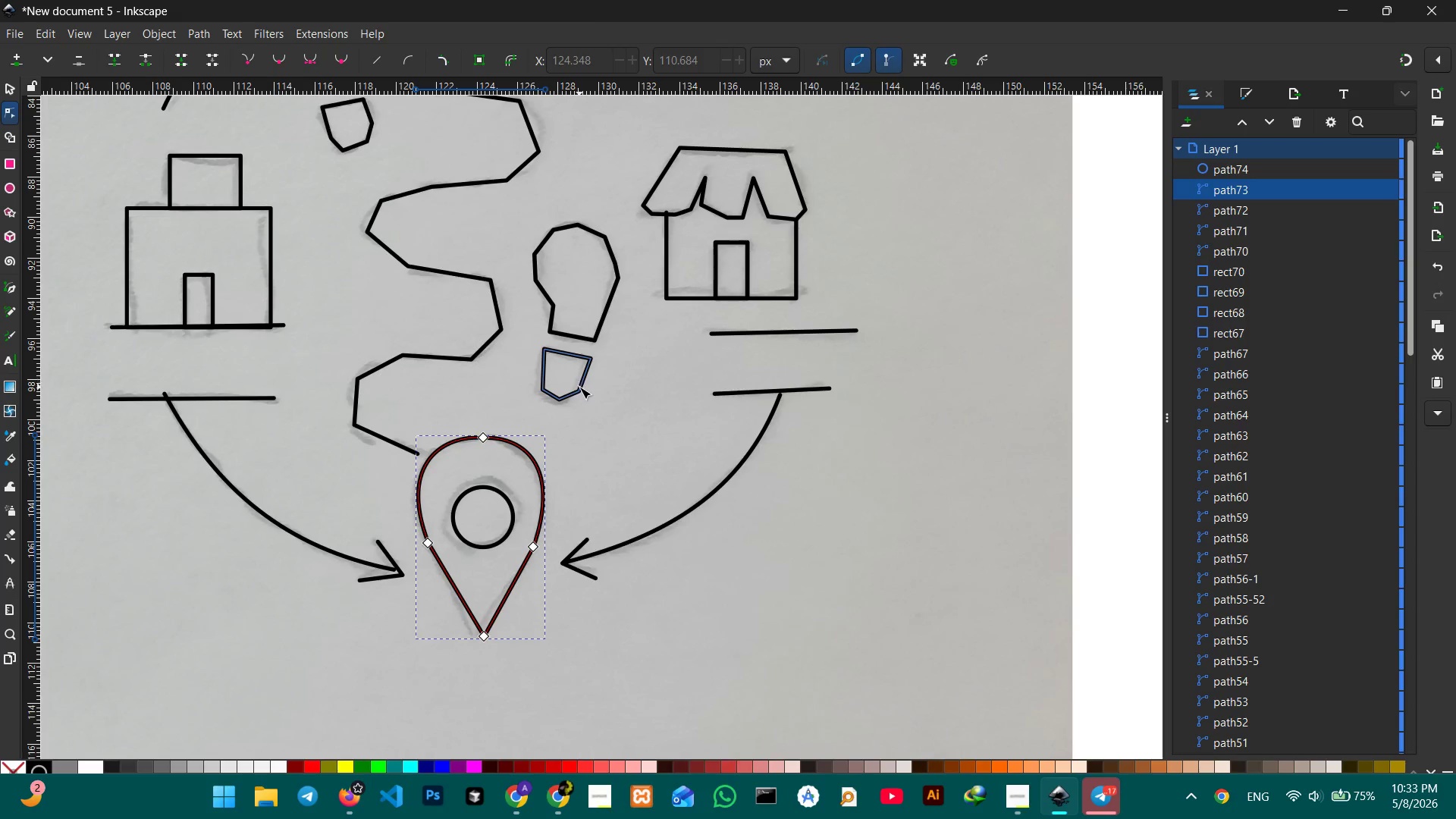 
left_click([579, 387])
 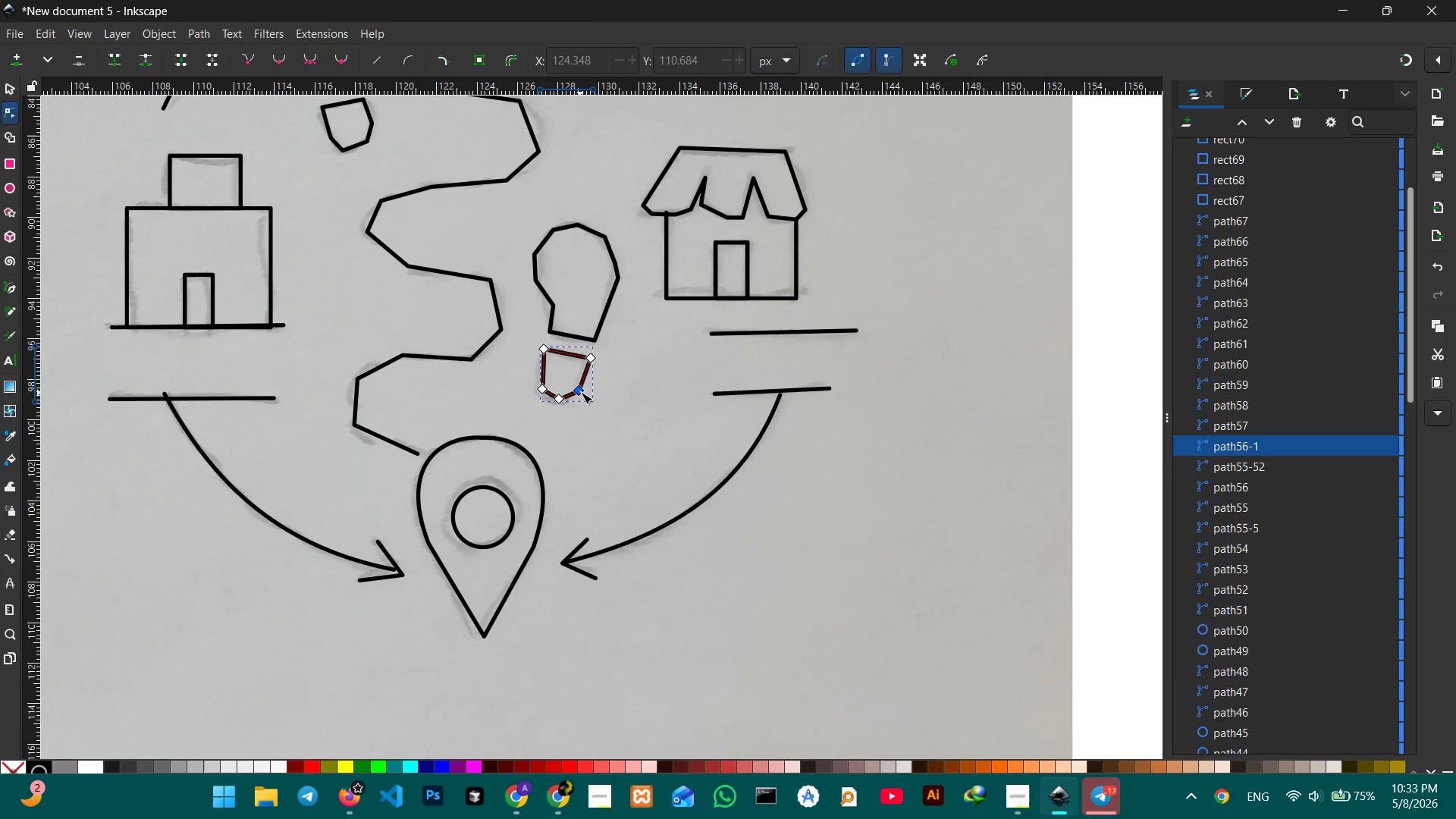 
left_click([581, 392])
 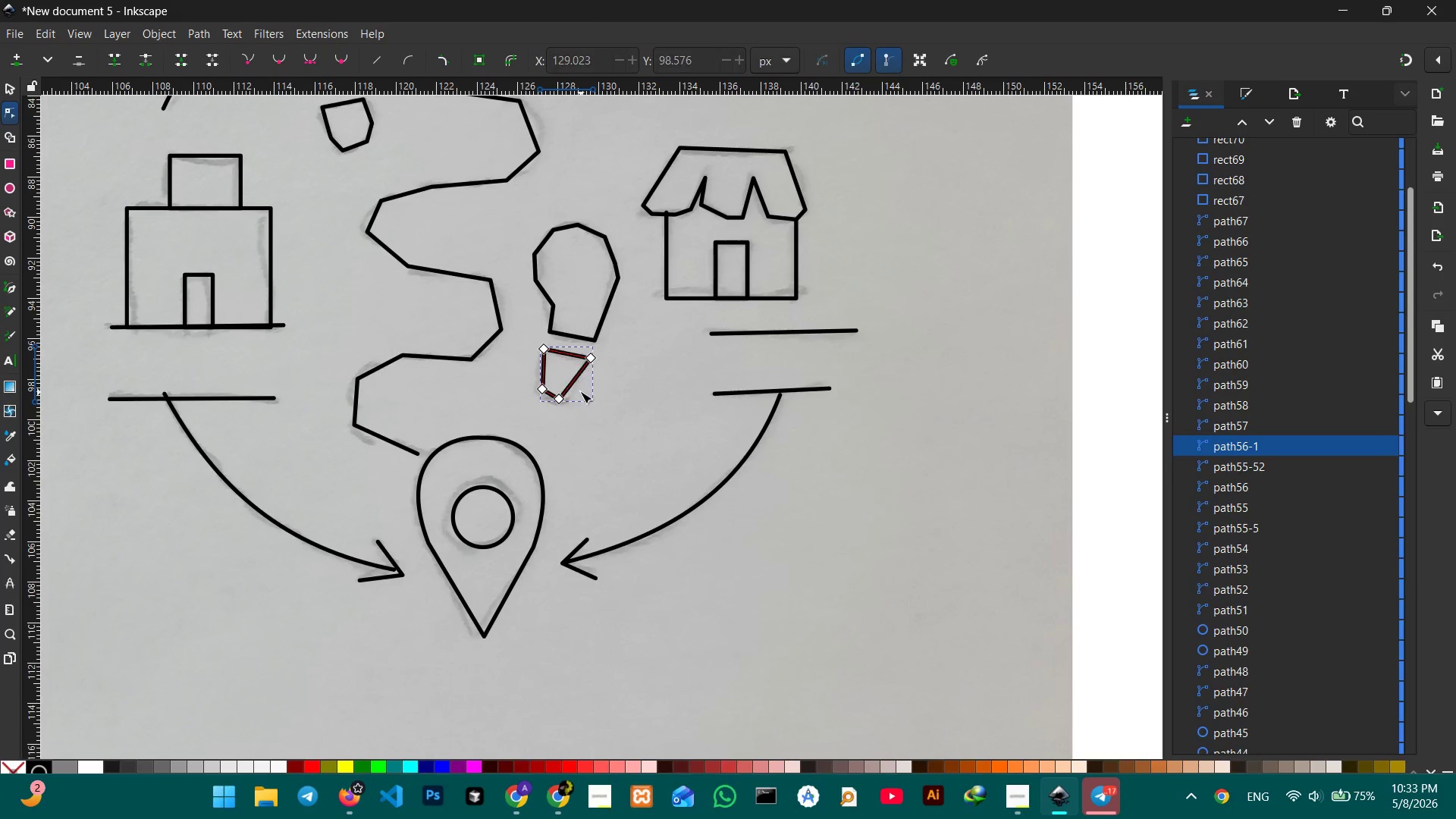 
key(Backspace)
 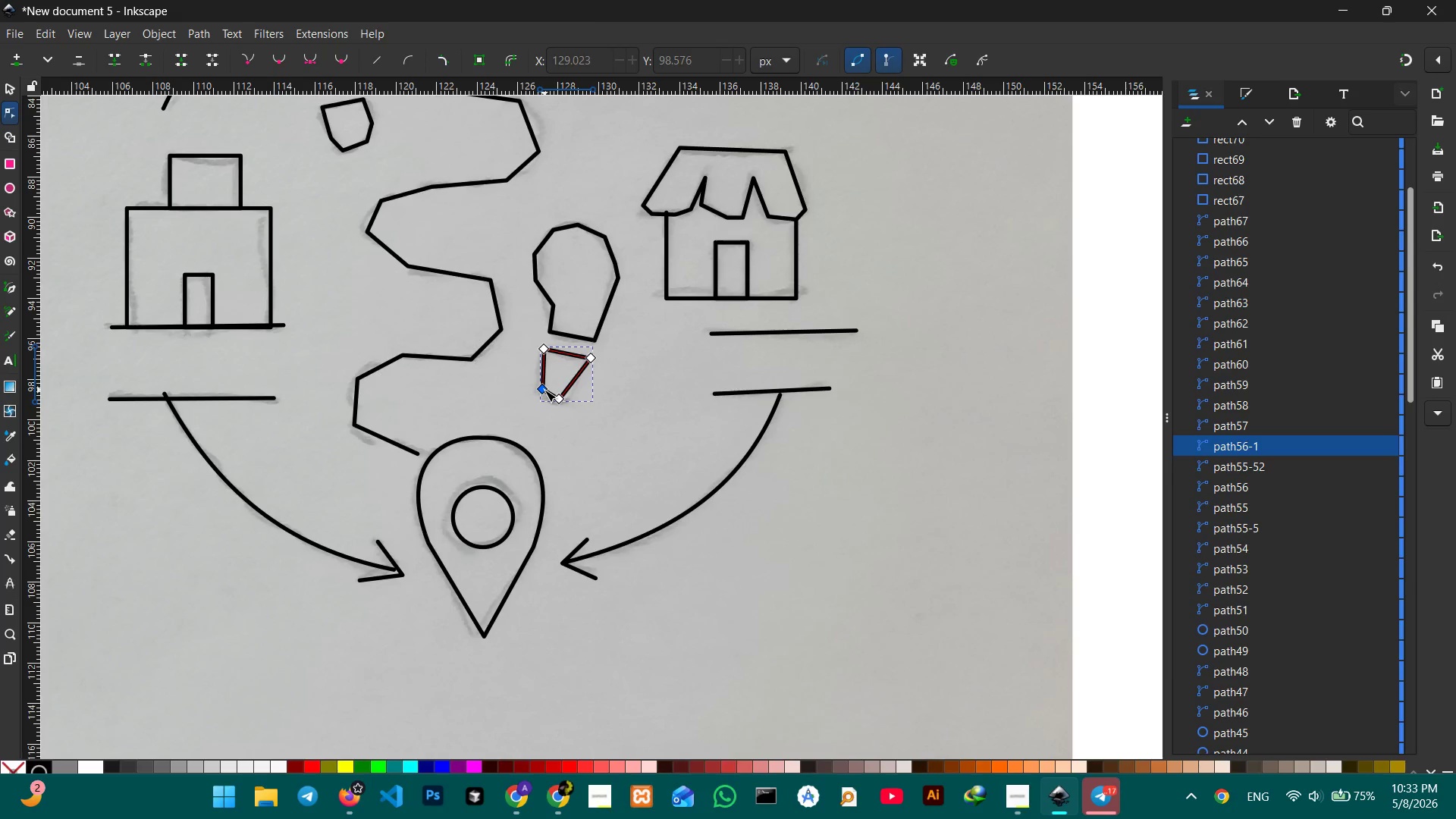 
left_click([544, 390])
 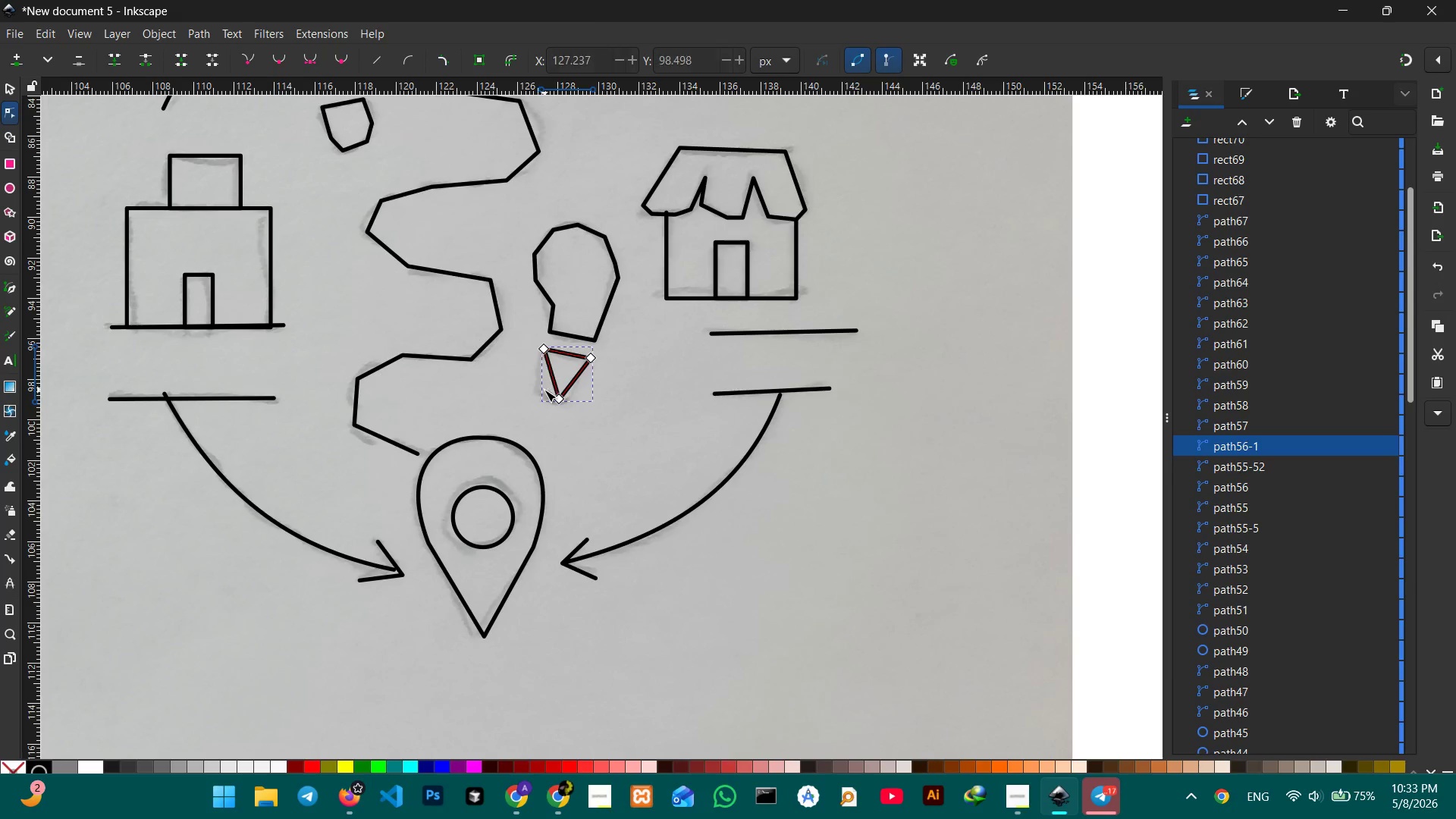 
key(Backspace)
 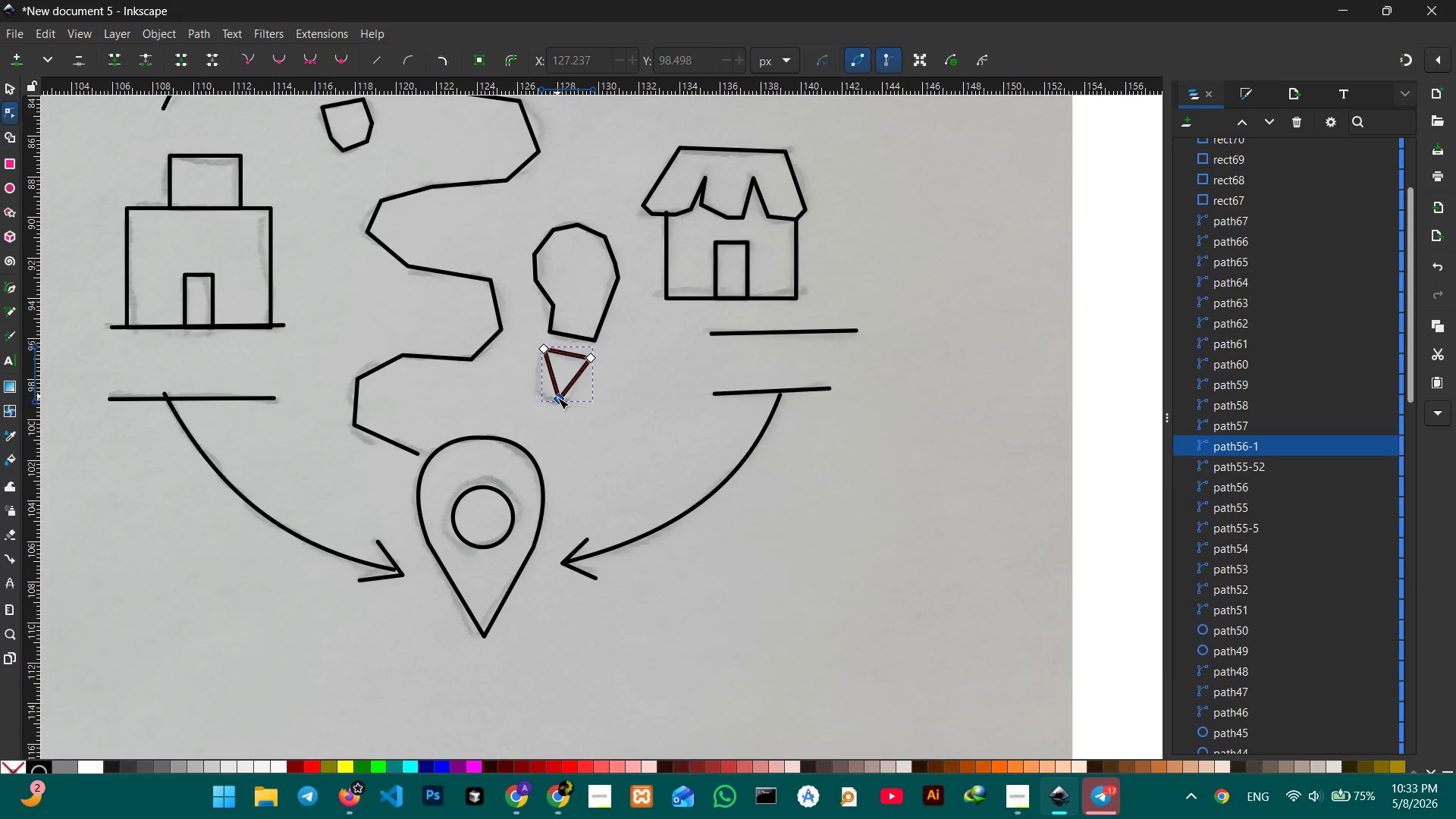 
left_click([557, 399])
 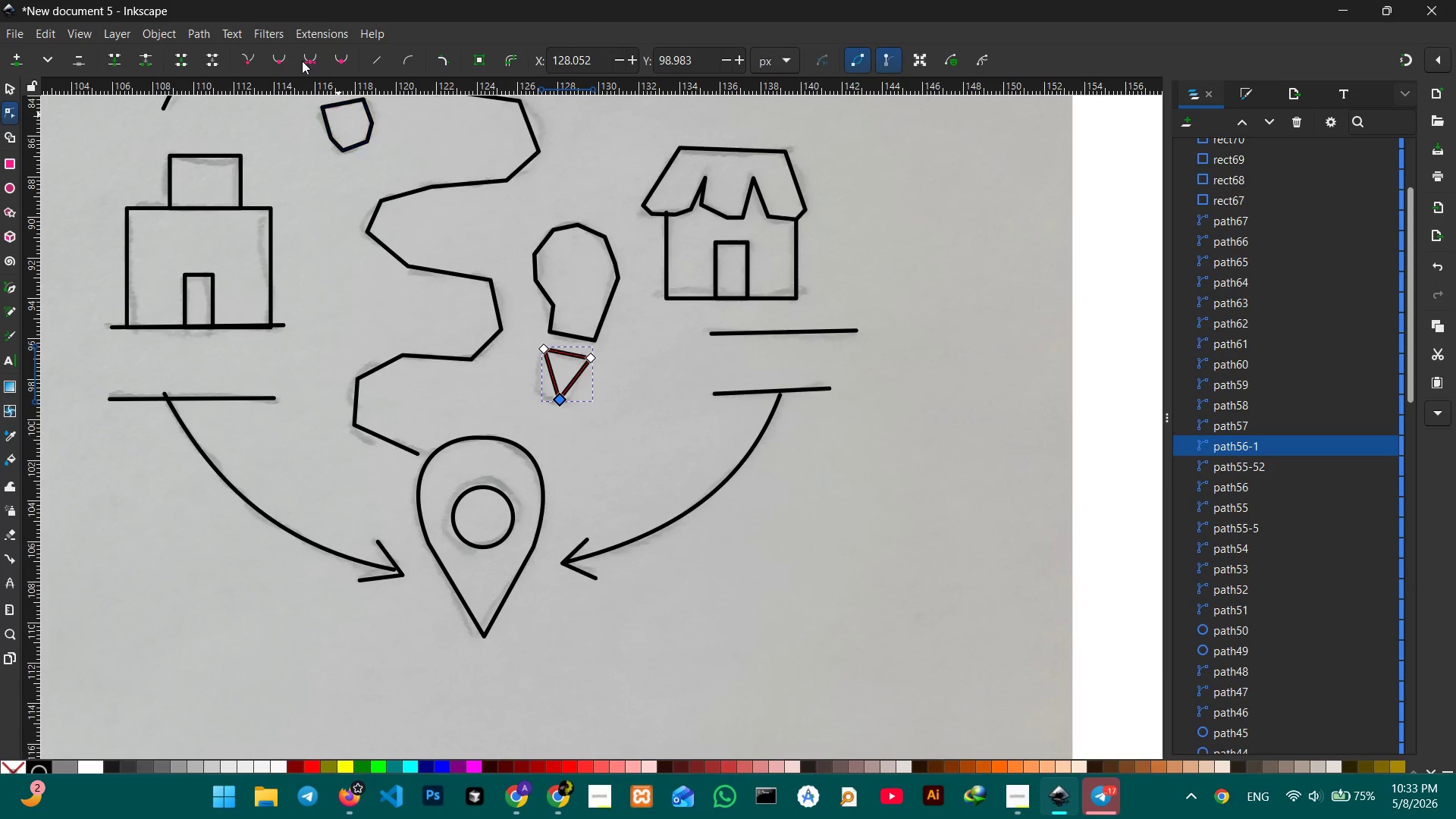 
left_click([303, 60])
 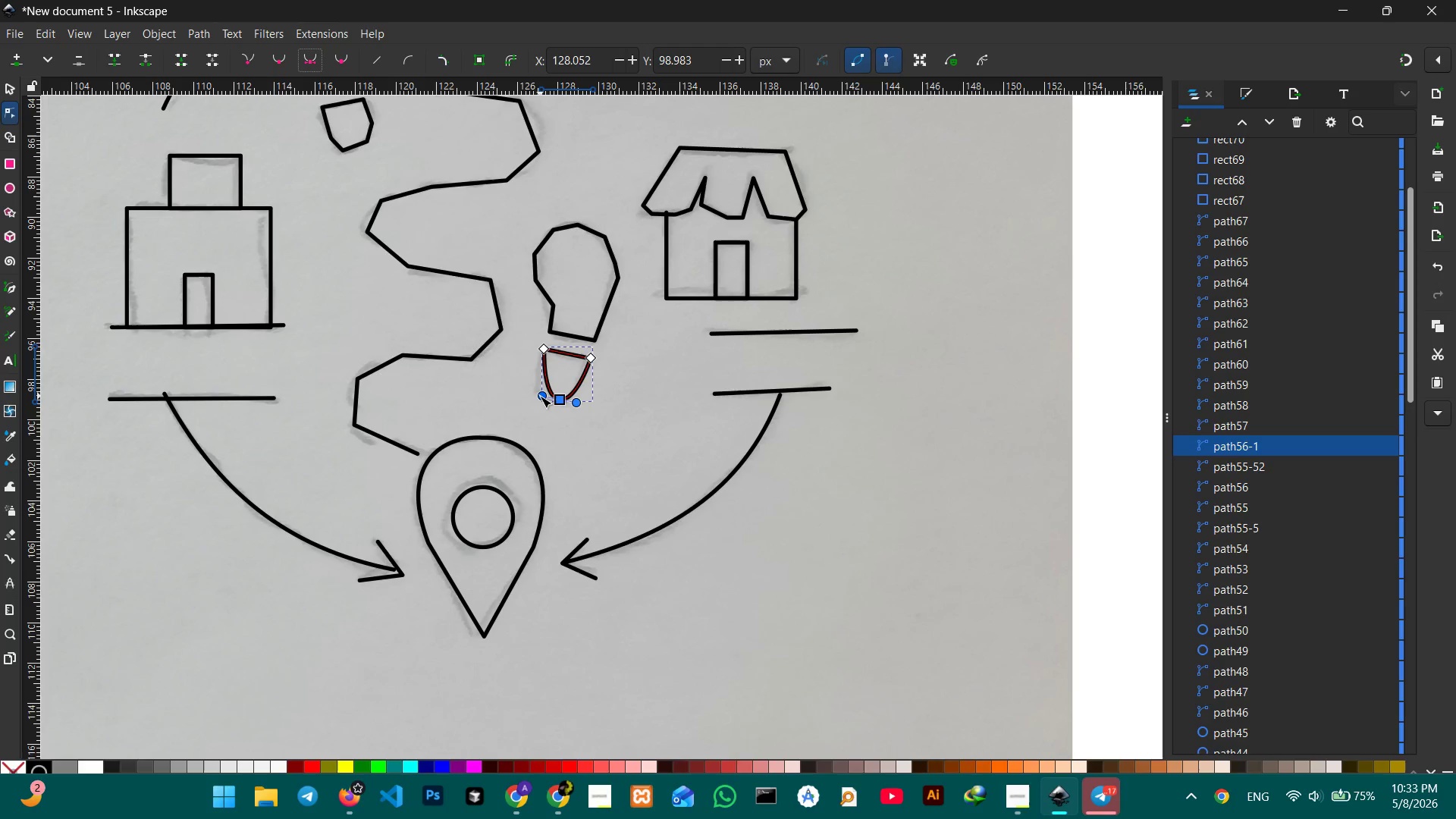 
left_click_drag(start_coordinate=[540, 396], to_coordinate=[532, 395])
 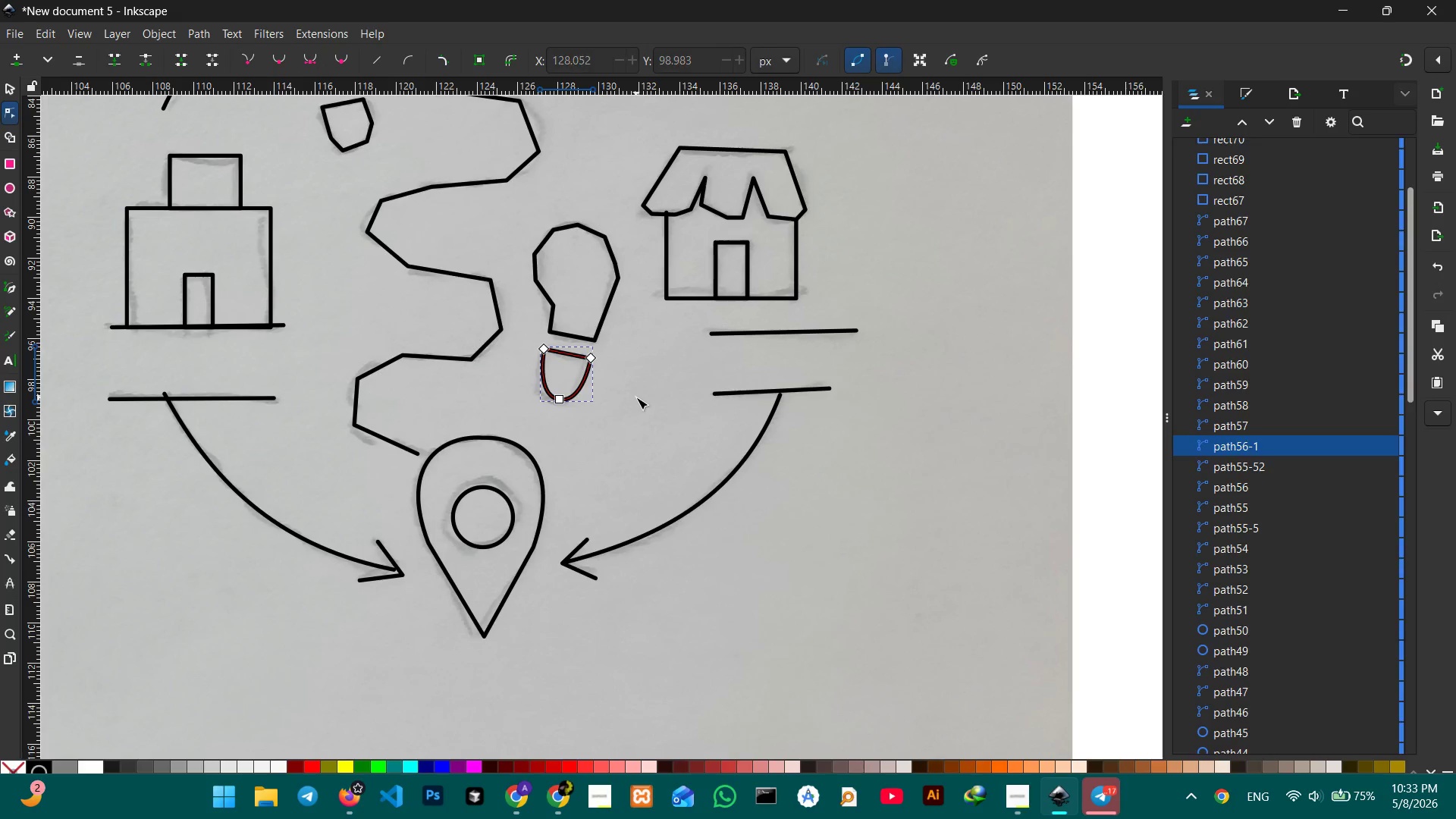 
double_click([636, 397])
 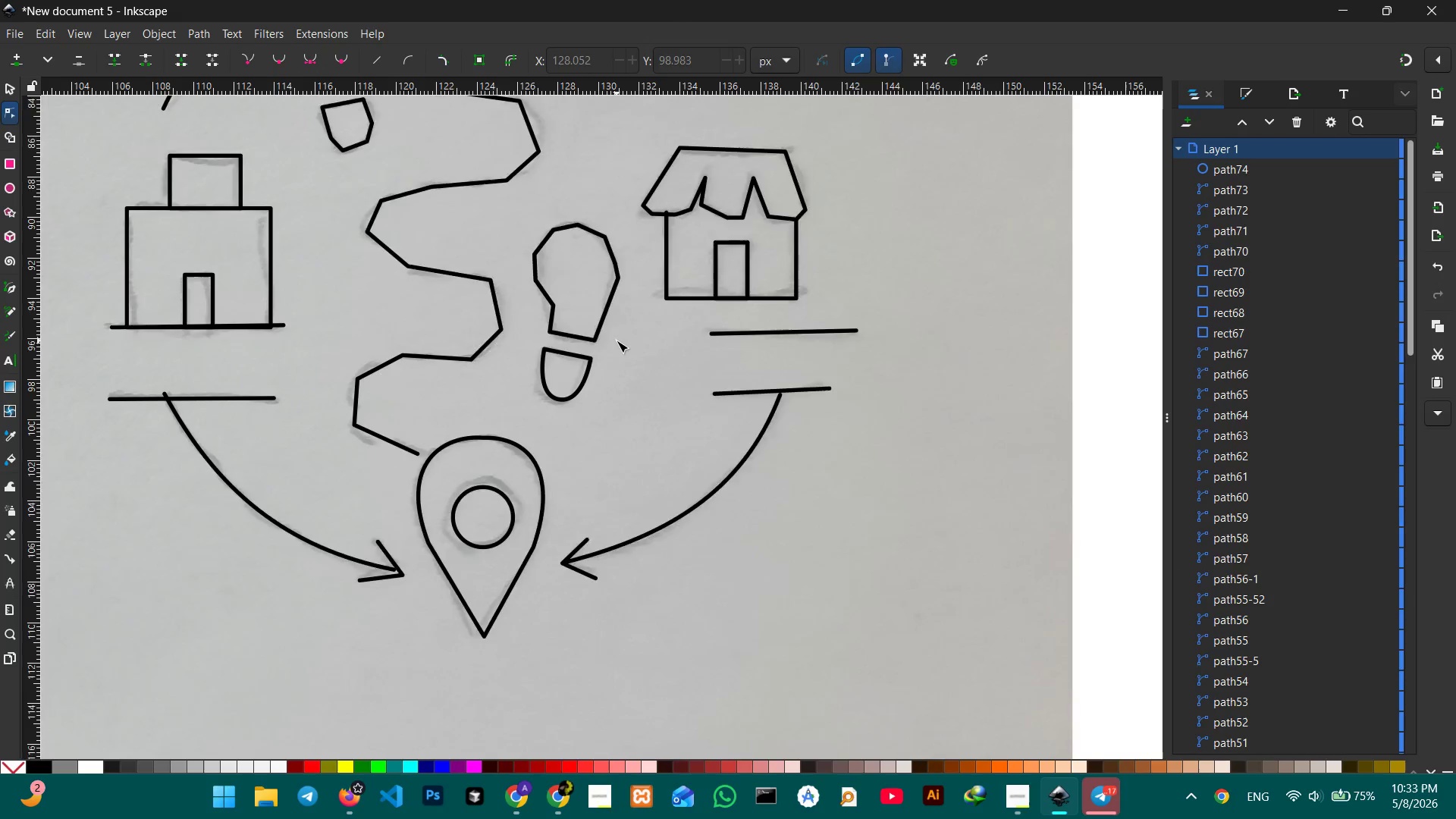 
scroll: coordinate [617, 340], scroll_direction: up, amount: 1.0
 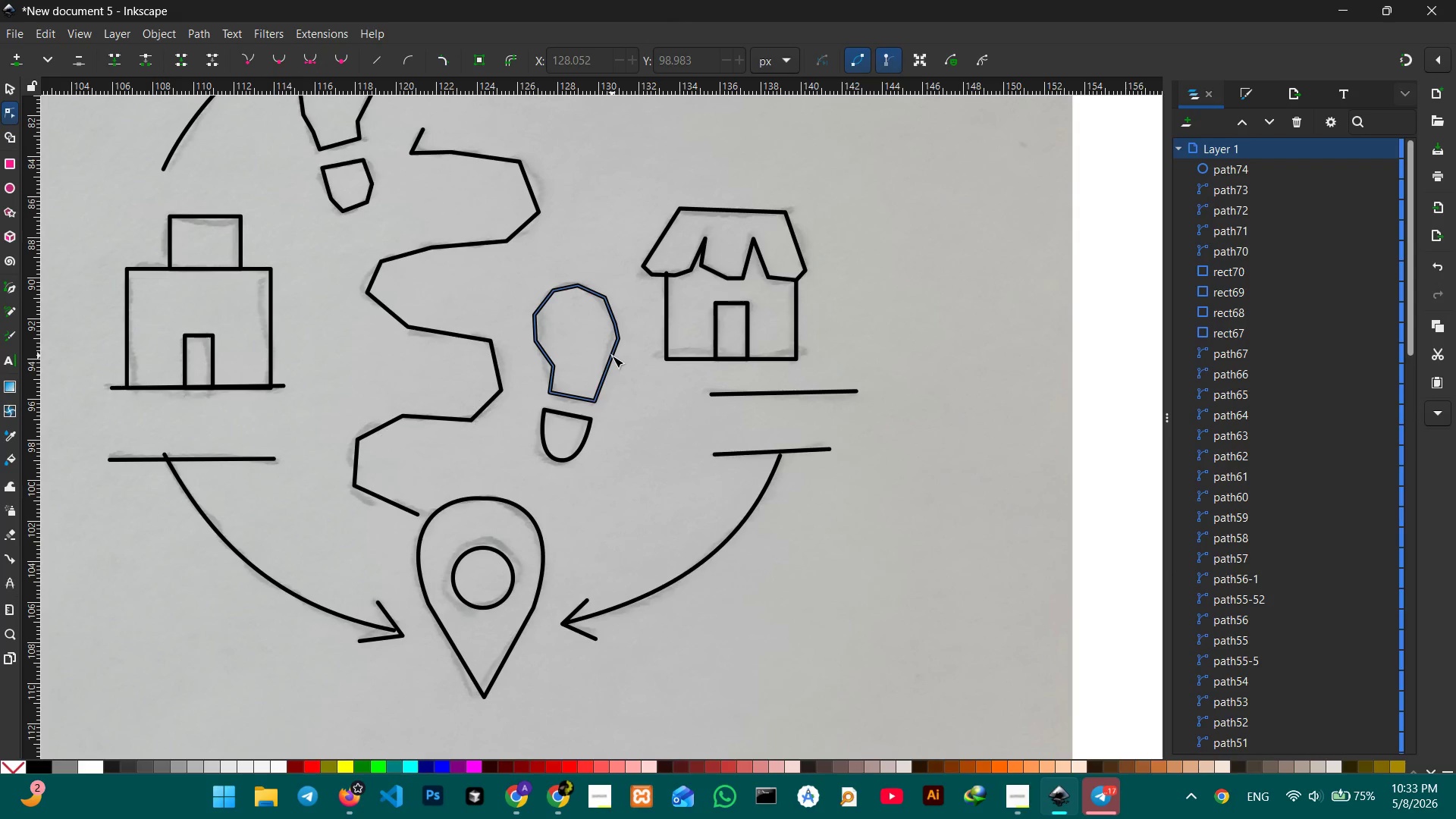 
left_click([612, 356])
 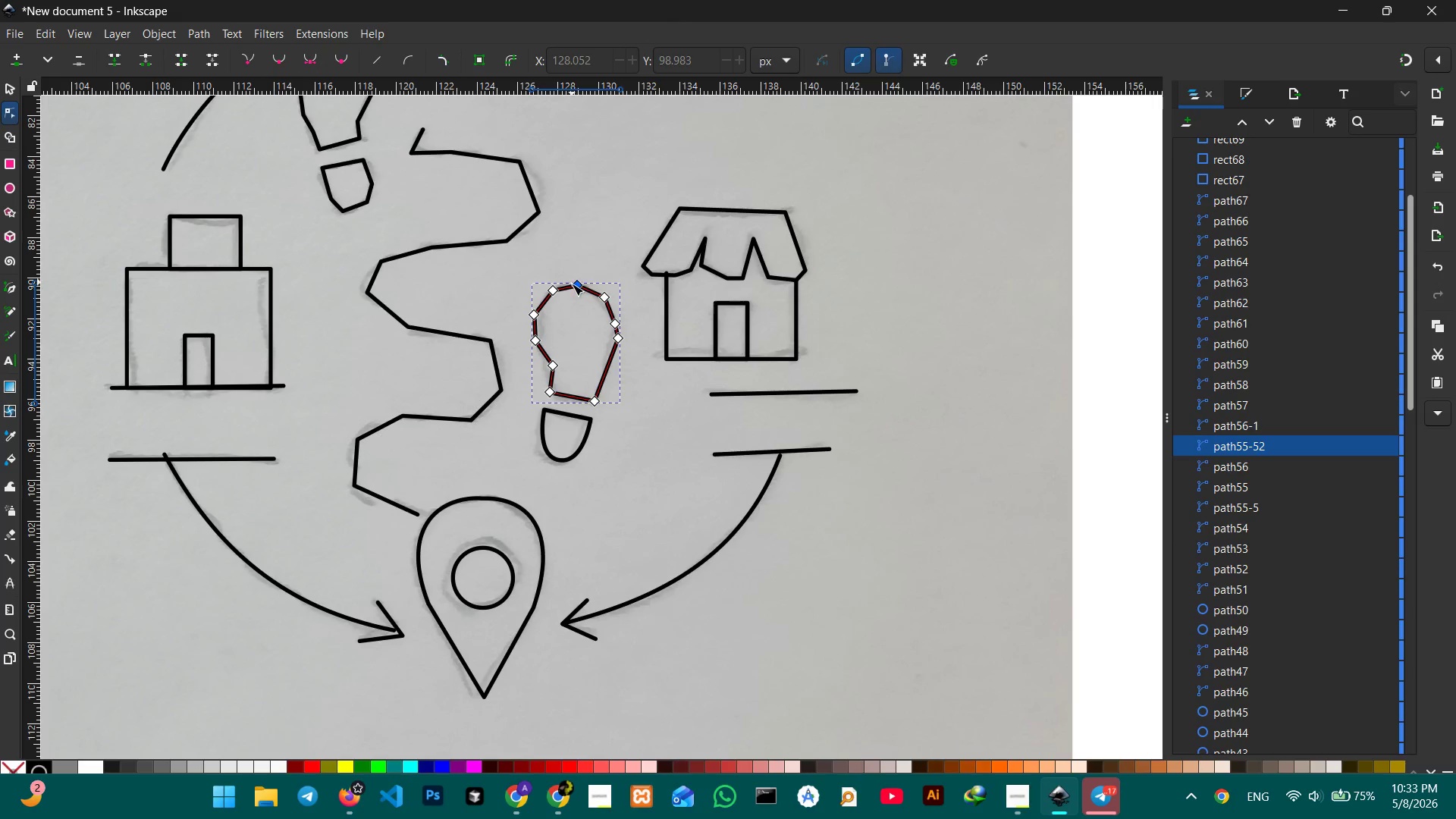 
left_click([572, 284])
 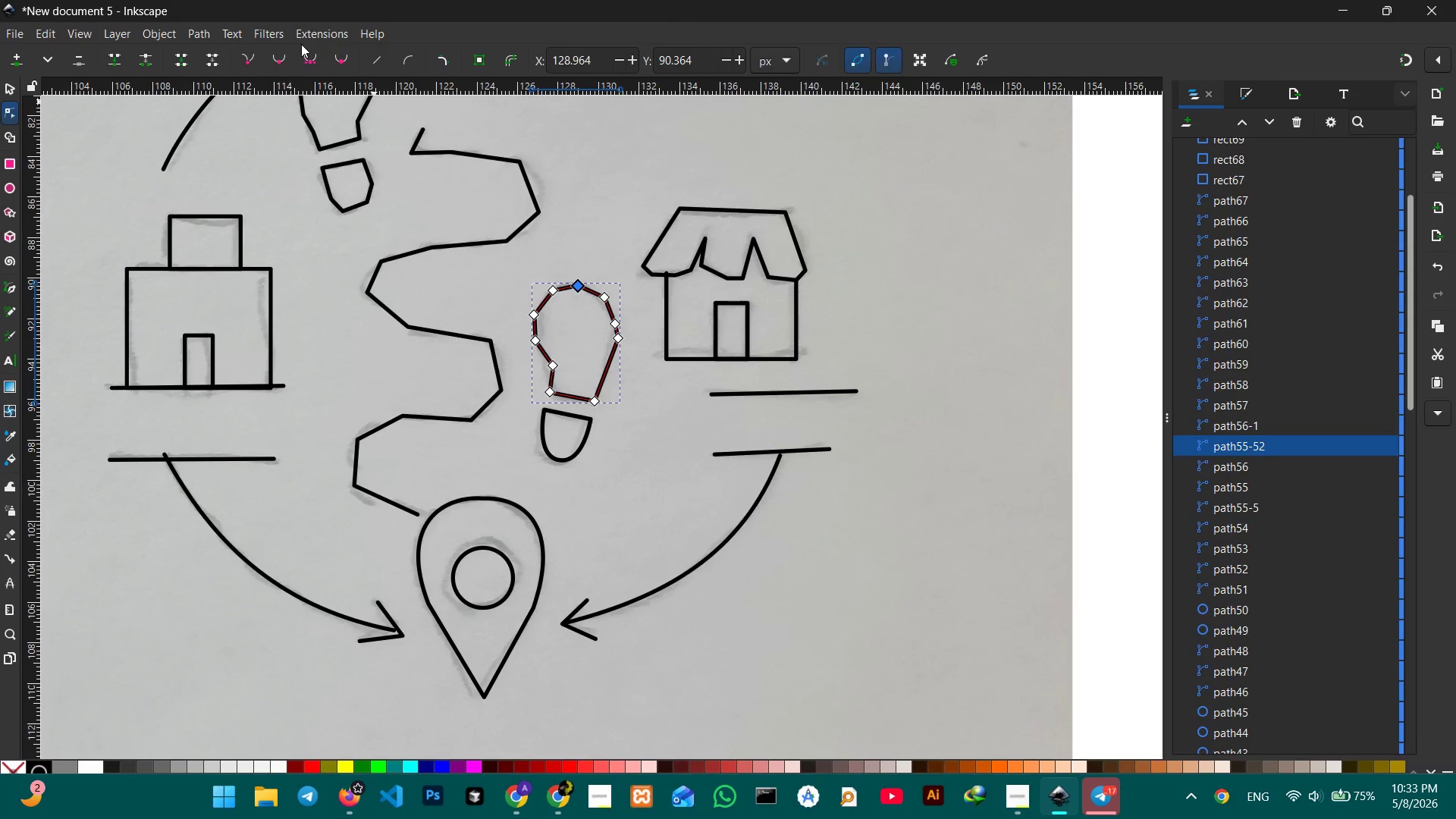 
left_click([306, 62])
 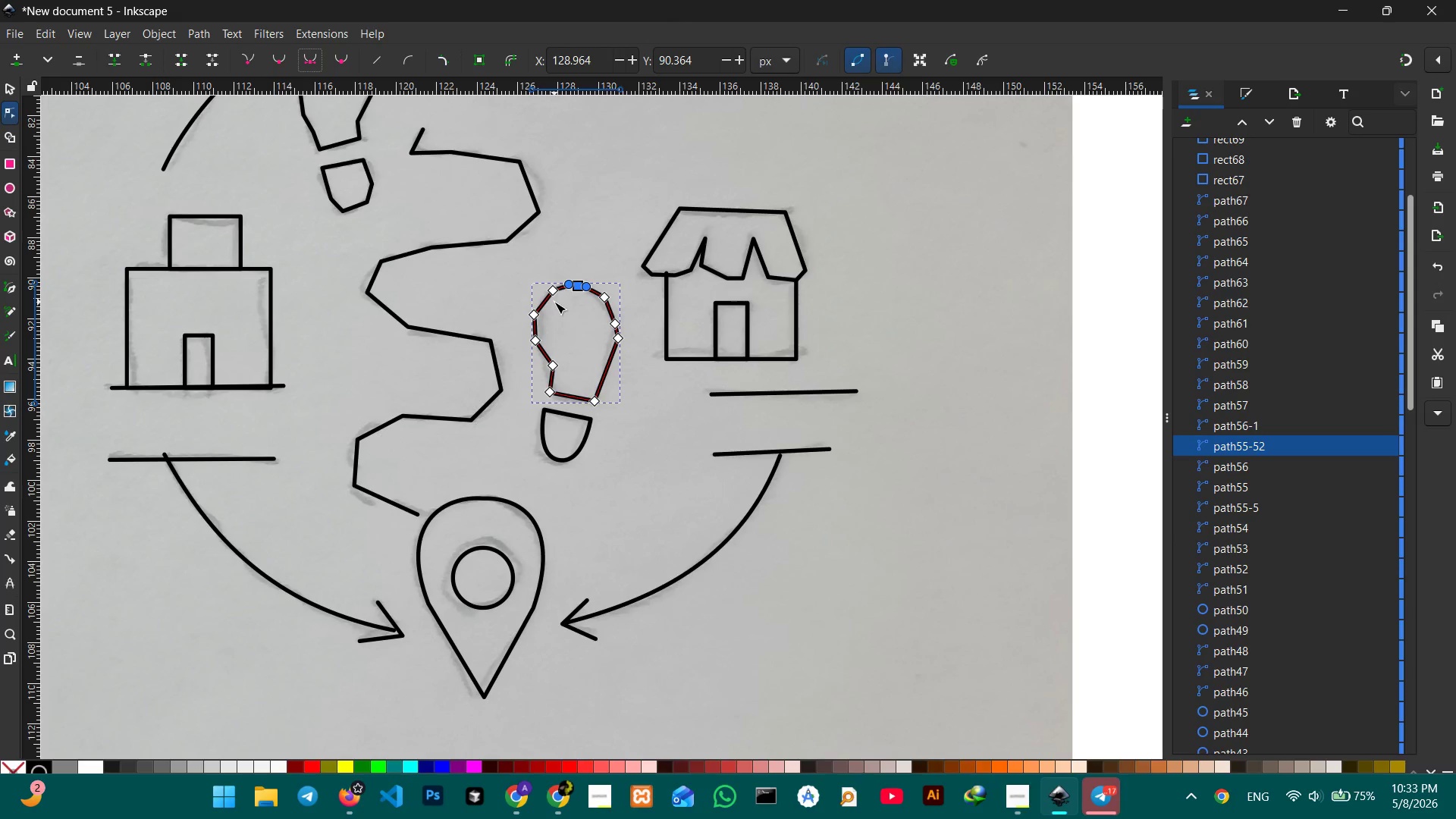 
left_click([550, 288])
 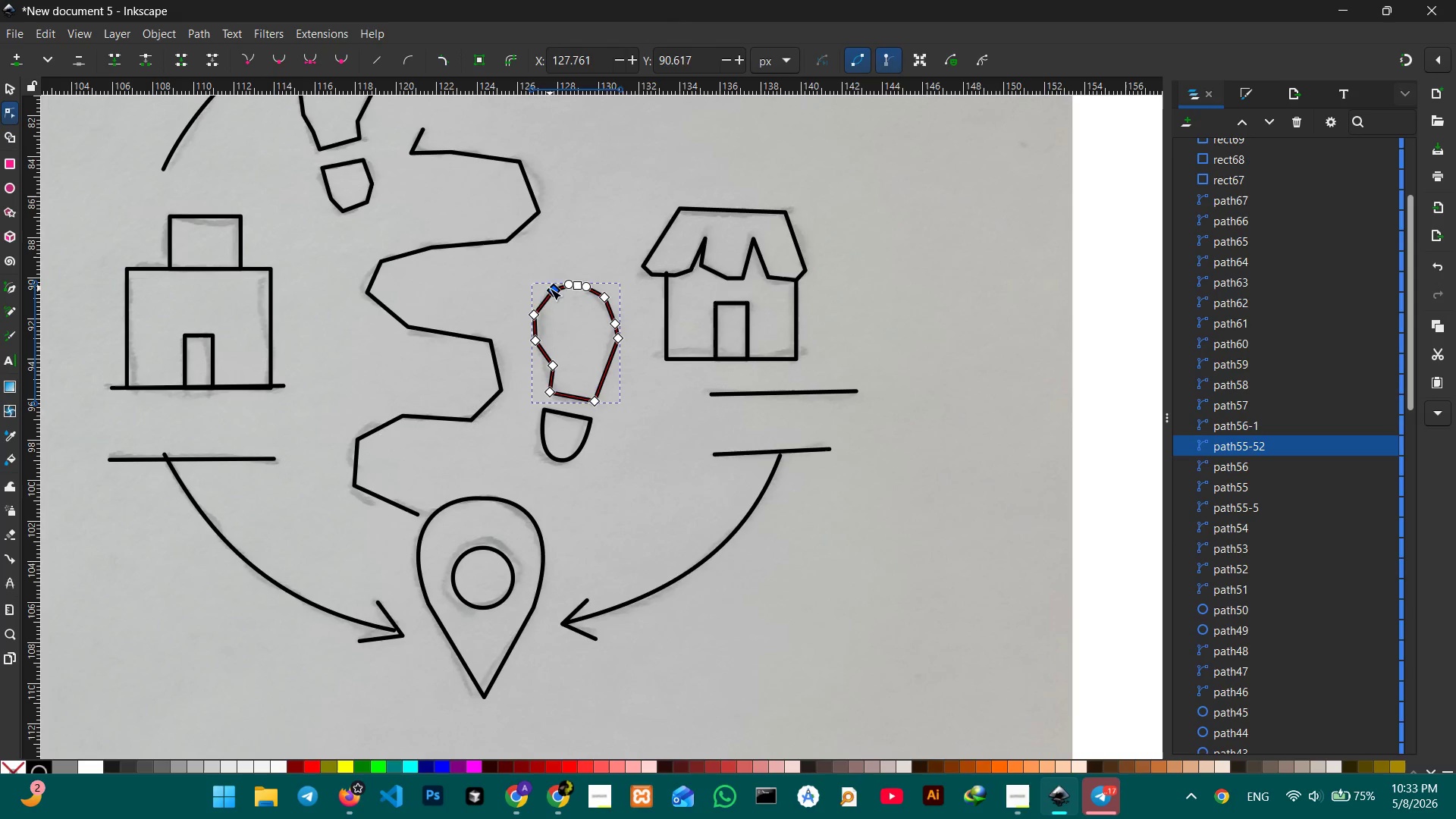 
key(Backspace)
 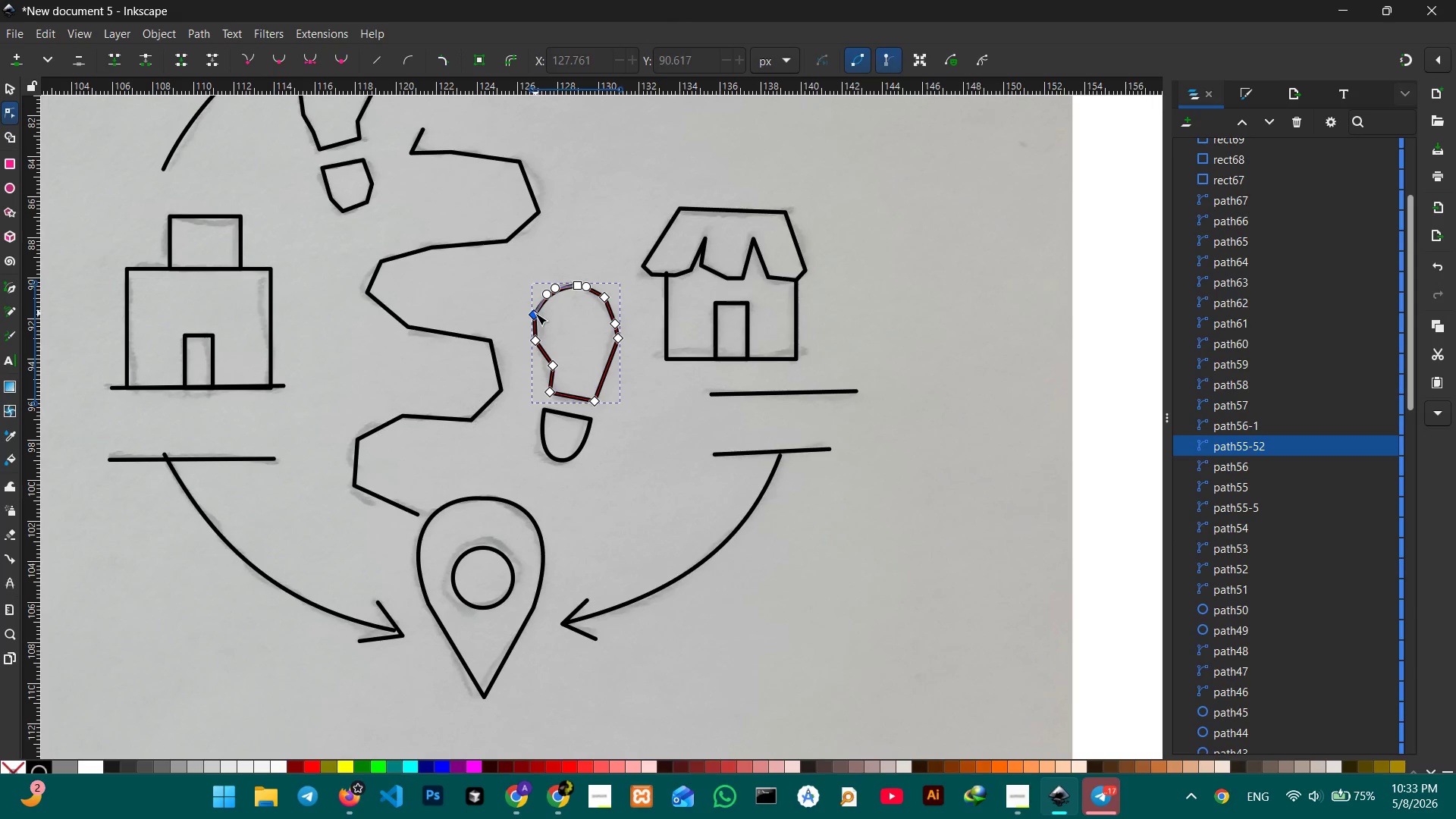 
left_click([535, 313])
 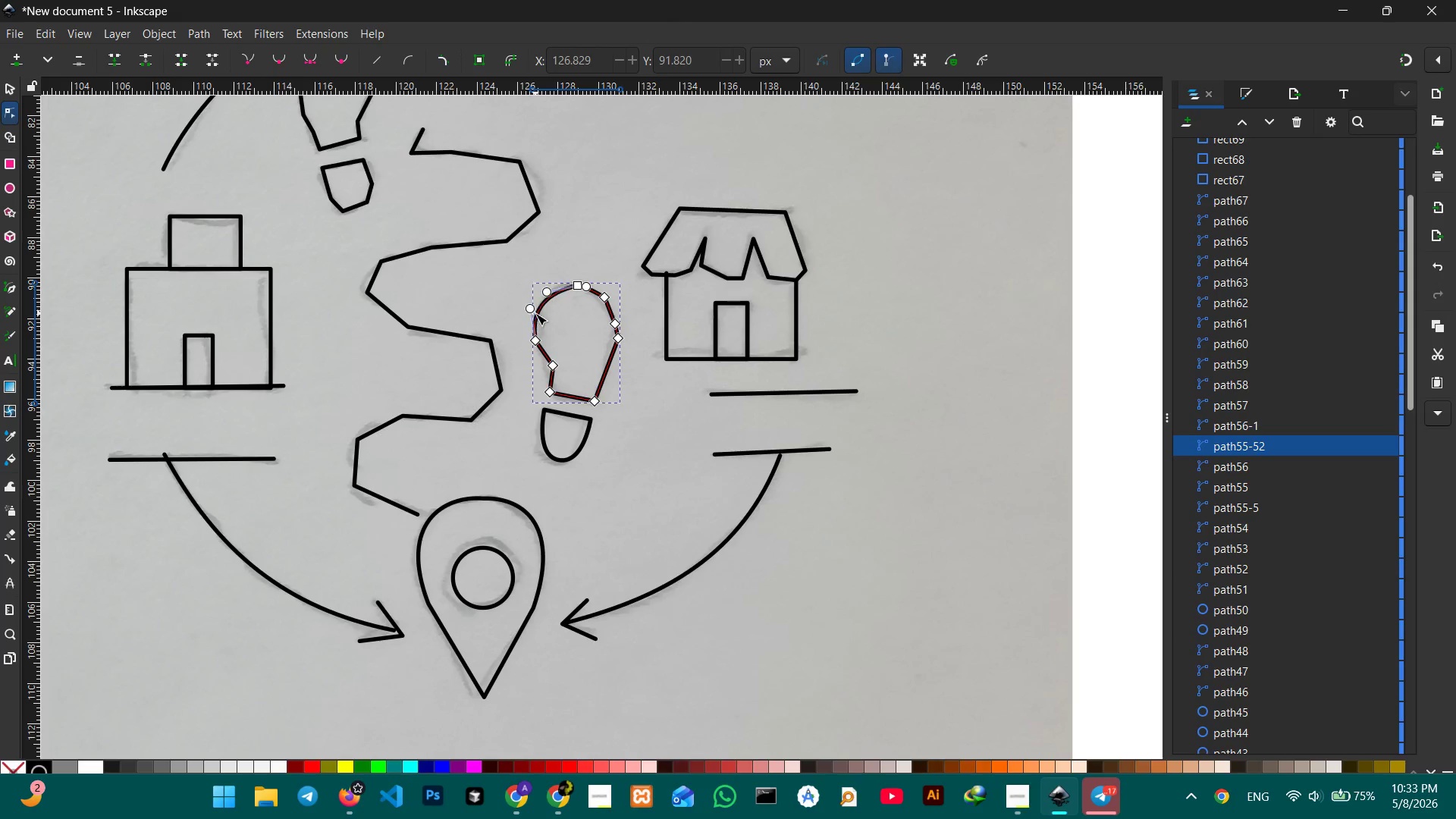 
key(Backspace)
 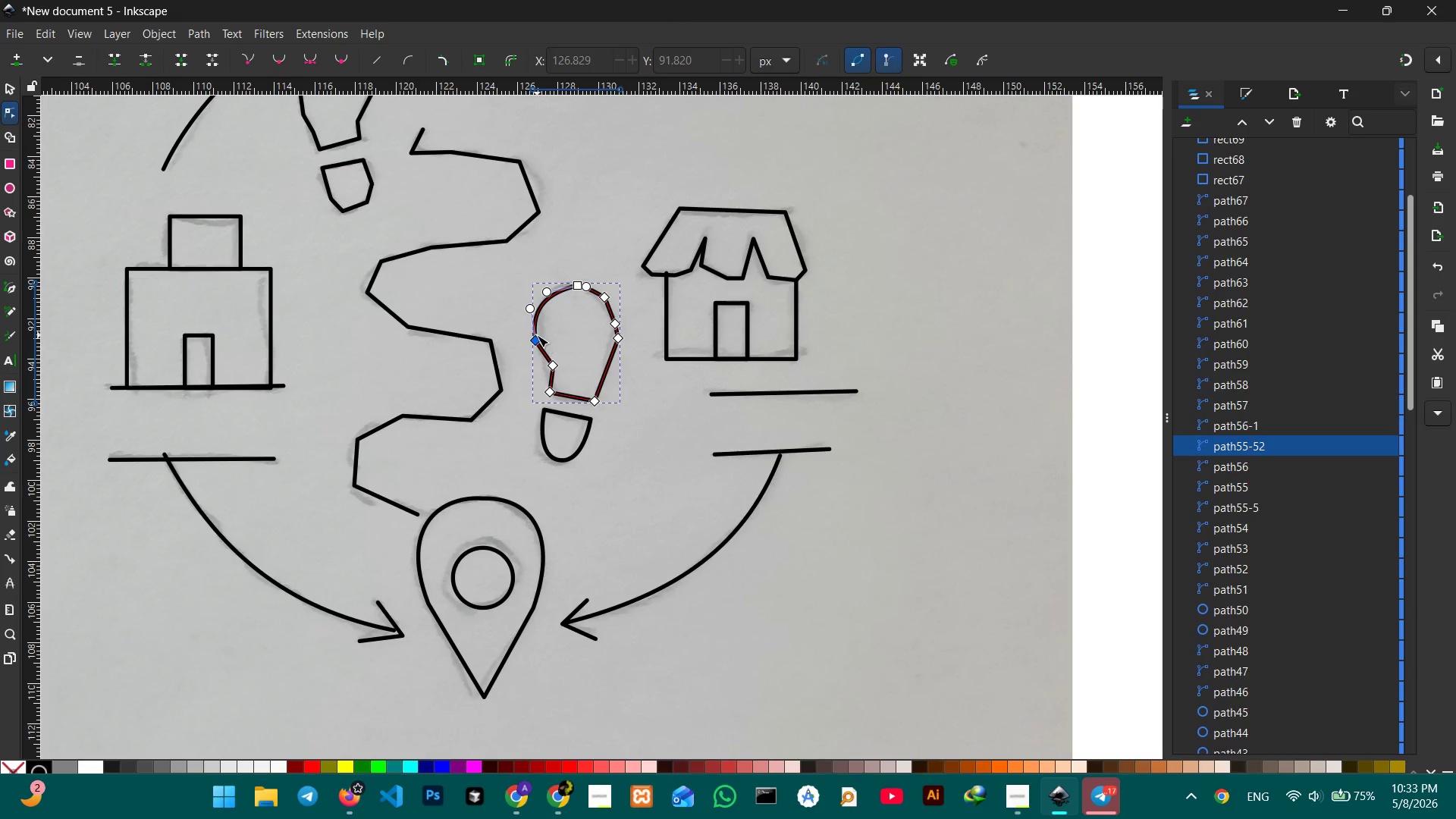 
left_click([537, 335])
 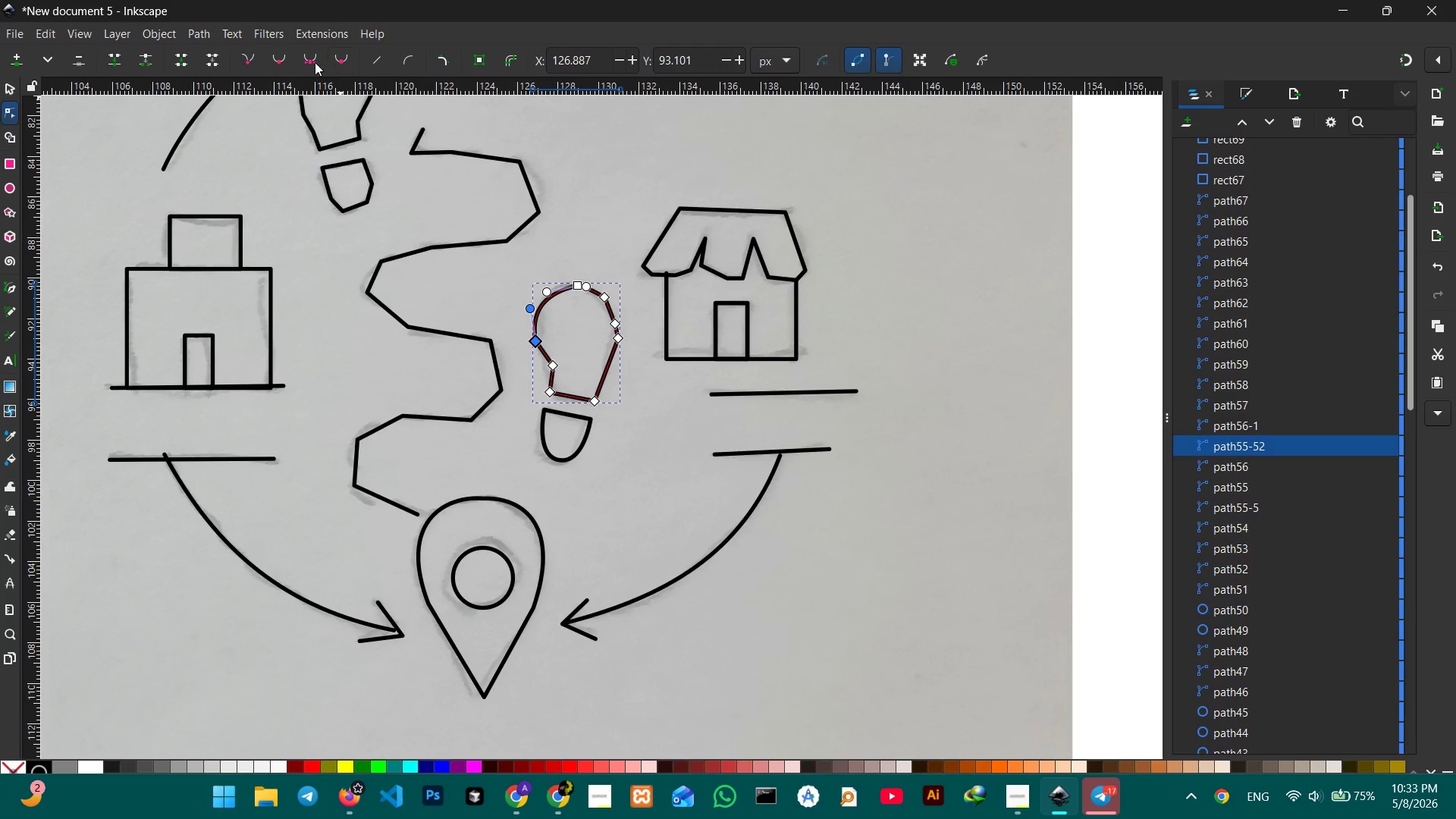 
left_click([312, 62])
 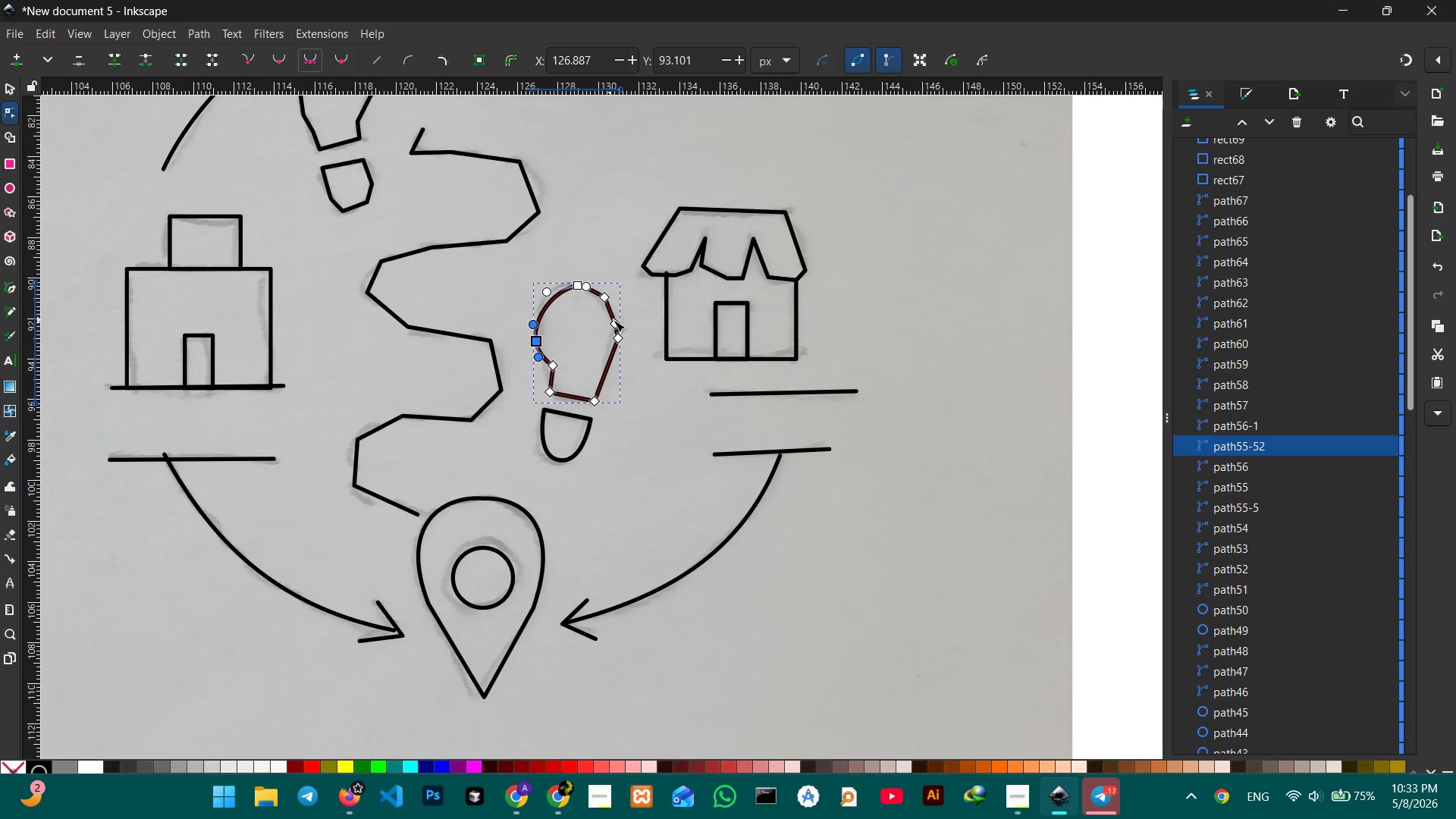 
left_click([616, 321])
 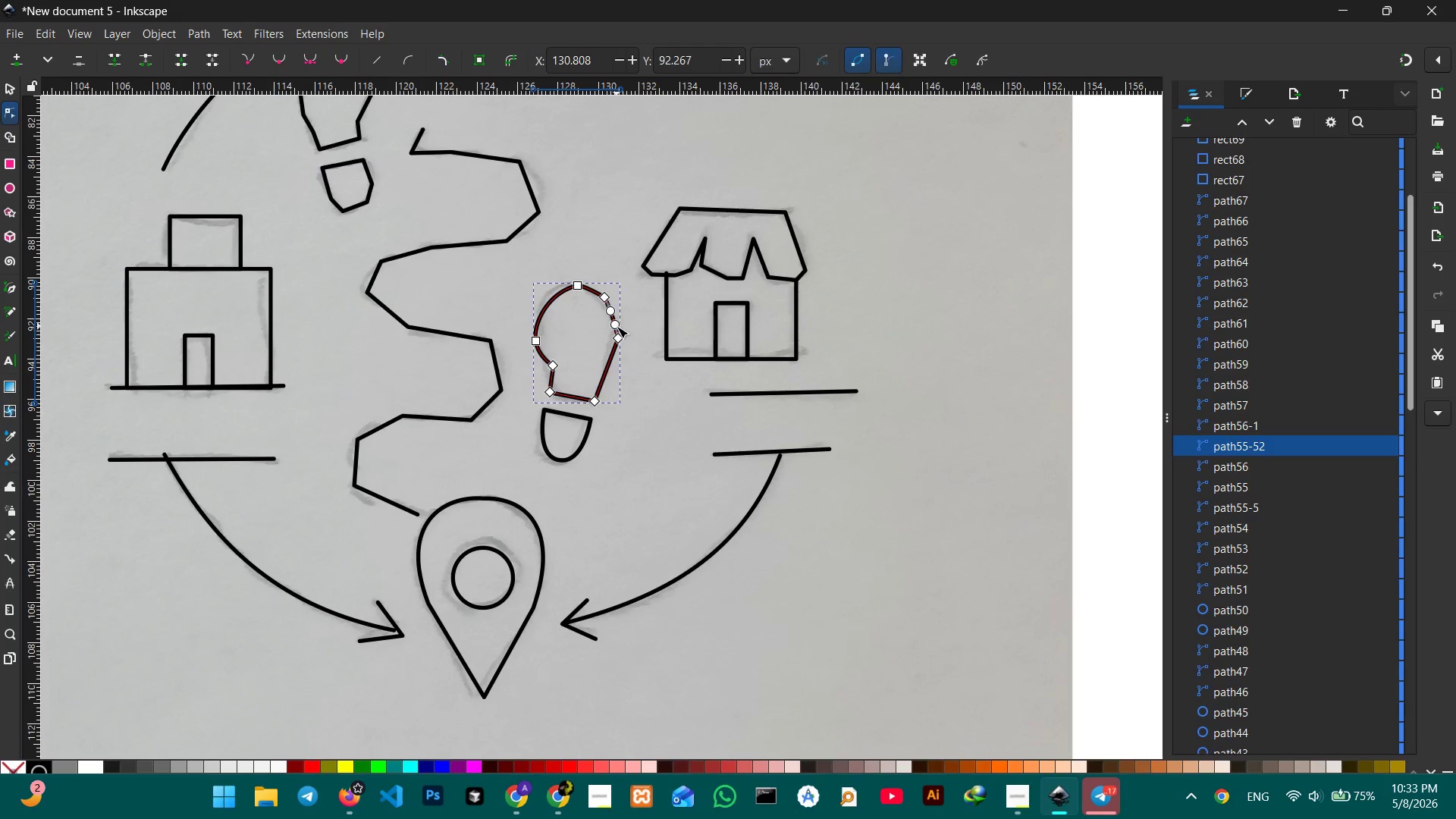 
key(Backspace)
 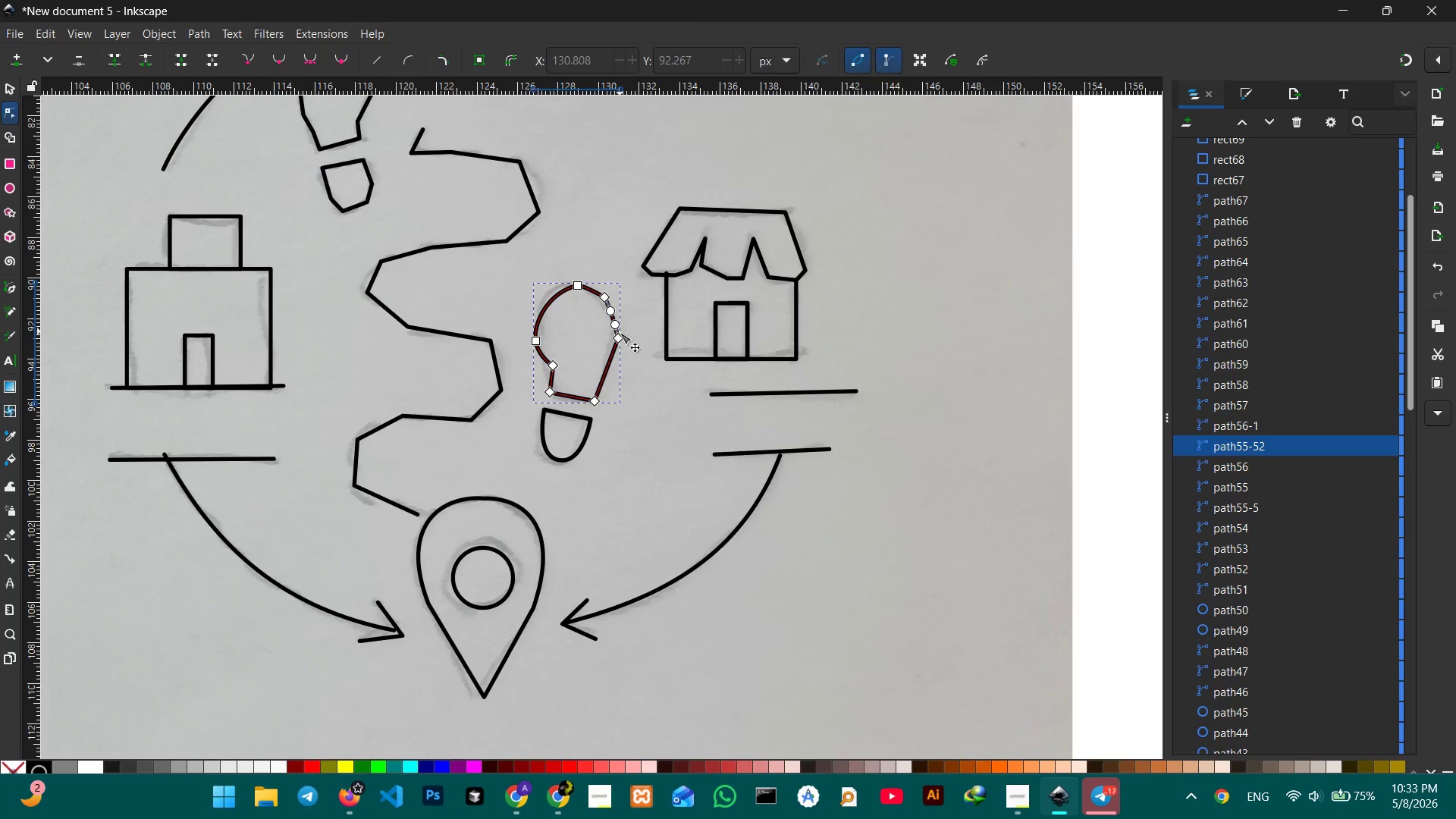 
left_click([620, 333])
 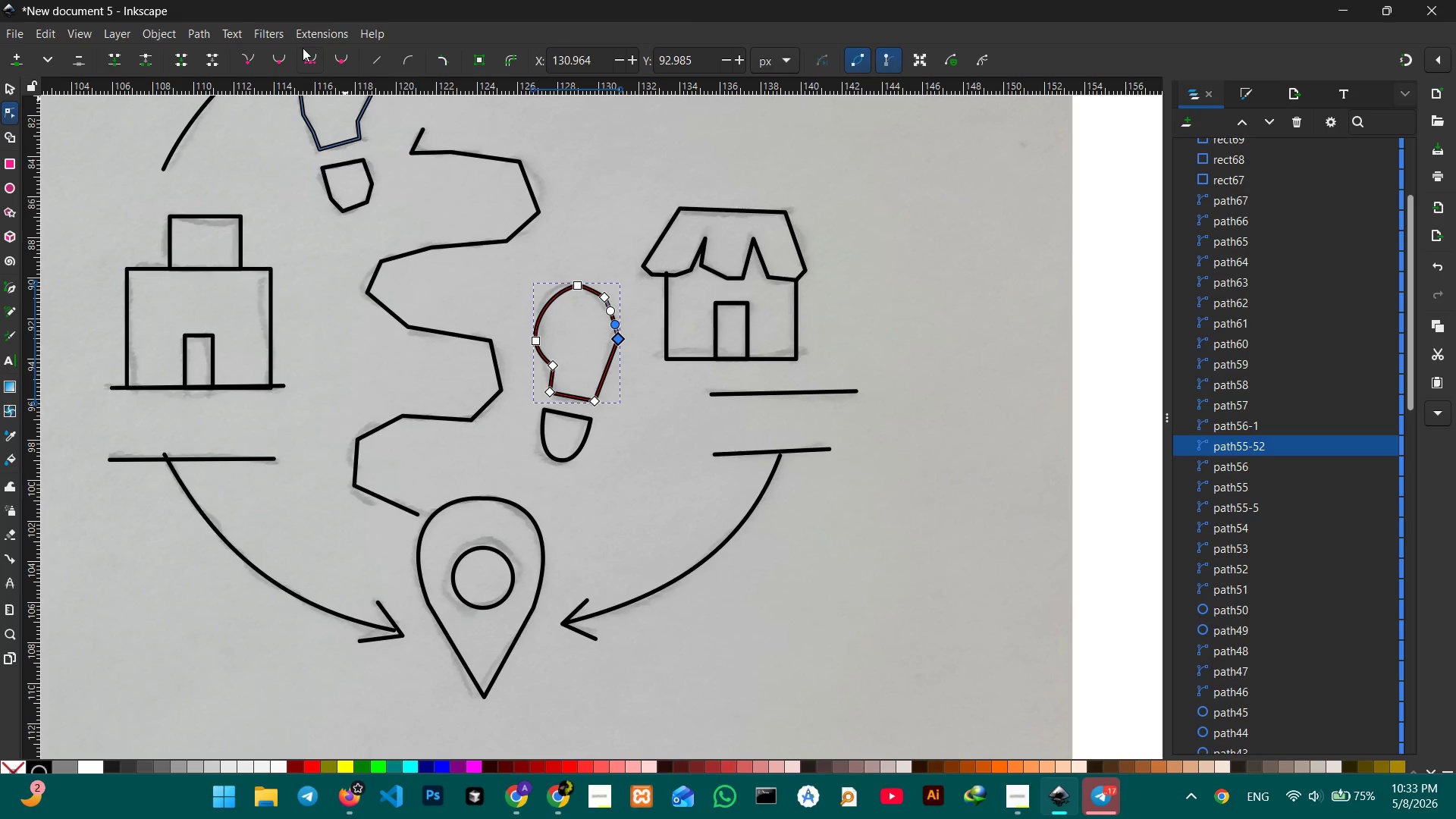 
left_click([305, 56])
 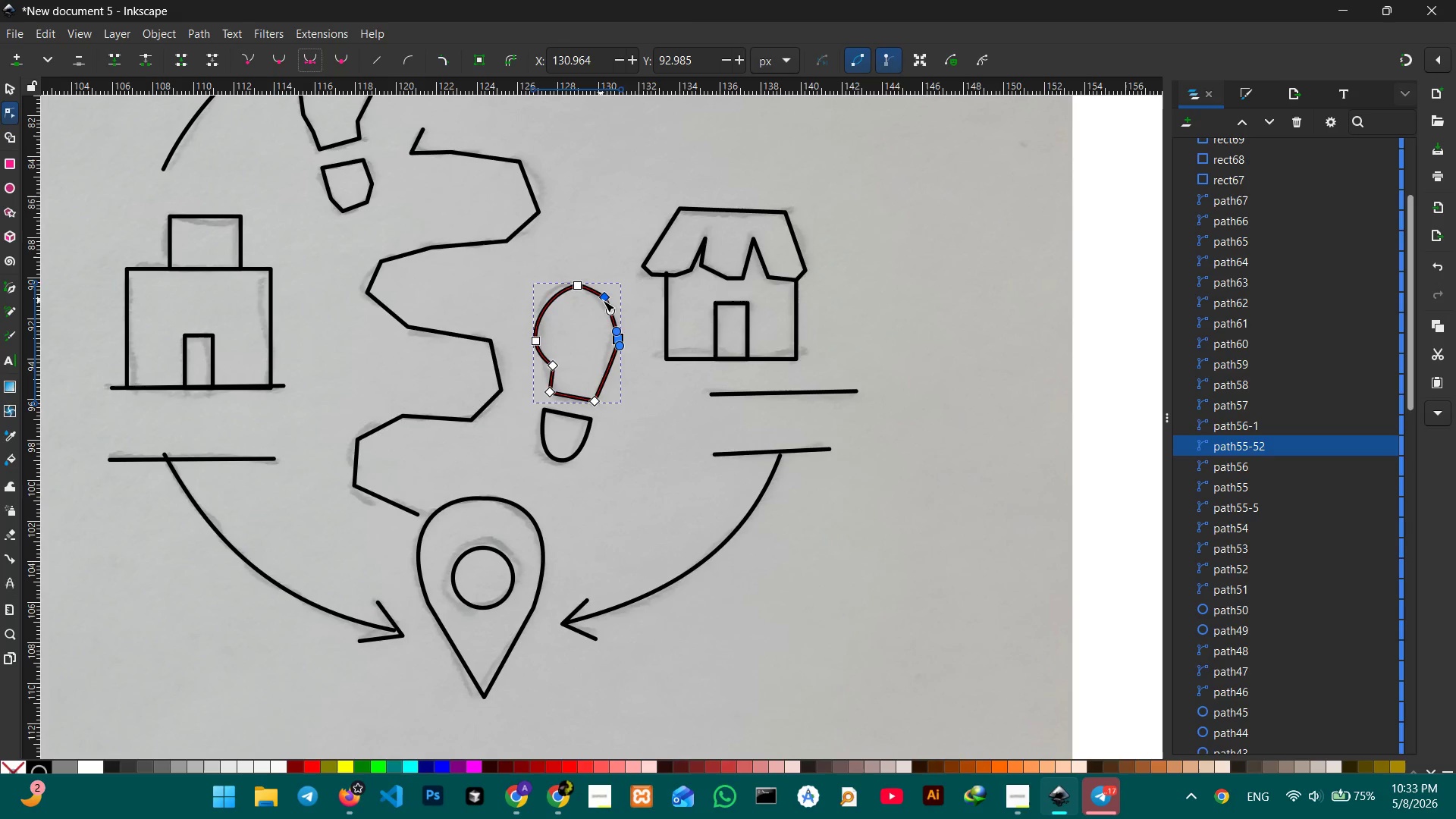 
left_click([603, 300])
 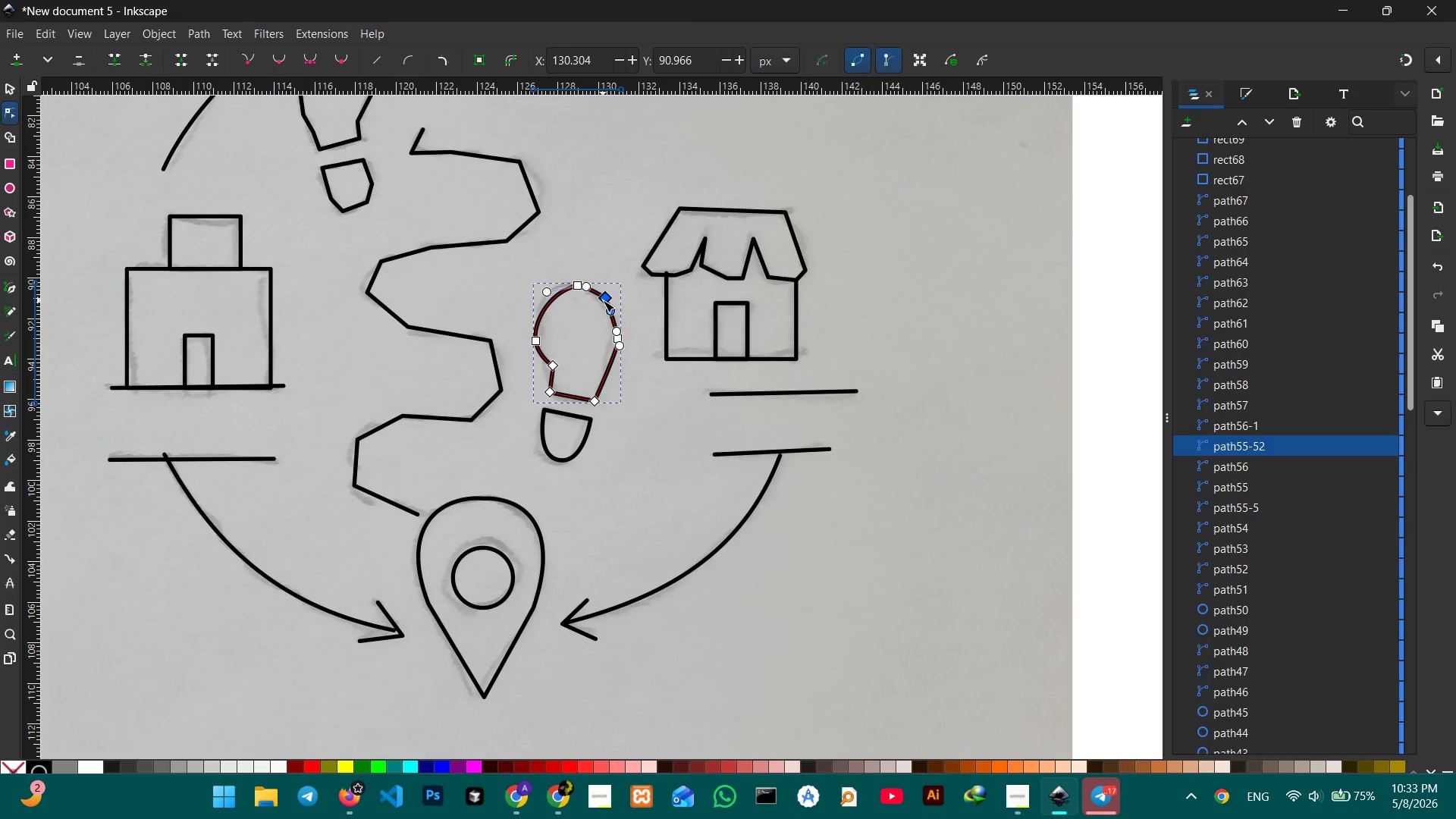 
key(Backspace)
 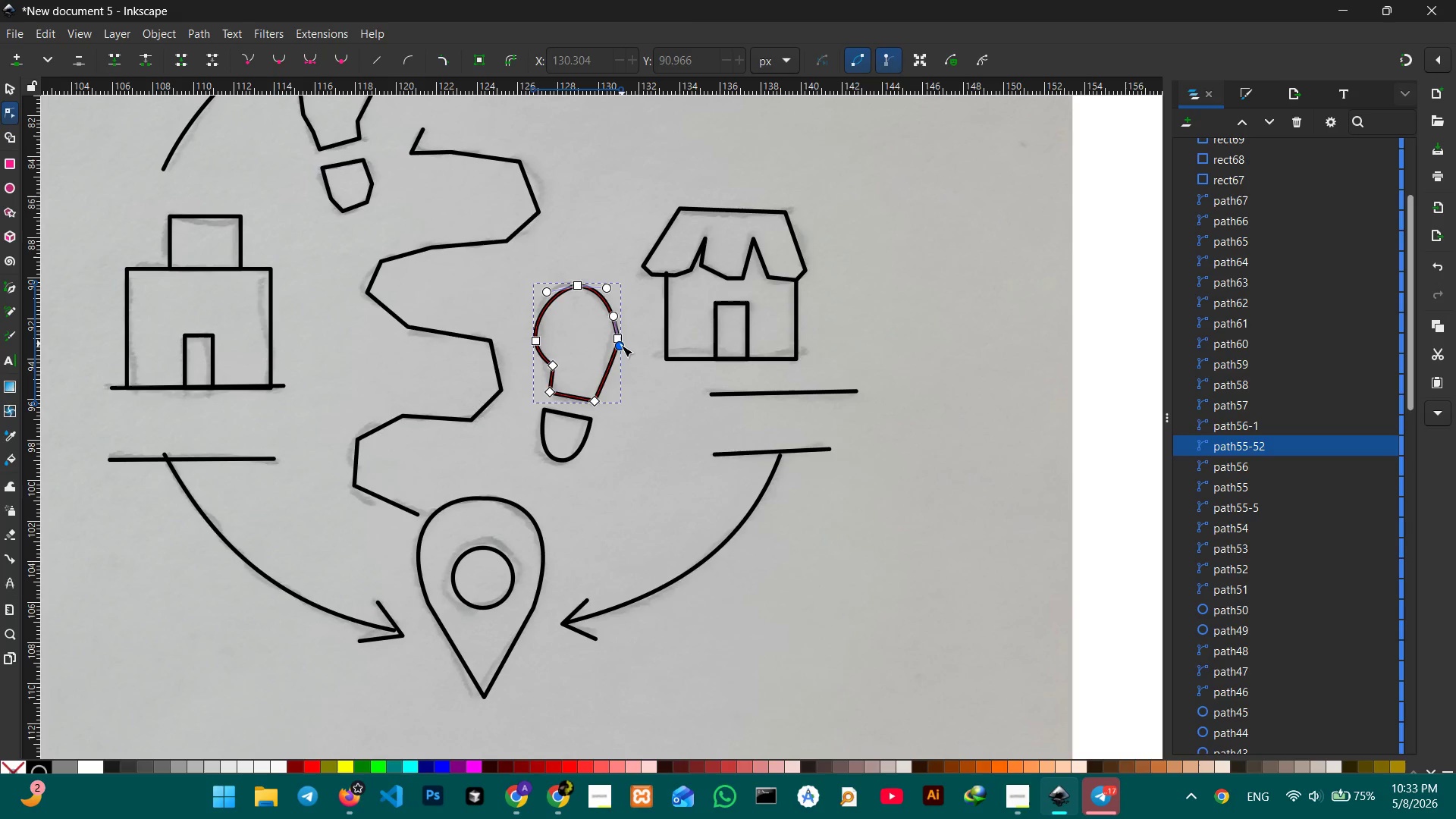 
left_click_drag(start_coordinate=[621, 345], to_coordinate=[619, 358])
 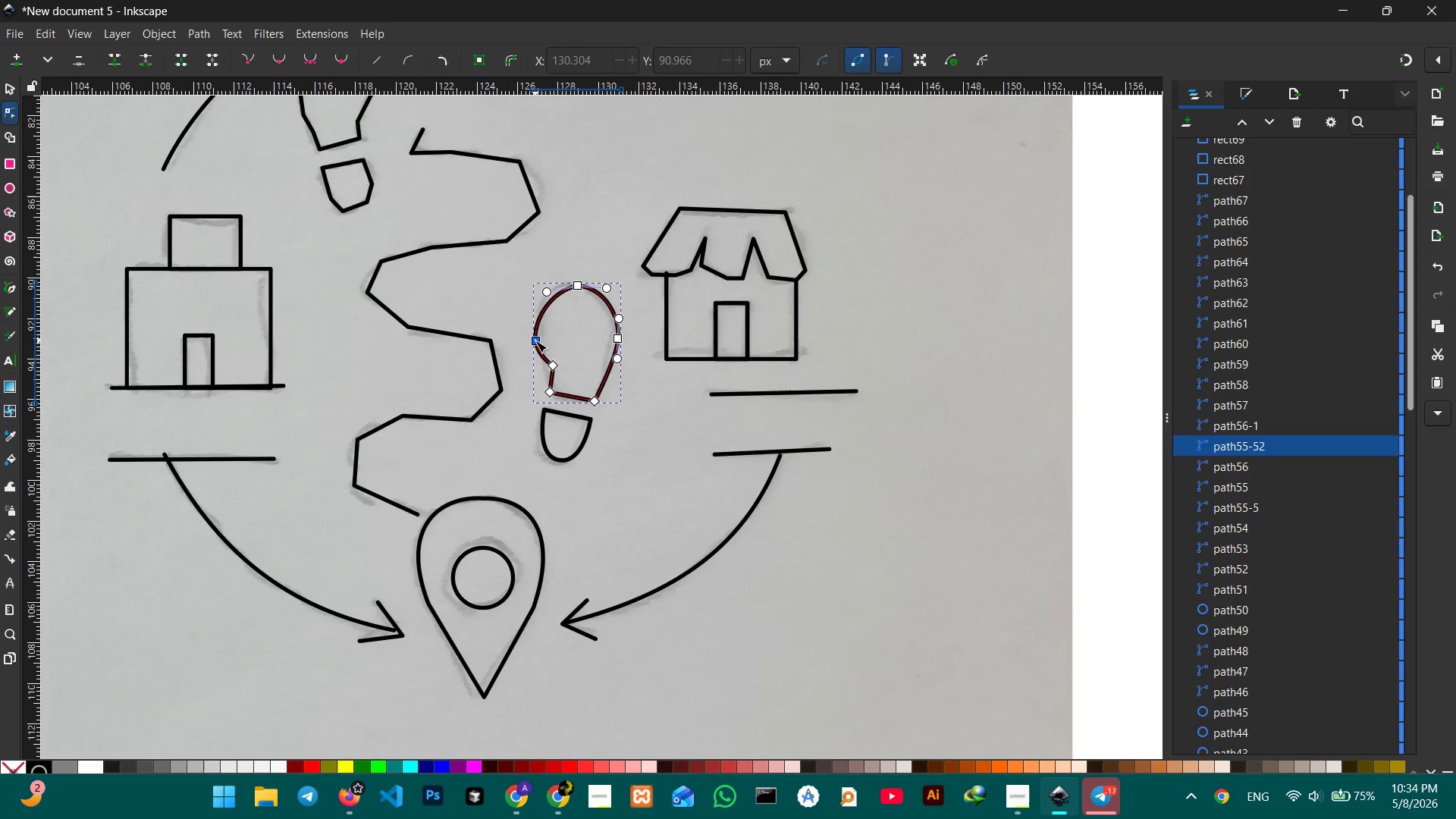 
left_click_drag(start_coordinate=[535, 340], to_coordinate=[536, 333])
 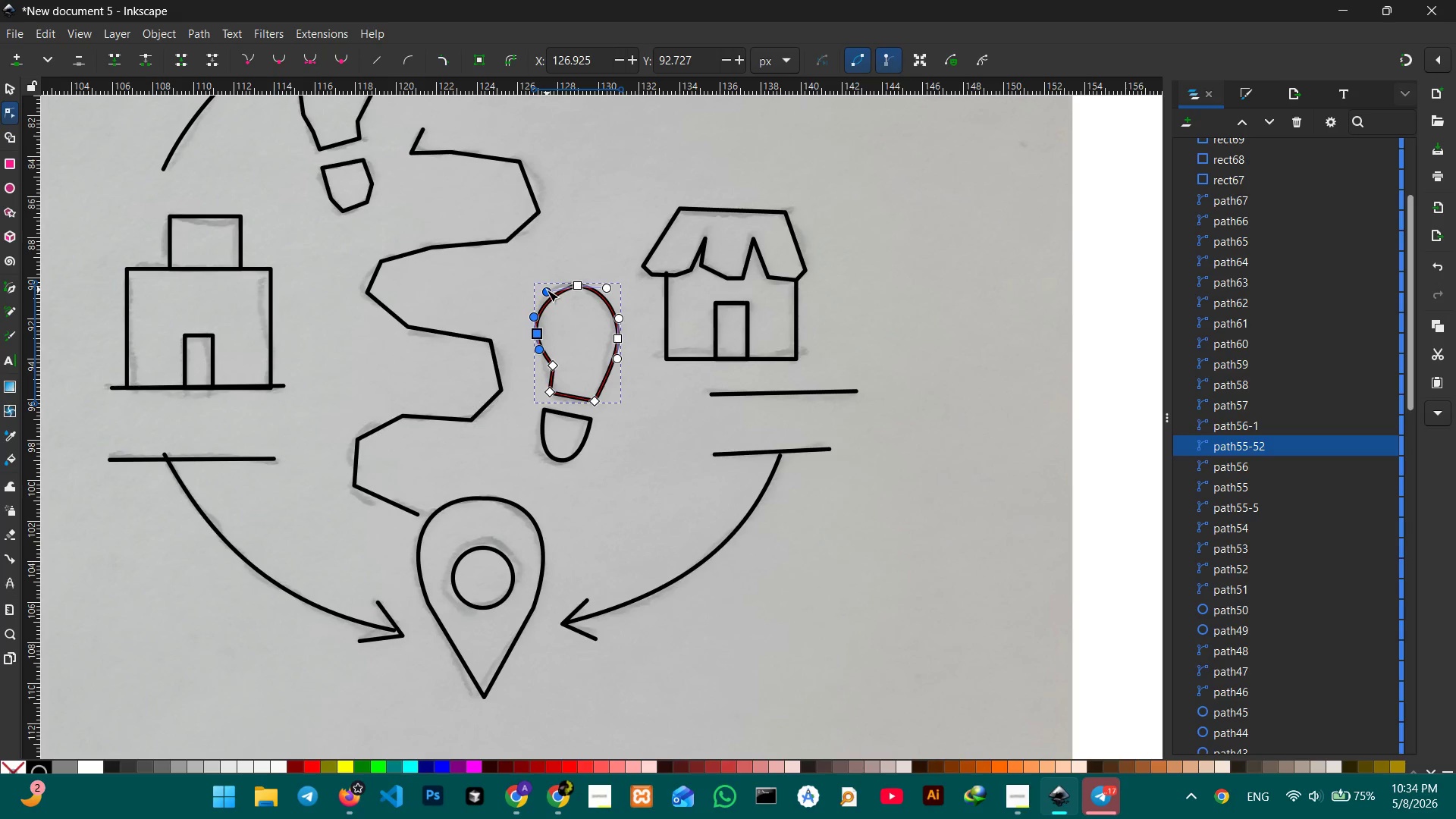 
left_click_drag(start_coordinate=[547, 290], to_coordinate=[548, 284])
 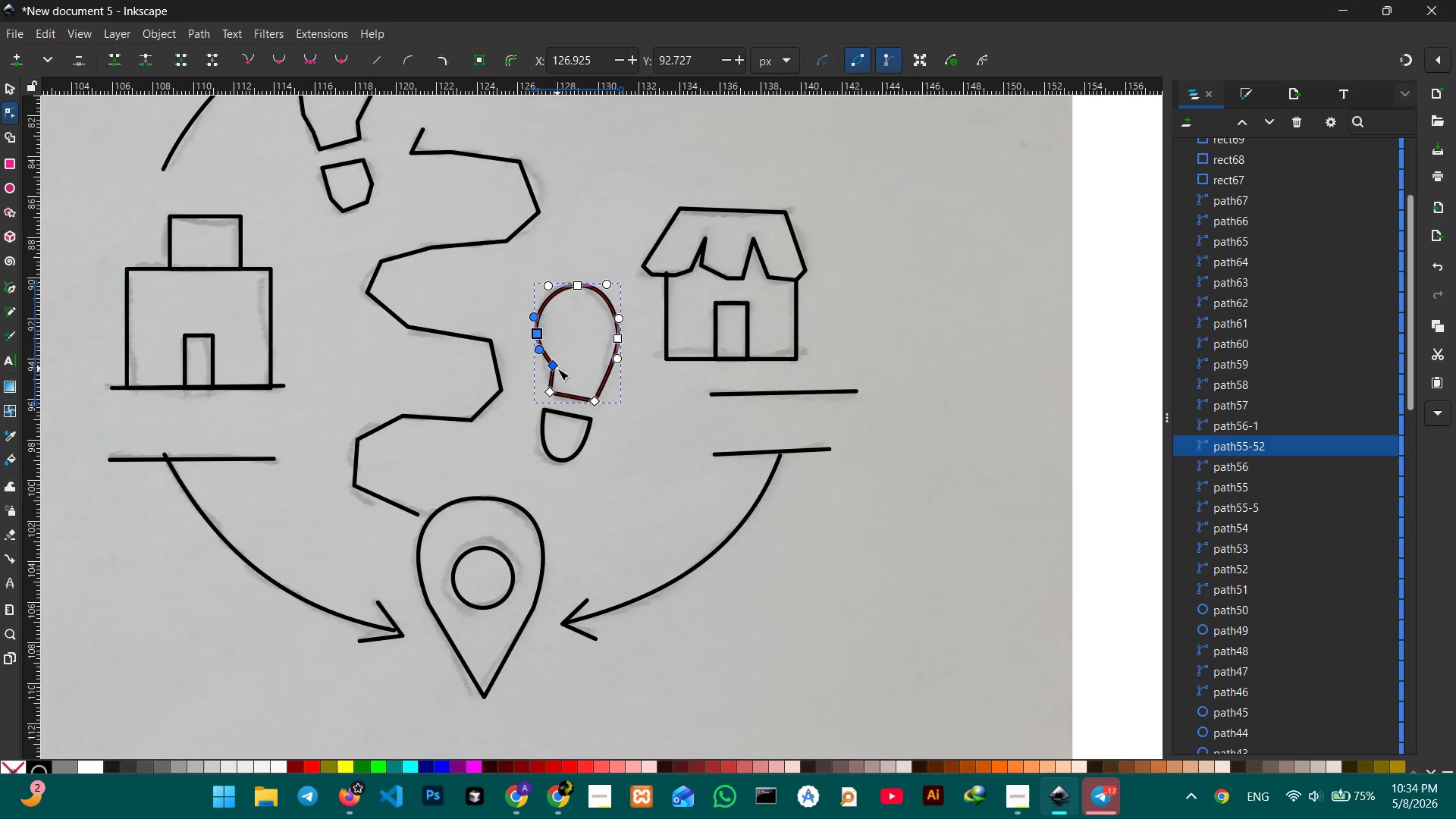 
left_click([557, 369])
 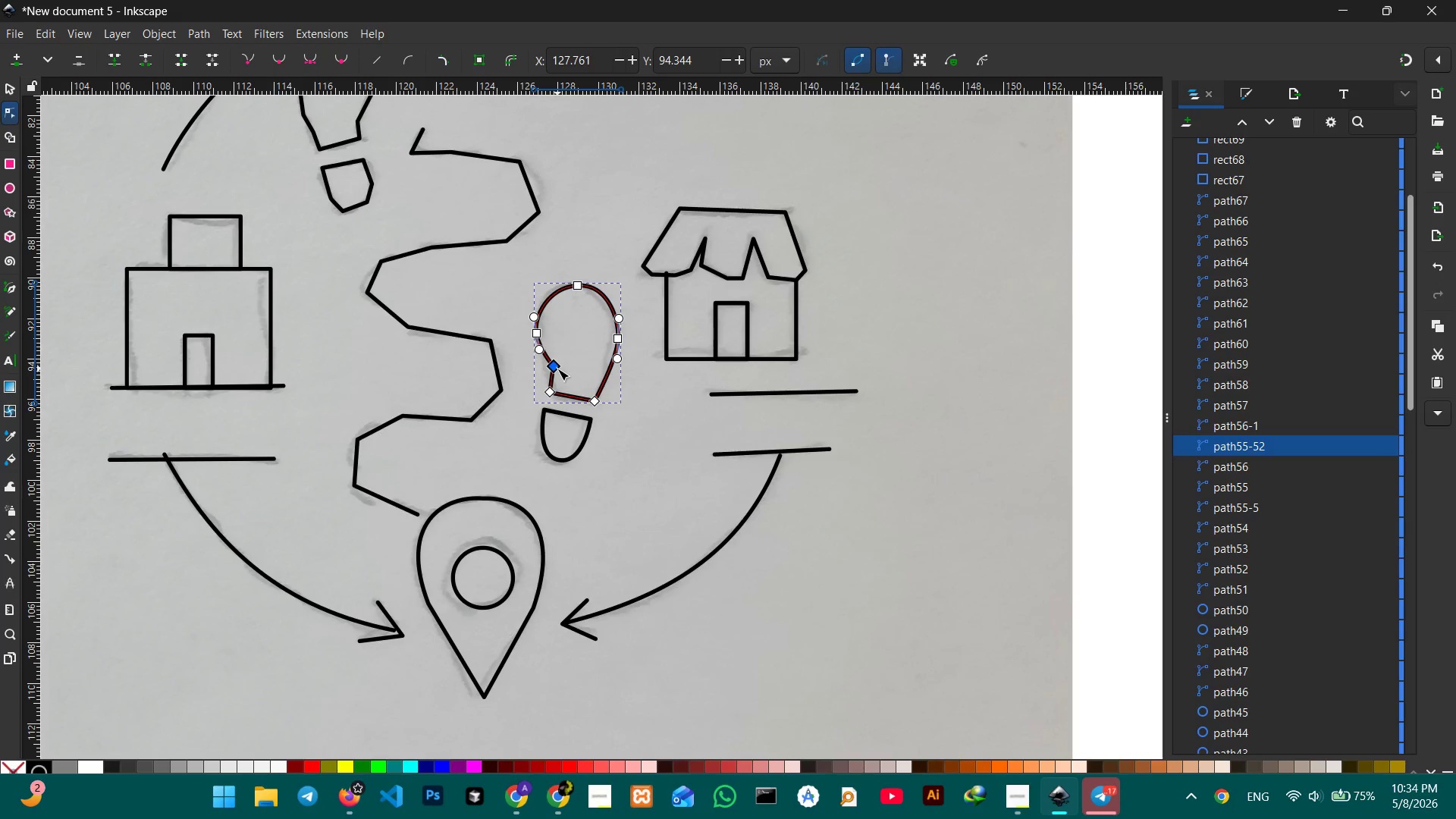 
key(Backspace)
 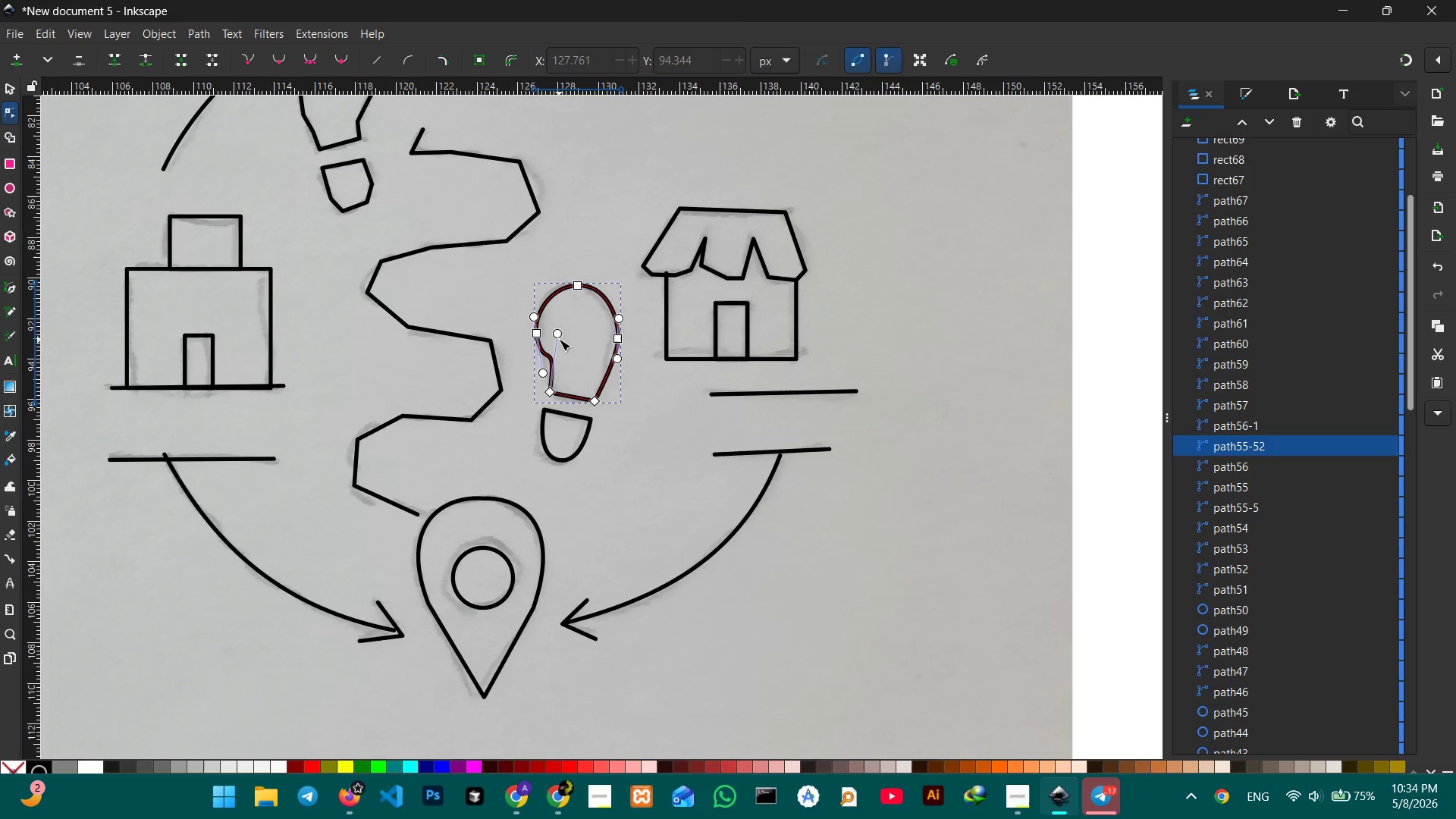 
left_click_drag(start_coordinate=[558, 336], to_coordinate=[558, 356])
 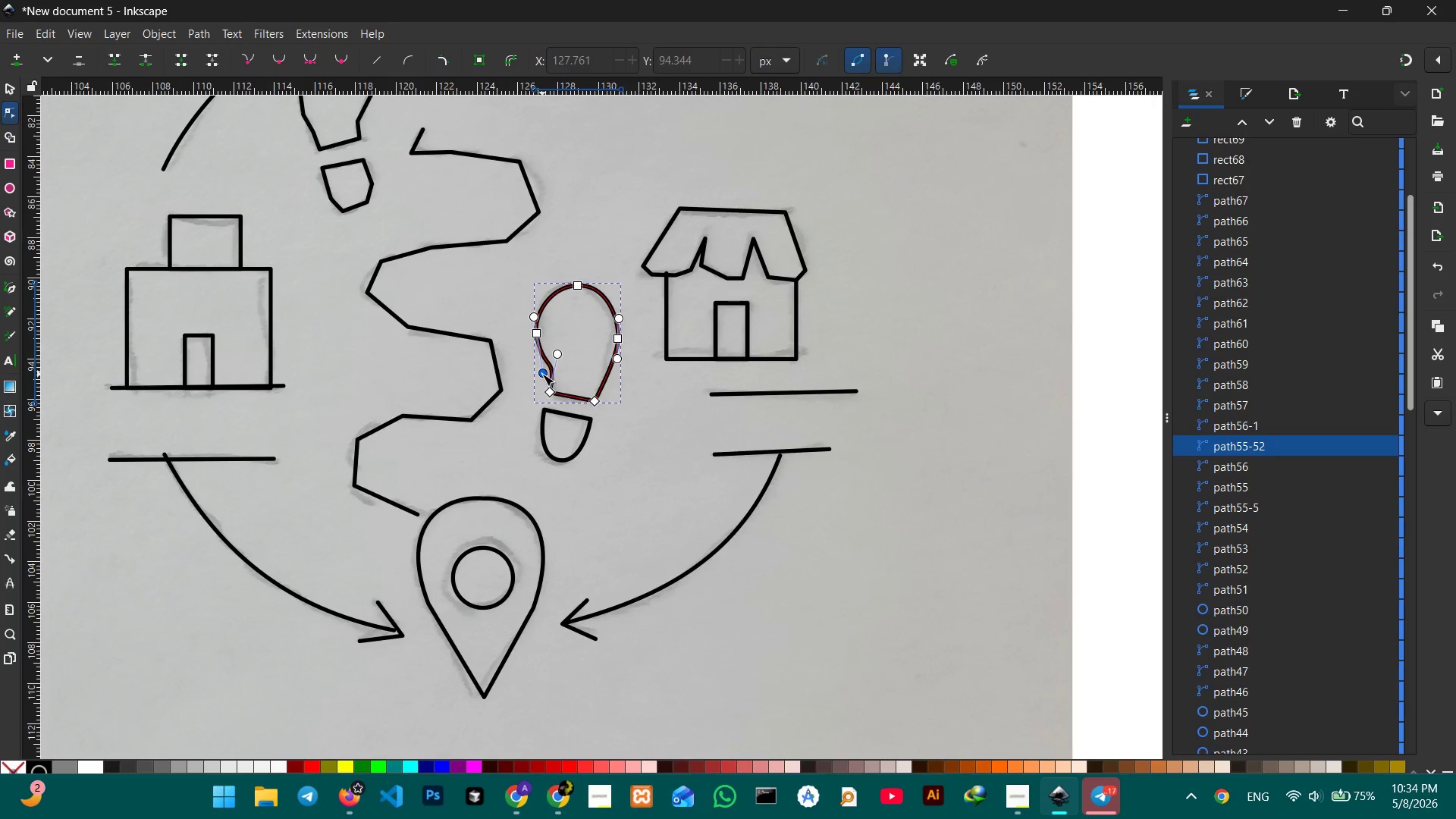 
left_click_drag(start_coordinate=[543, 374], to_coordinate=[539, 362])
 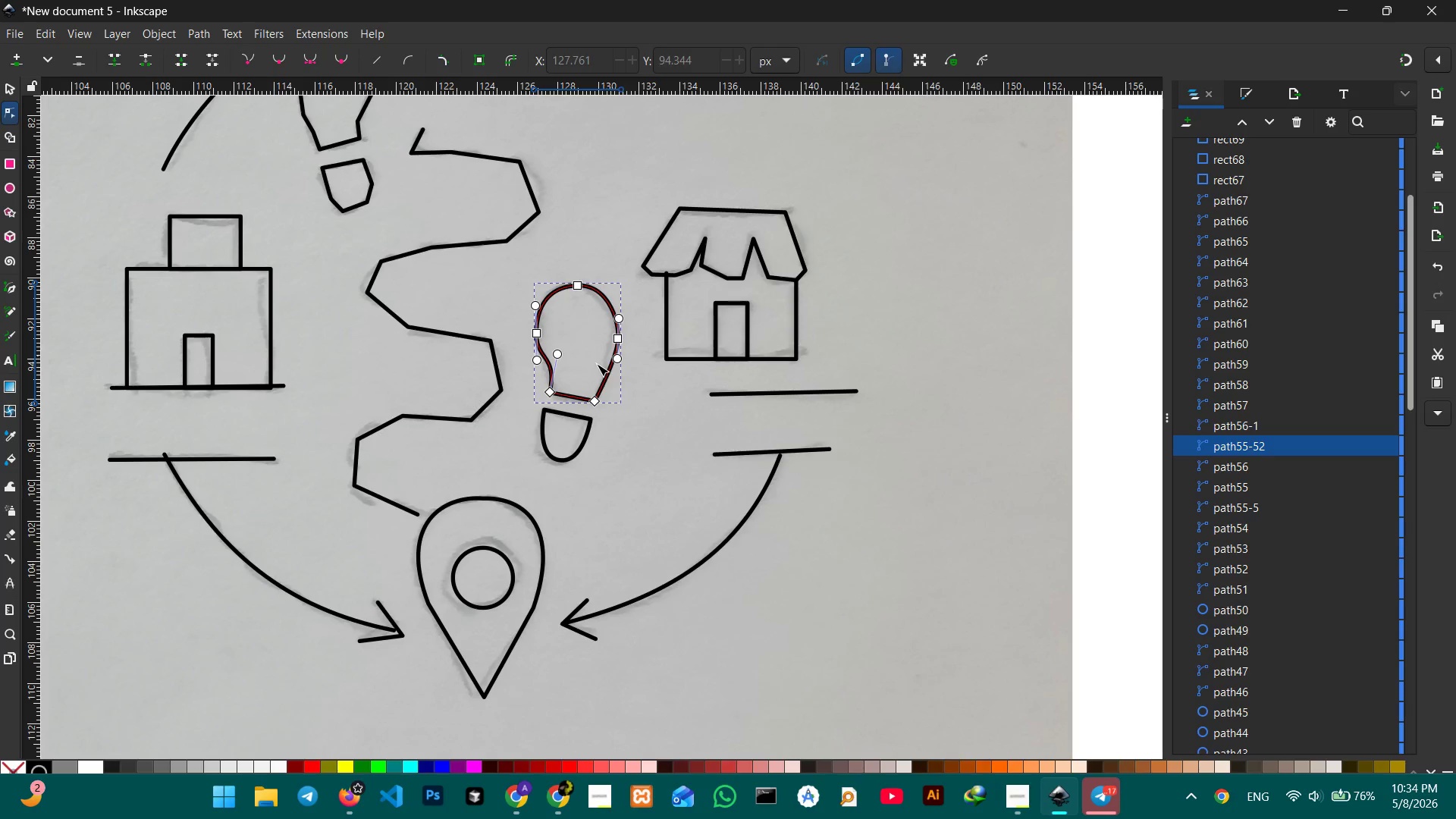 
wait(5.22)
 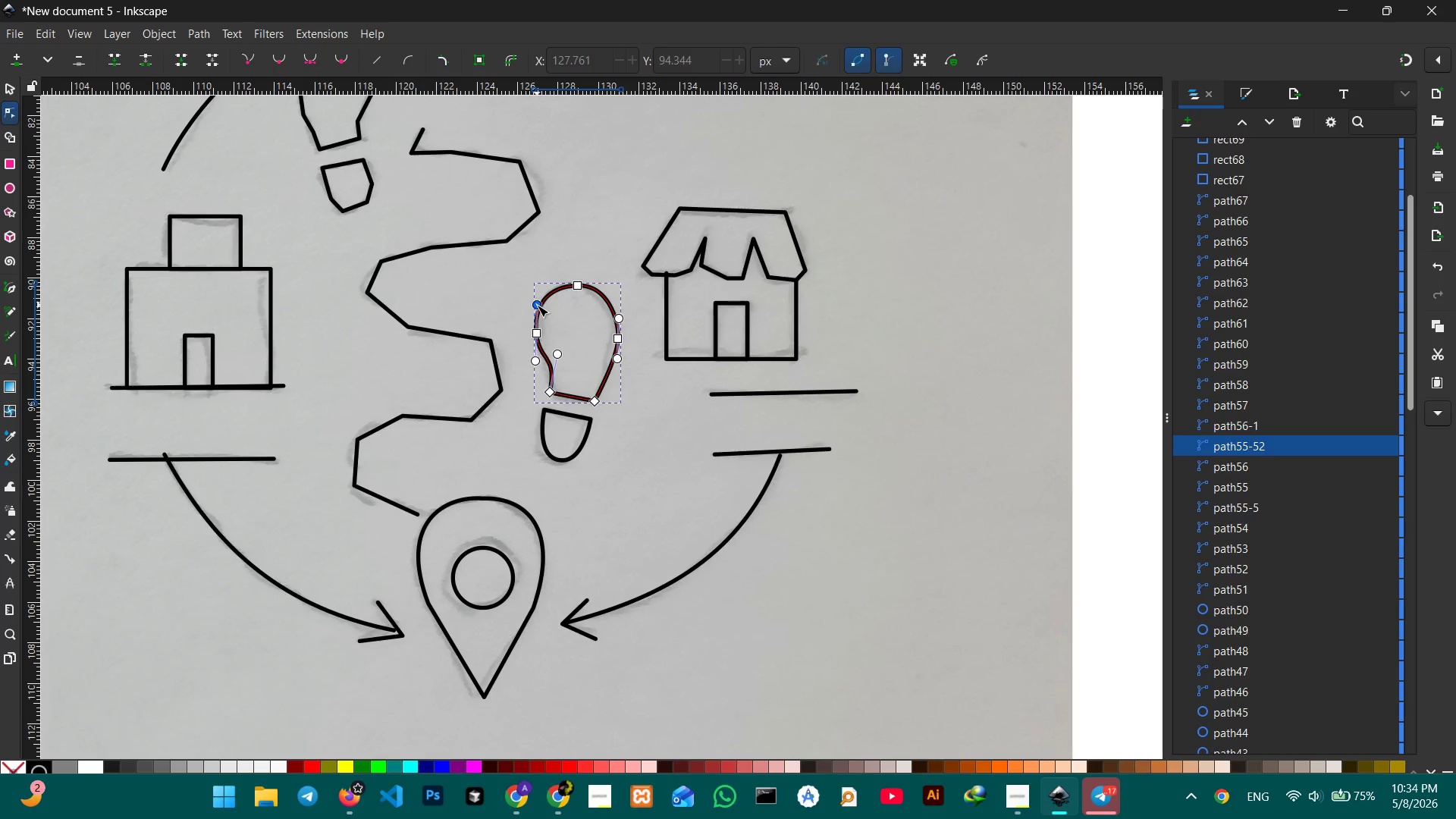 
double_click([628, 407])
 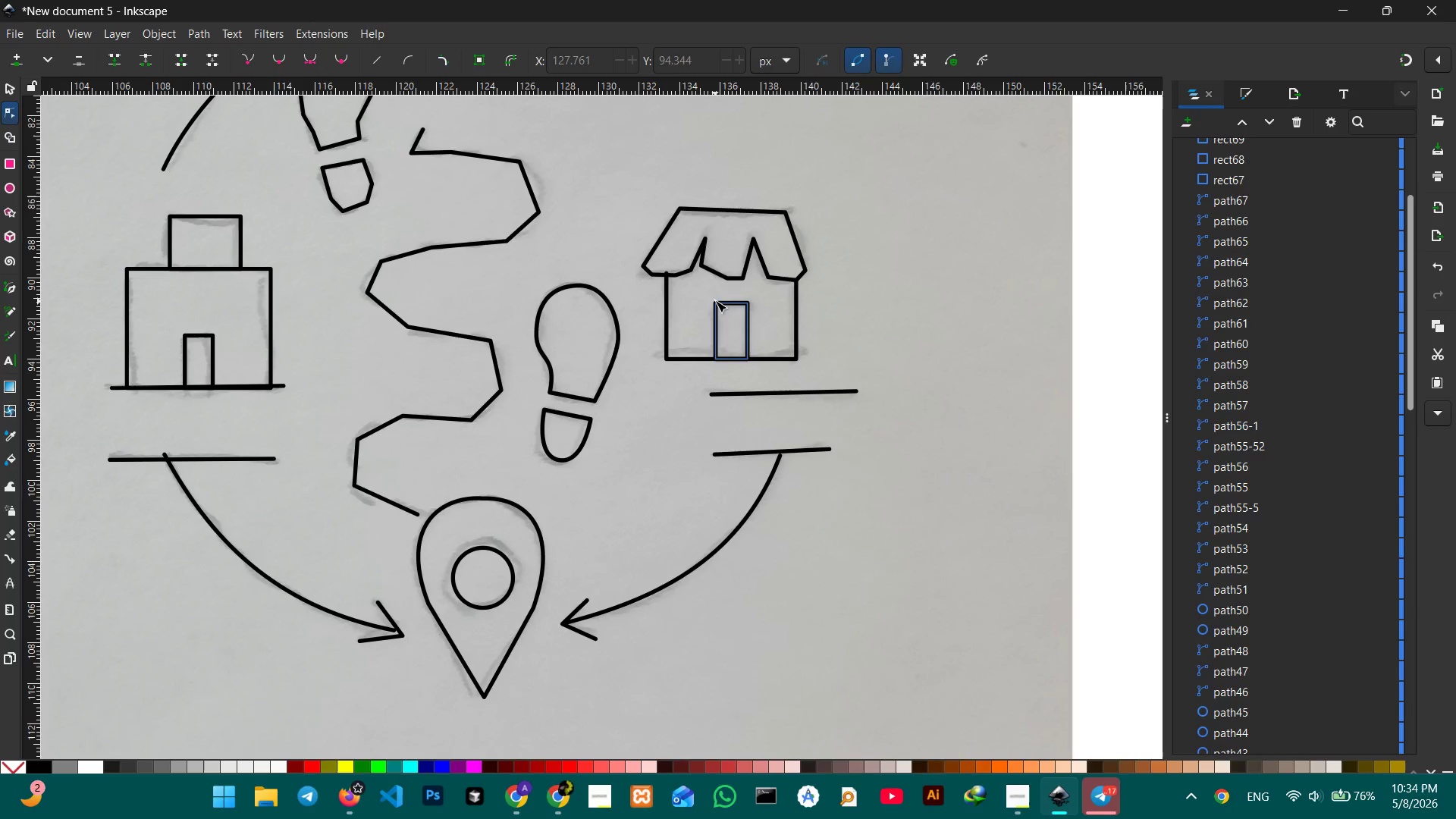 
left_click([721, 274])
 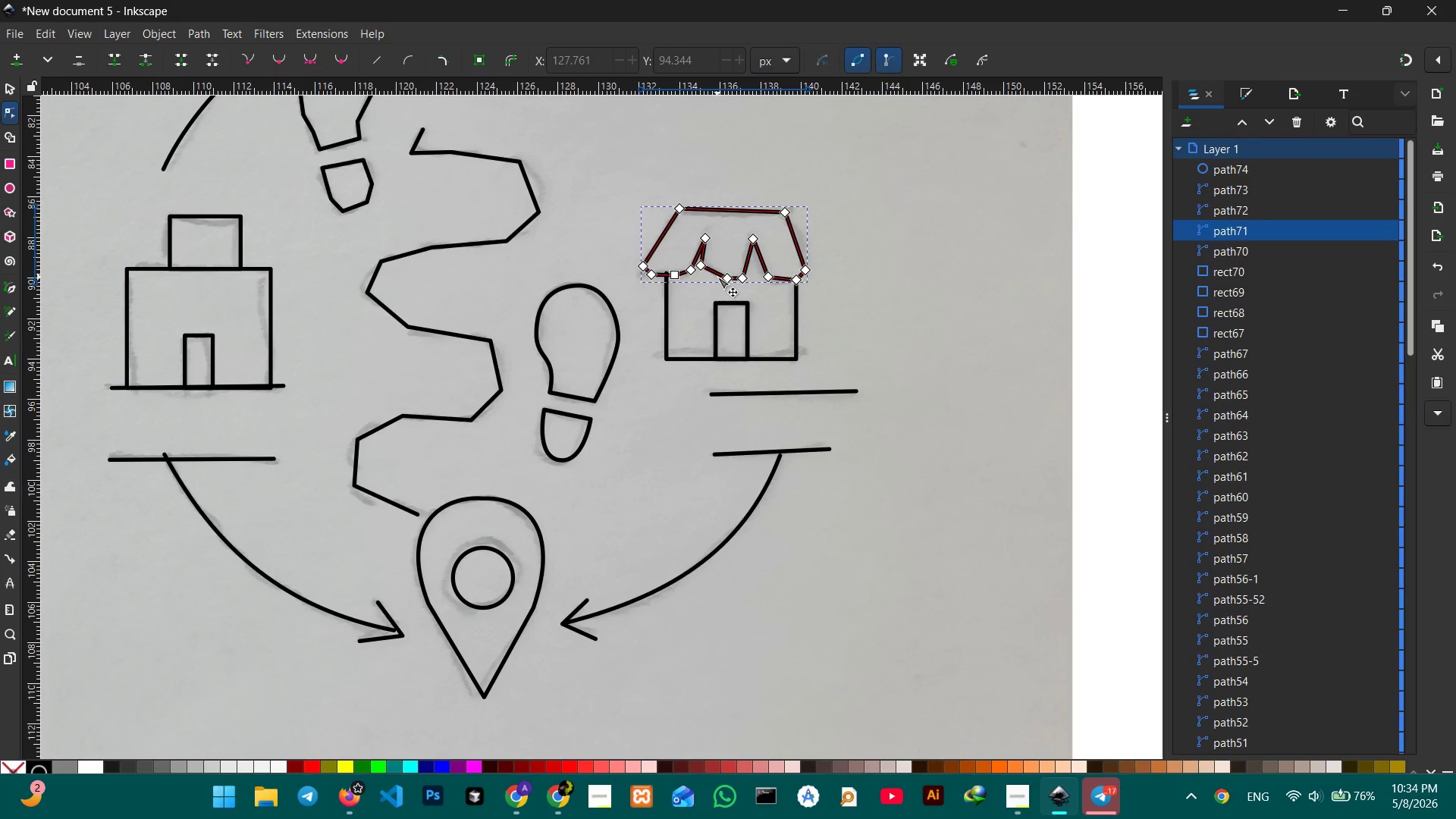 
hold_key(key=ControlLeft, duration=0.48)
scroll: coordinate [744, 388], scroll_direction: up, amount: 2.0
 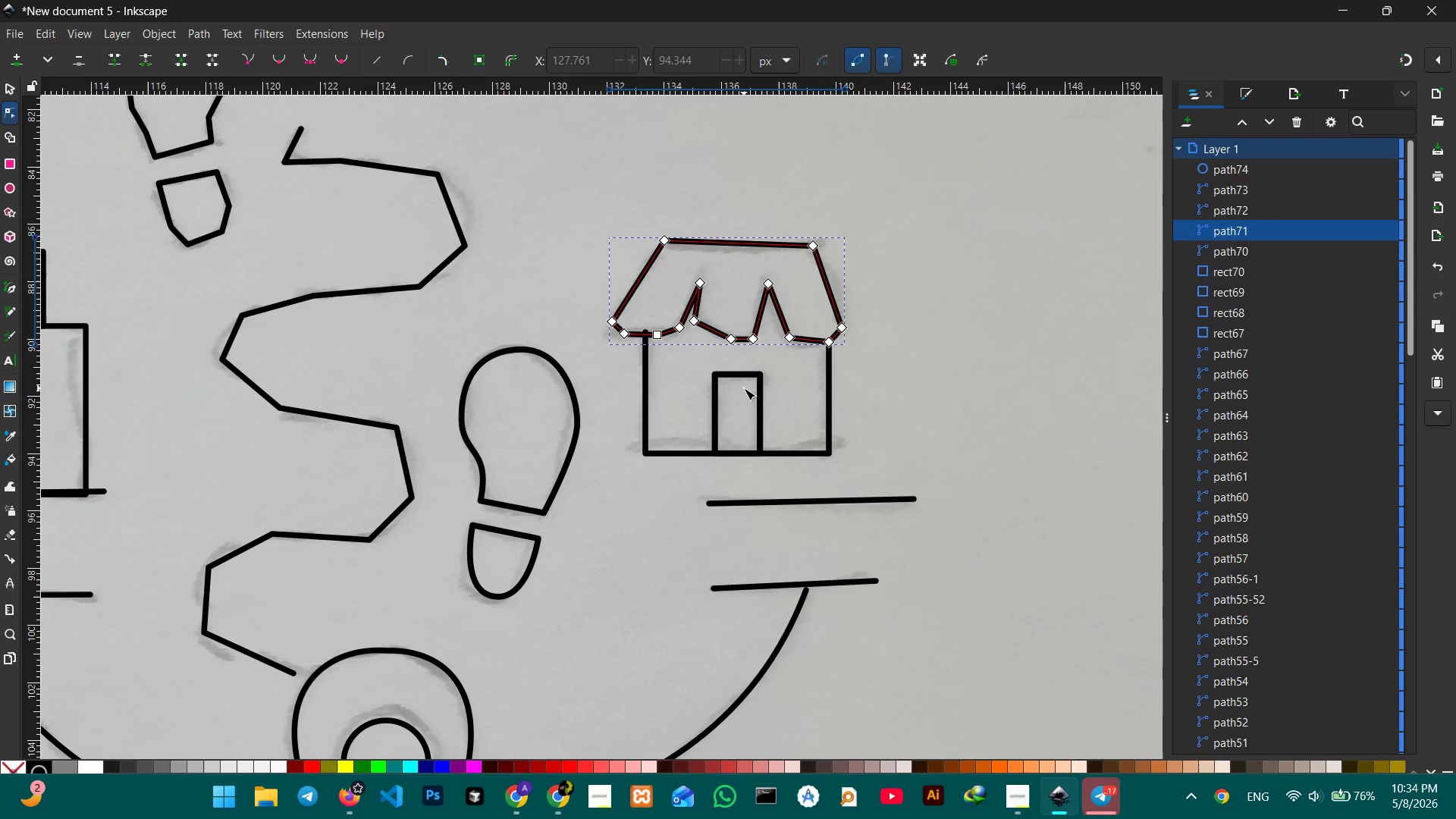 
wait(9.37)
 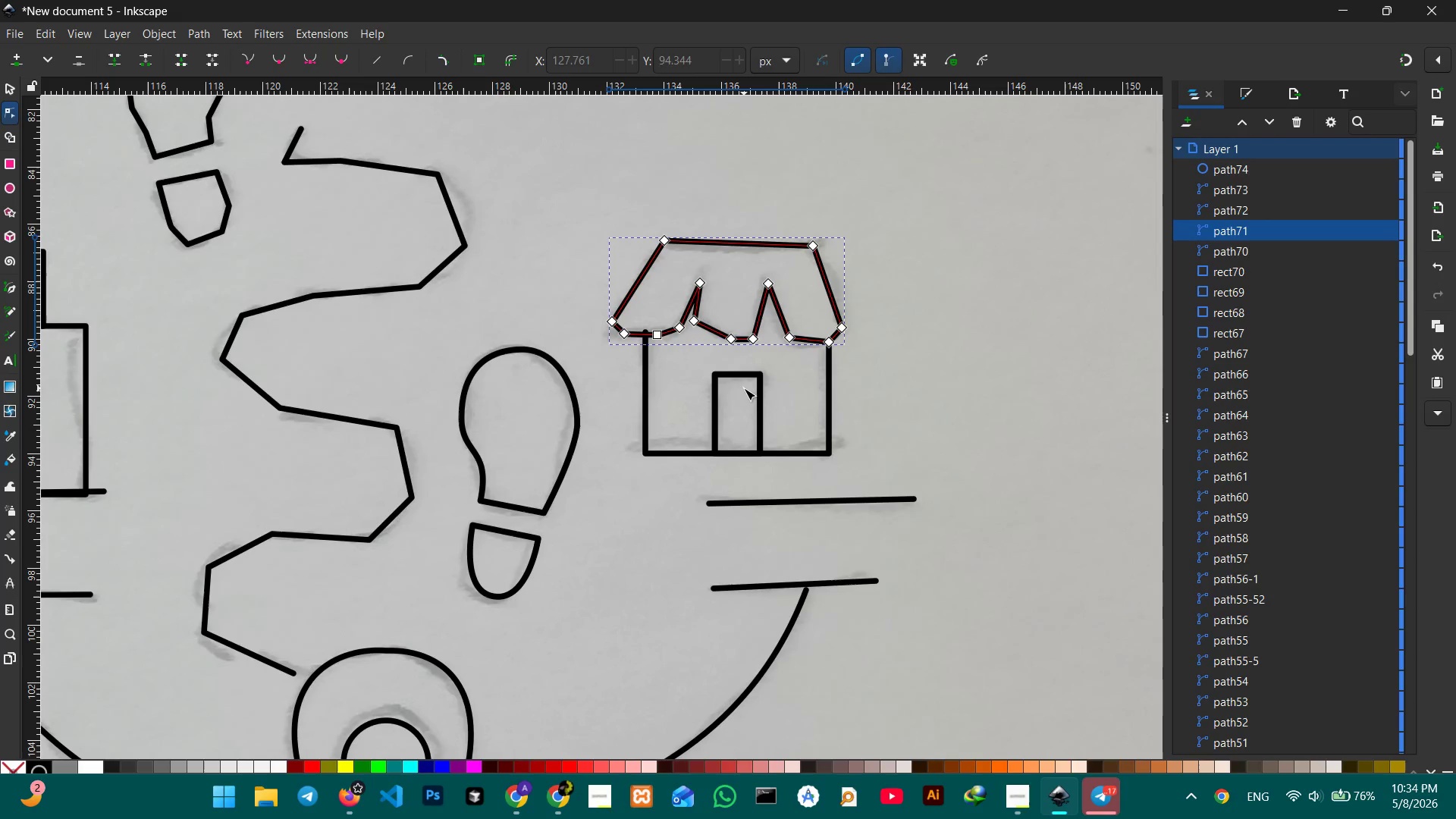 
left_click([626, 334])
 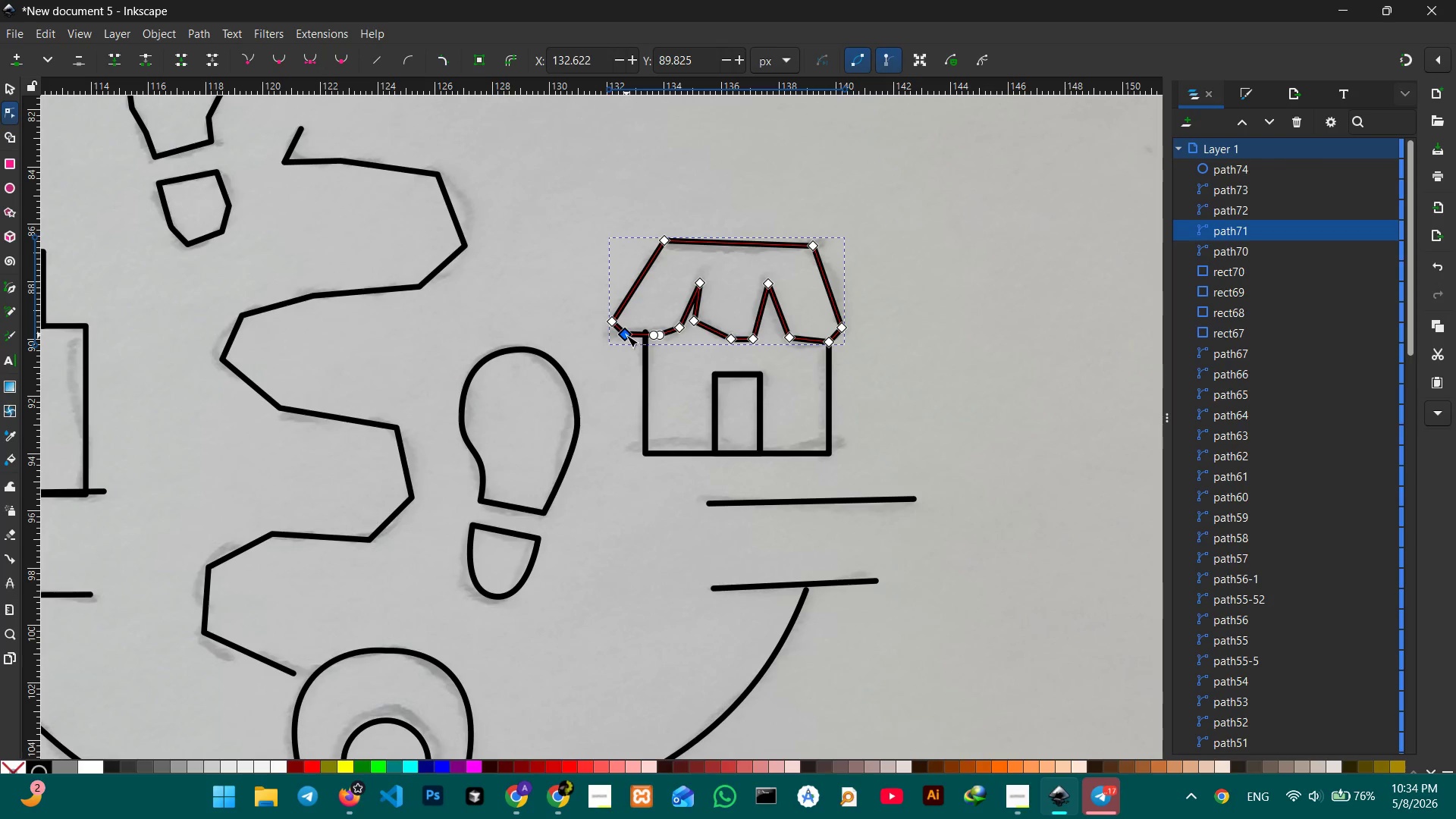 
key(Backspace)
 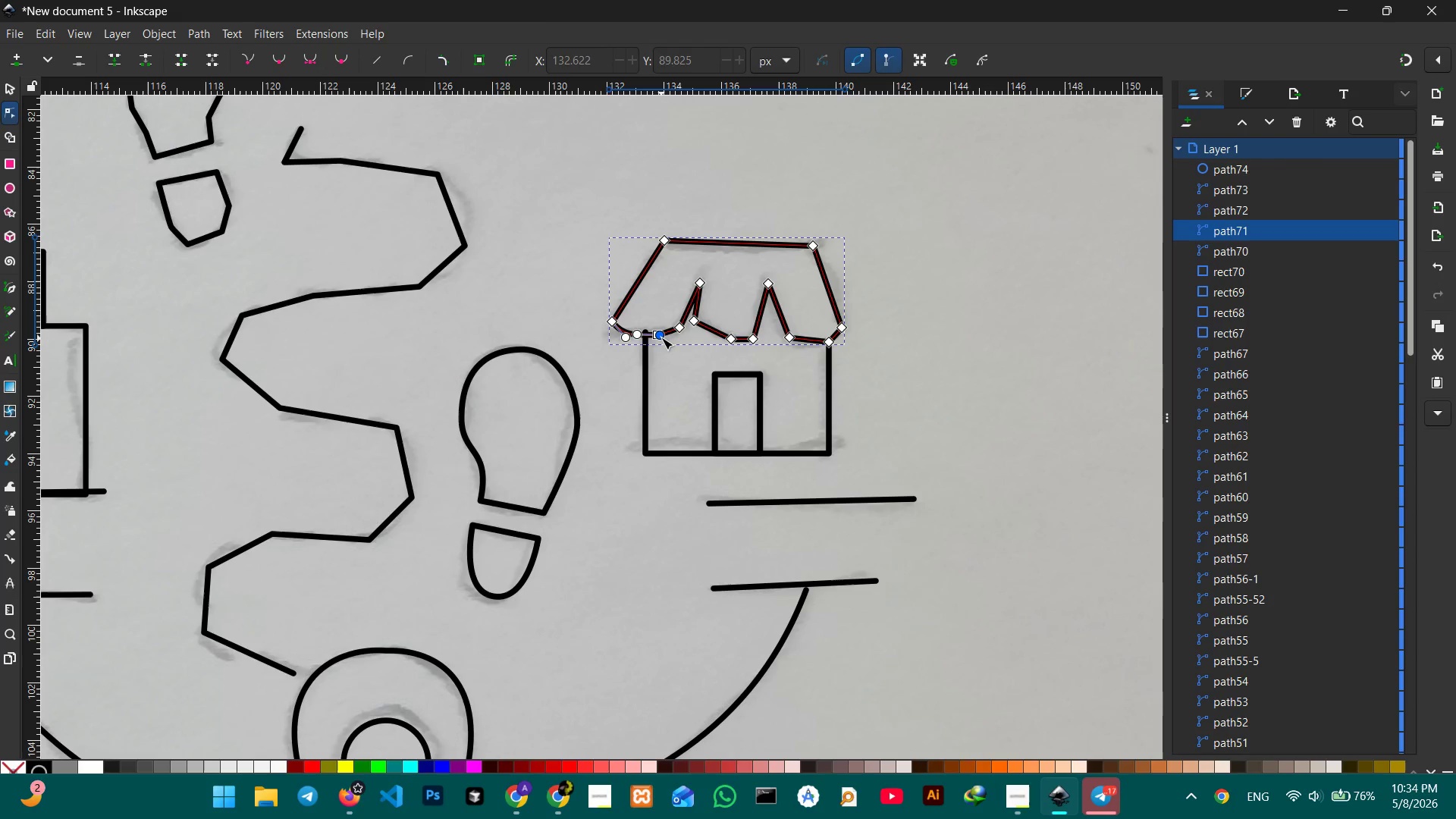 
left_click([661, 336])
 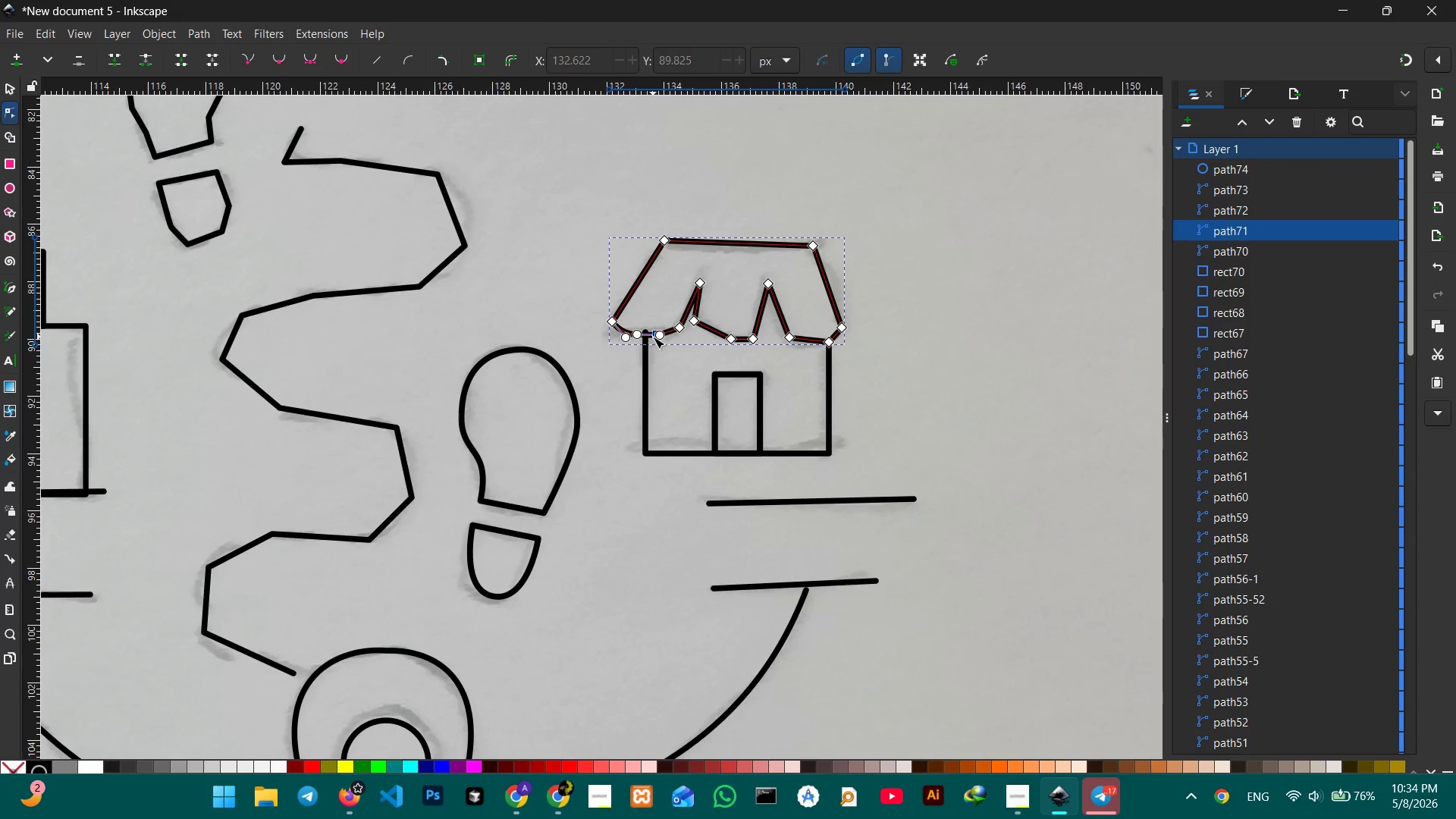 
left_click([653, 337])
 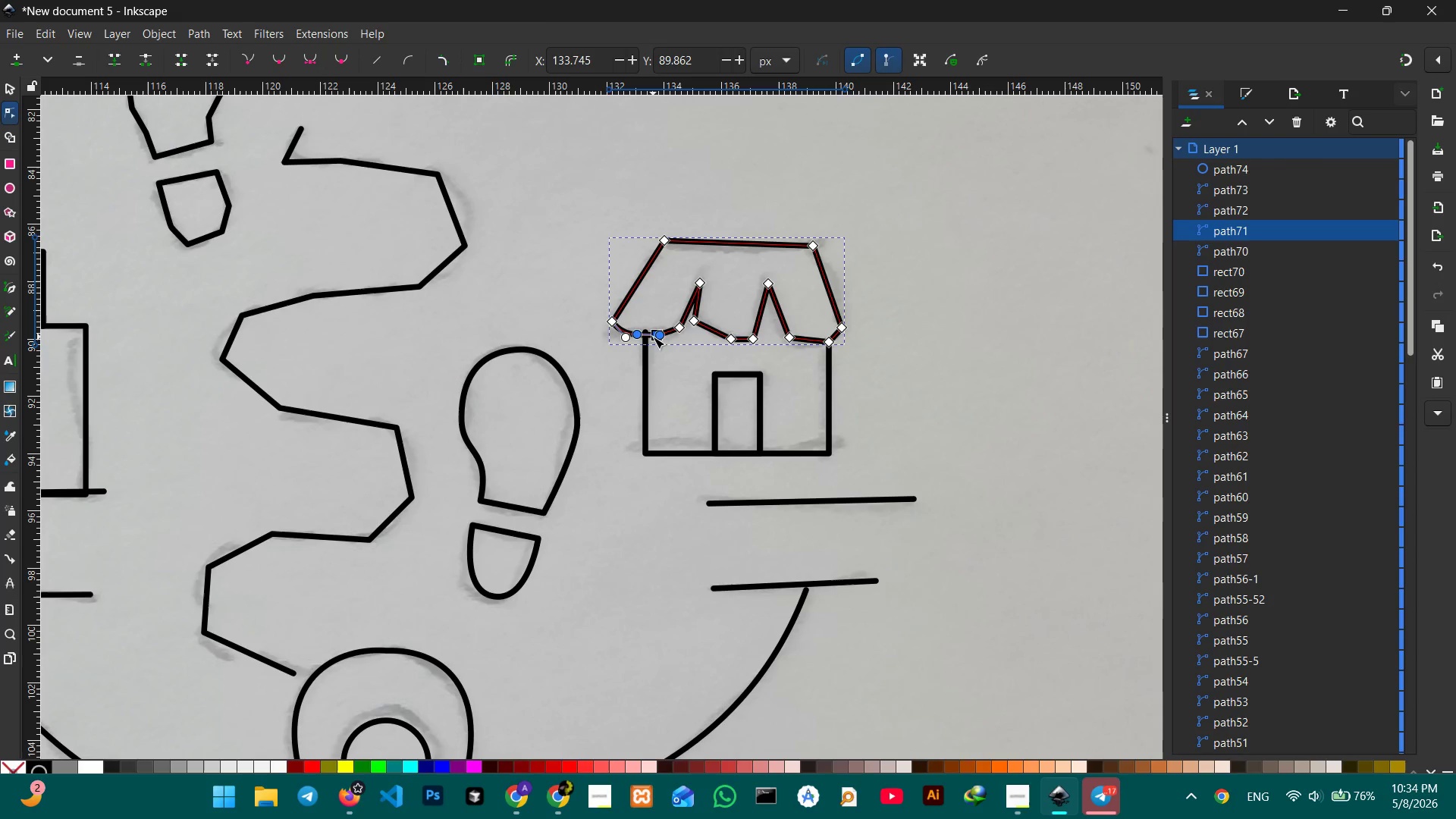 
key(Backspace)
 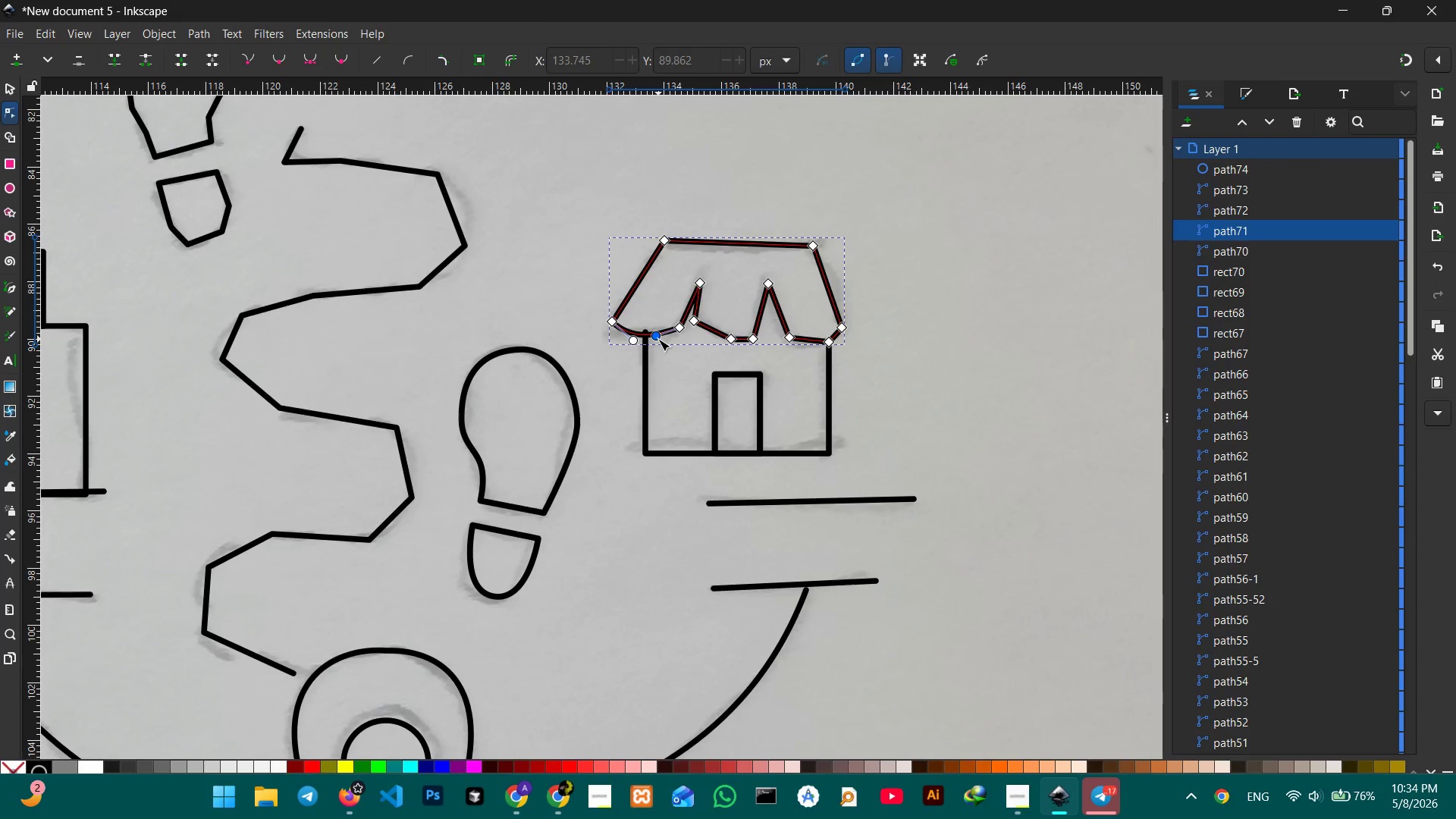 
left_click_drag(start_coordinate=[658, 339], to_coordinate=[657, 343])
 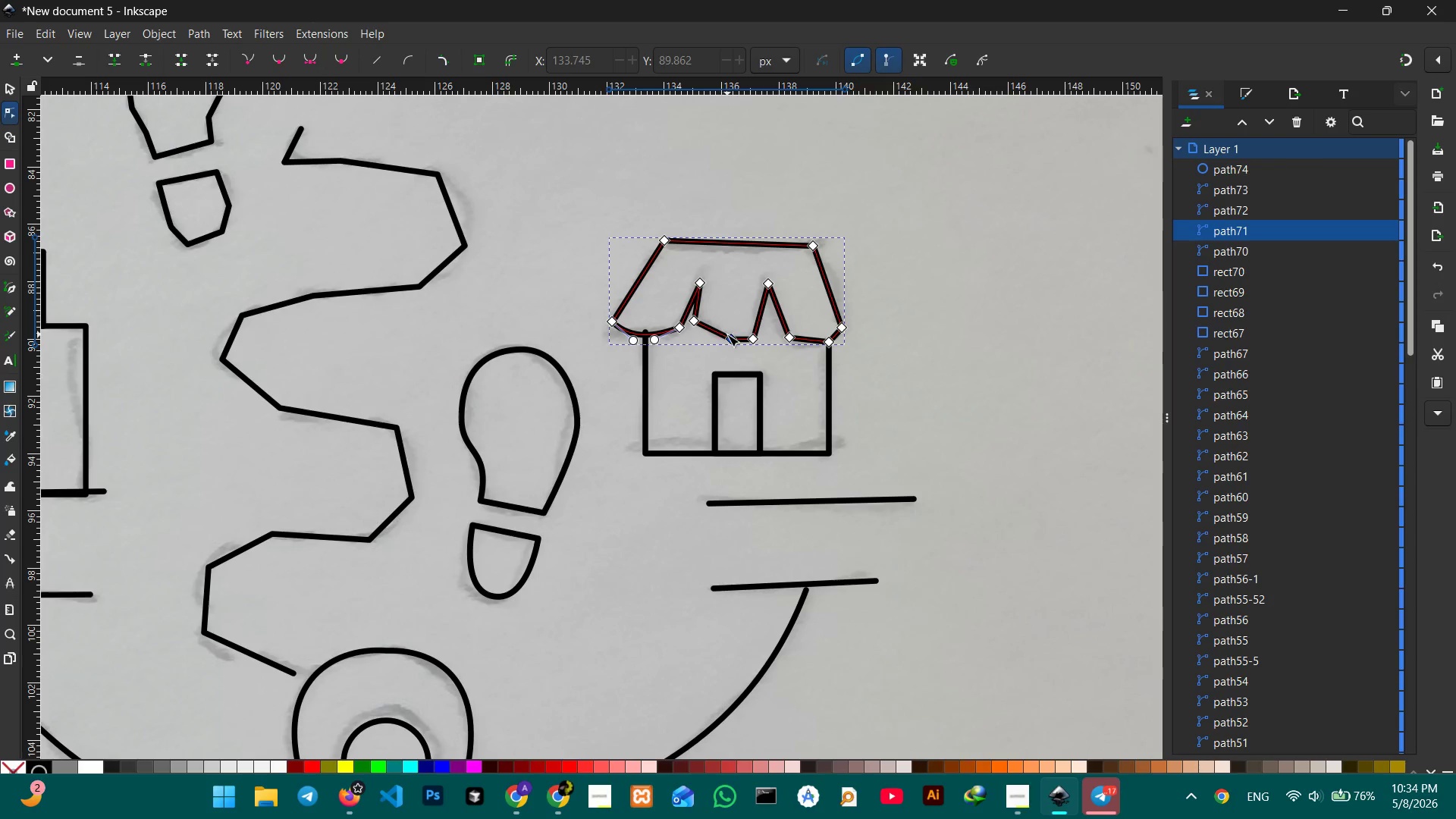 
left_click([727, 334])
 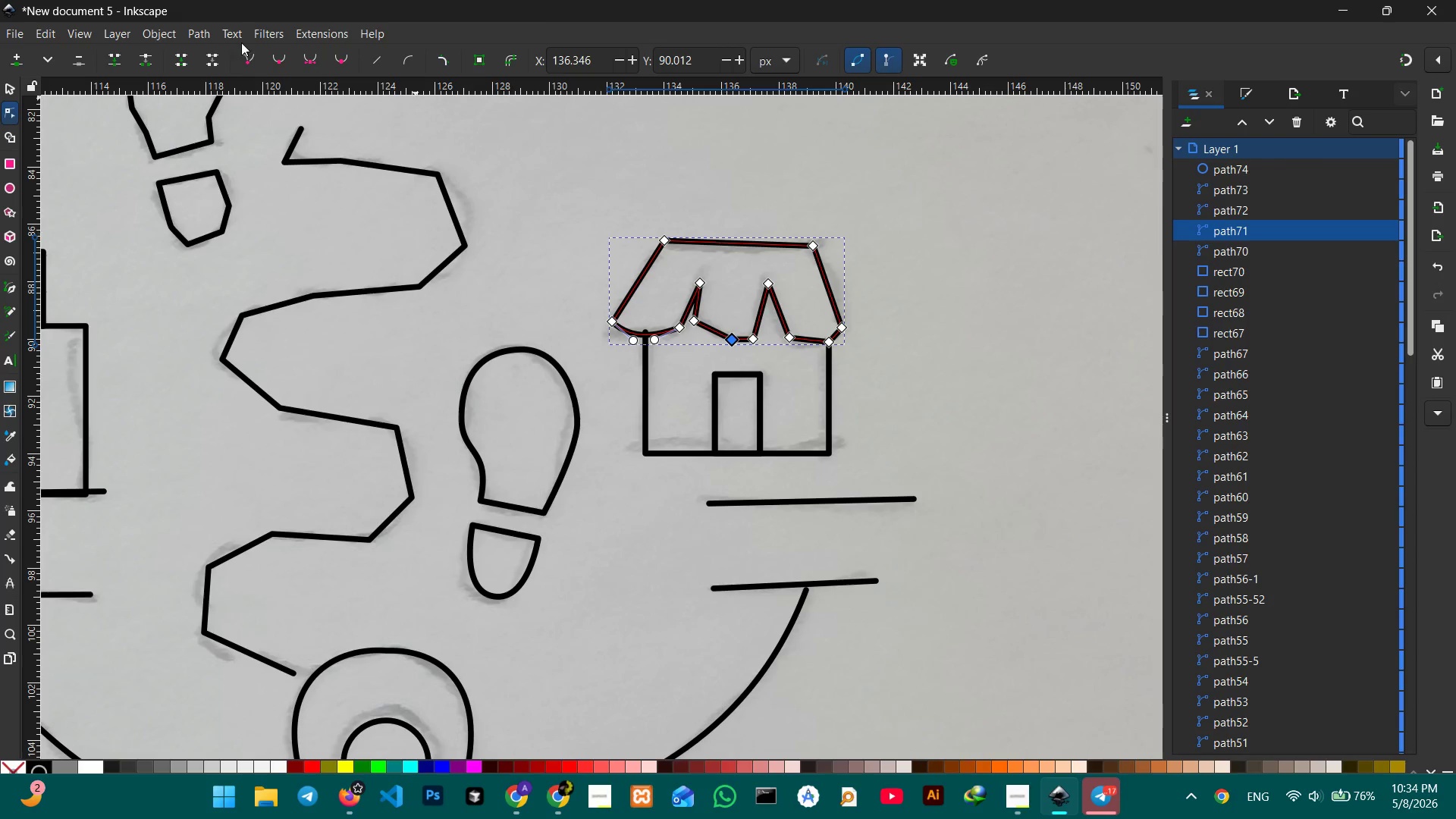 
left_click([301, 55])
 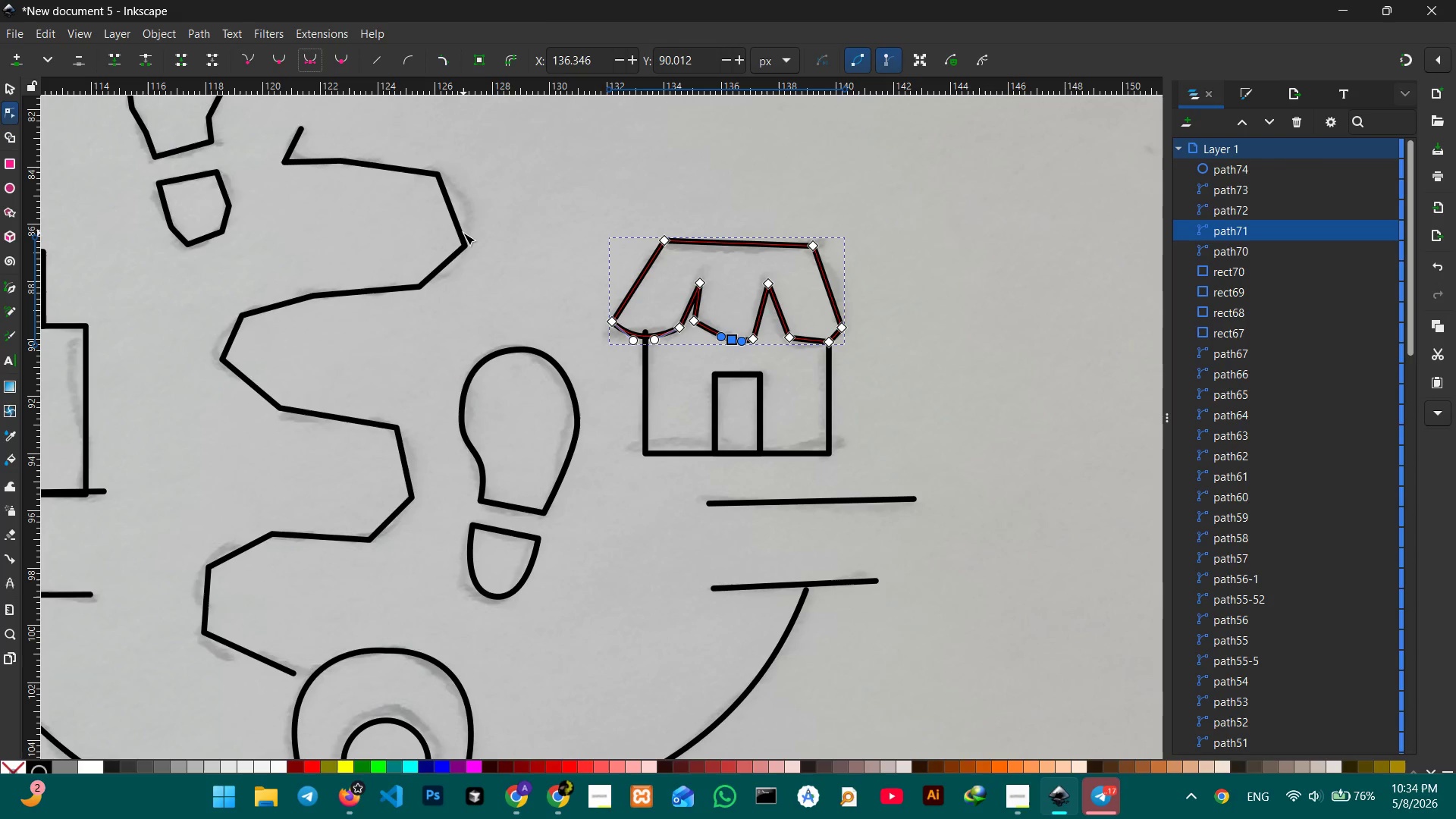 
wait(8.64)
 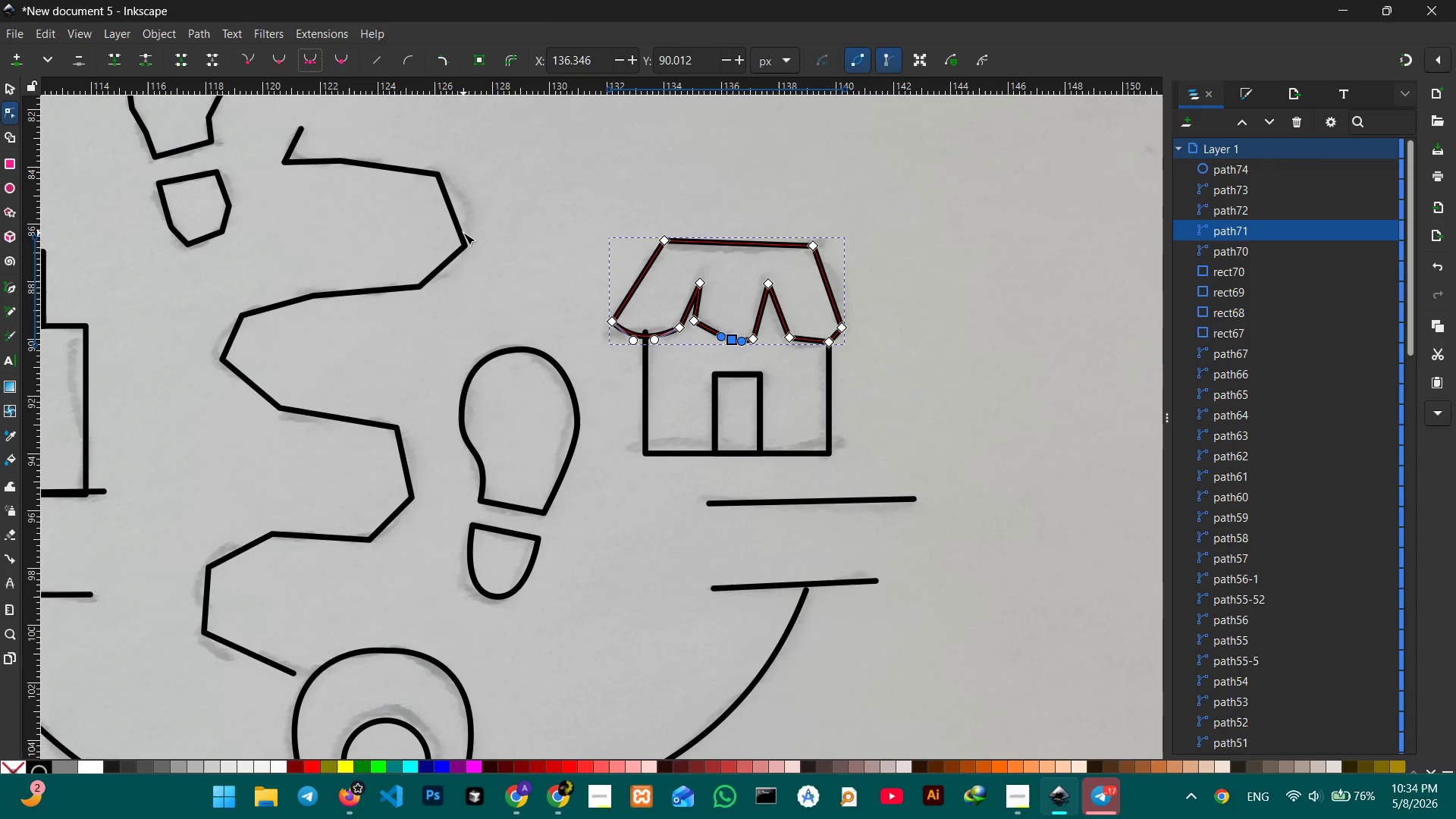 
left_click([698, 322])
 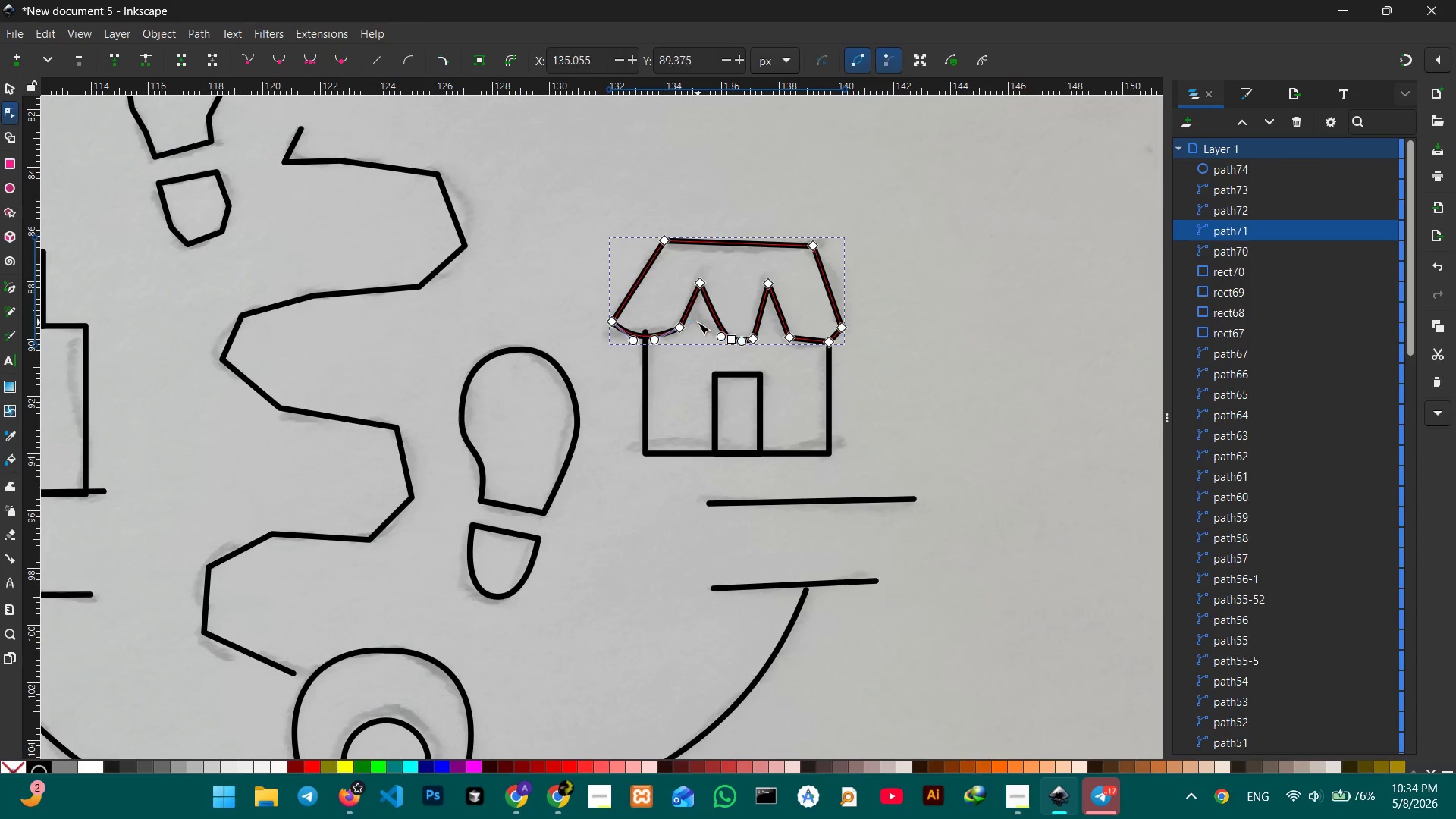 
key(Backspace)
 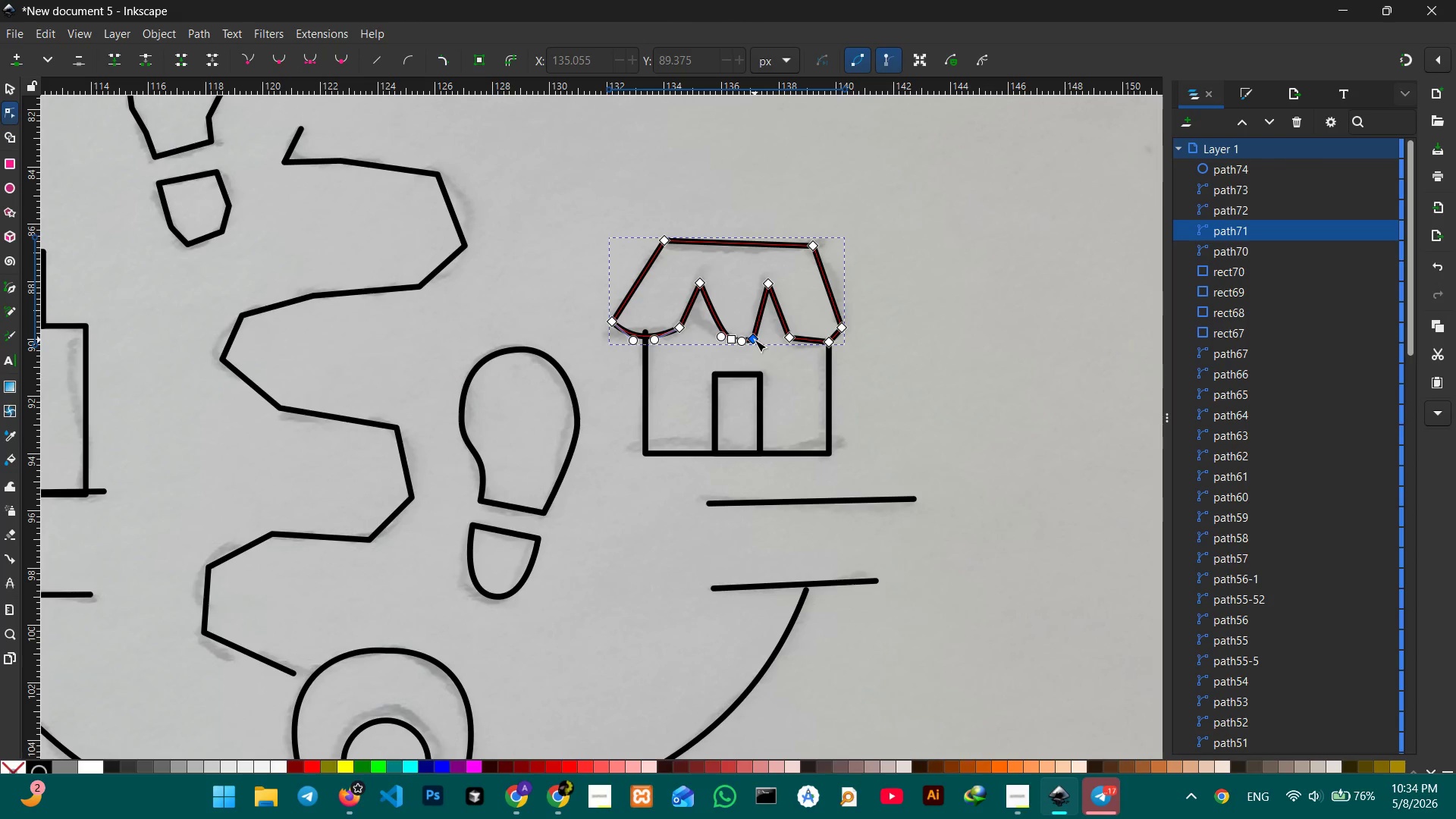 
left_click([755, 340])
 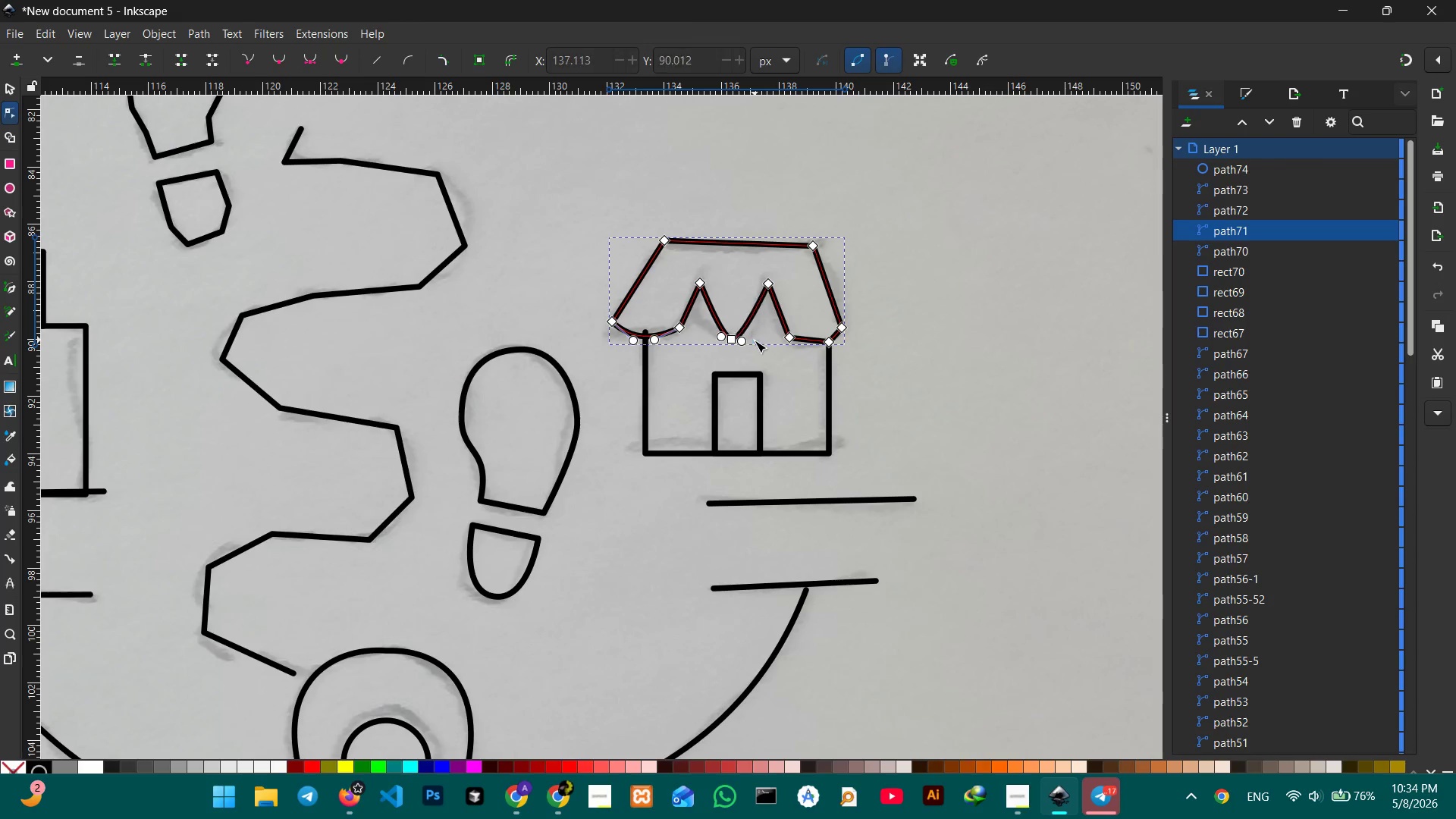 
key(Backspace)
 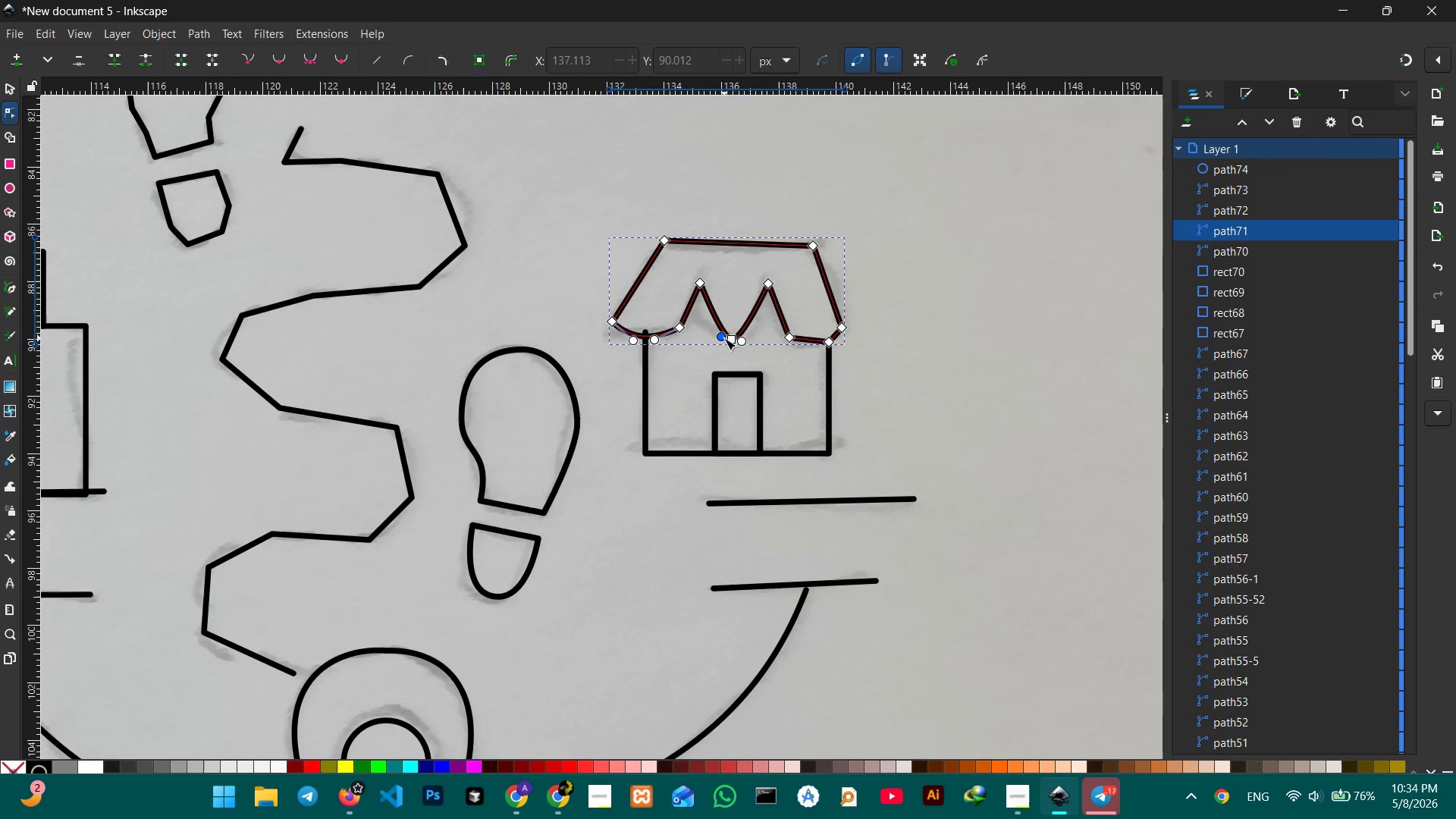 
left_click_drag(start_coordinate=[723, 338], to_coordinate=[697, 340])
 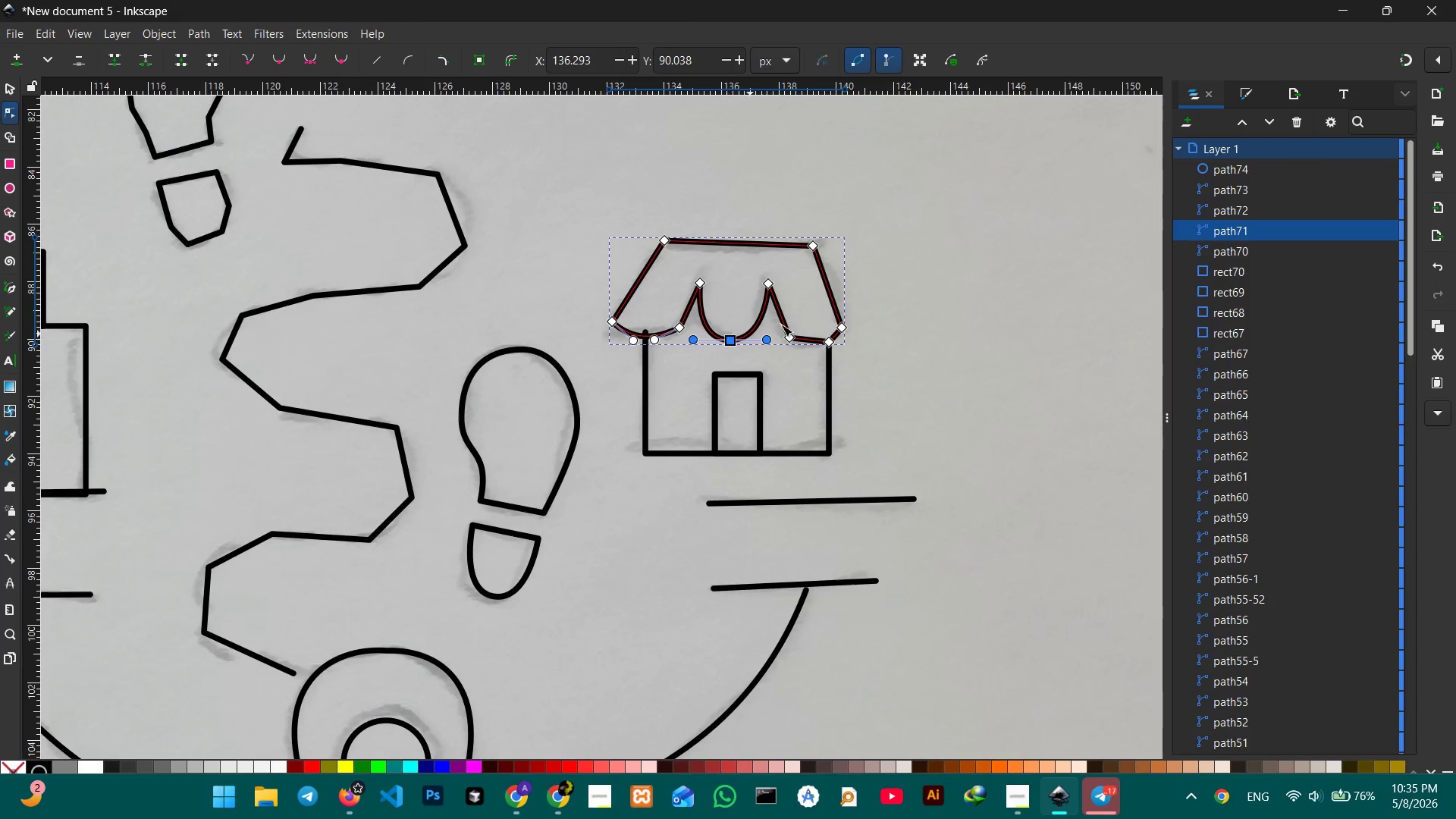 
left_click([790, 334])
 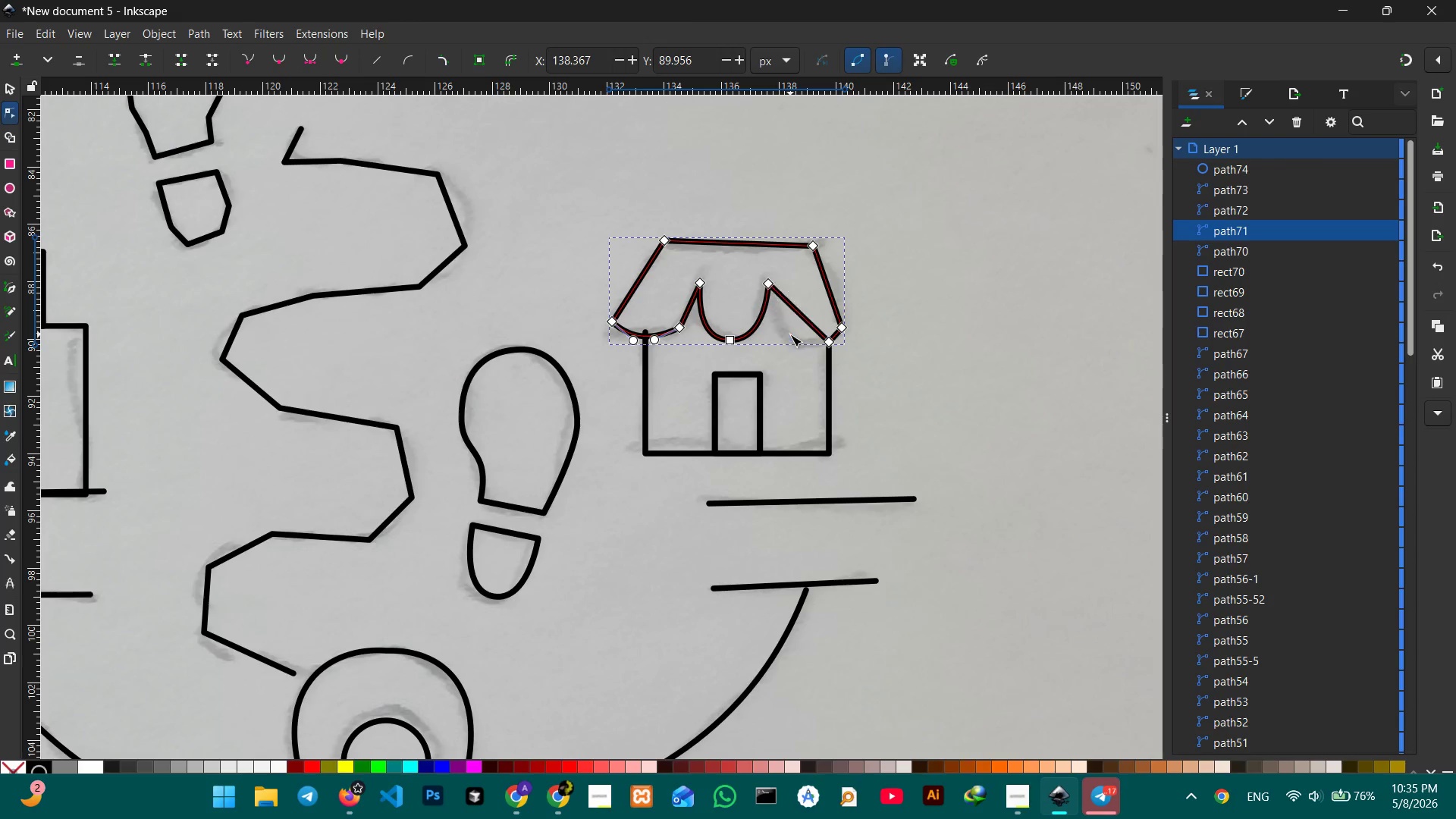 
key(Backspace)
 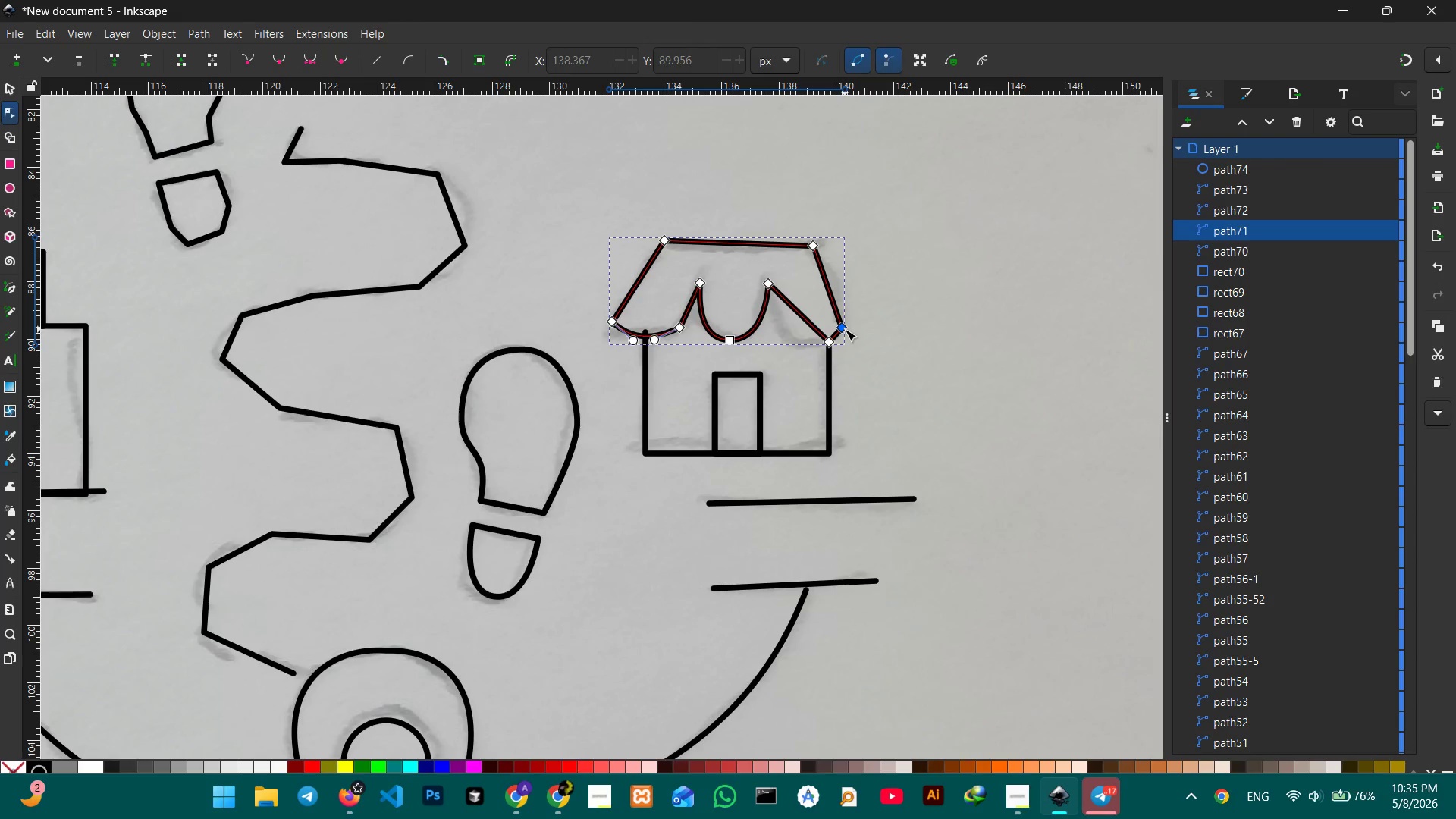 
left_click([845, 329])
 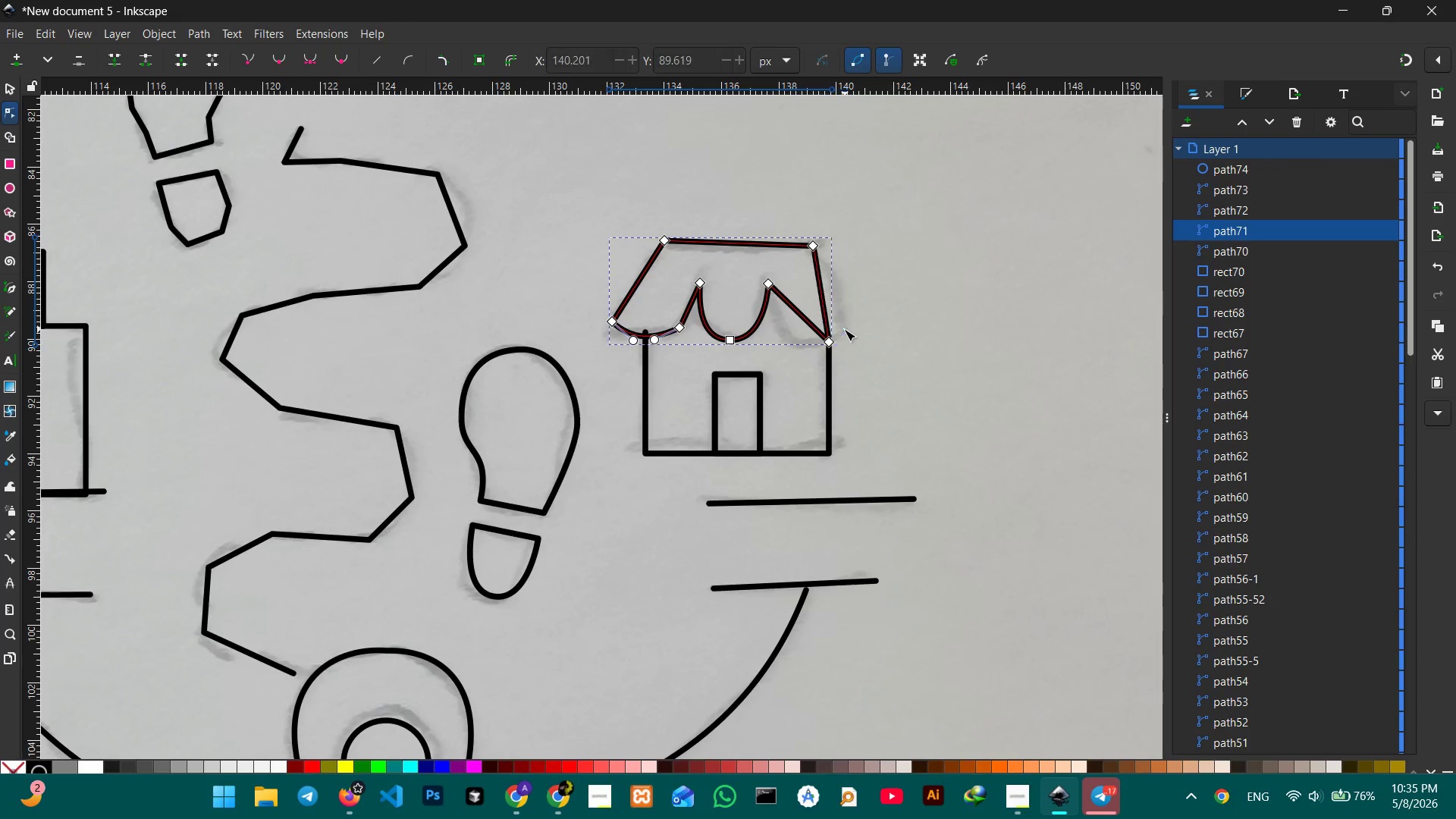 
key(Backspace)
 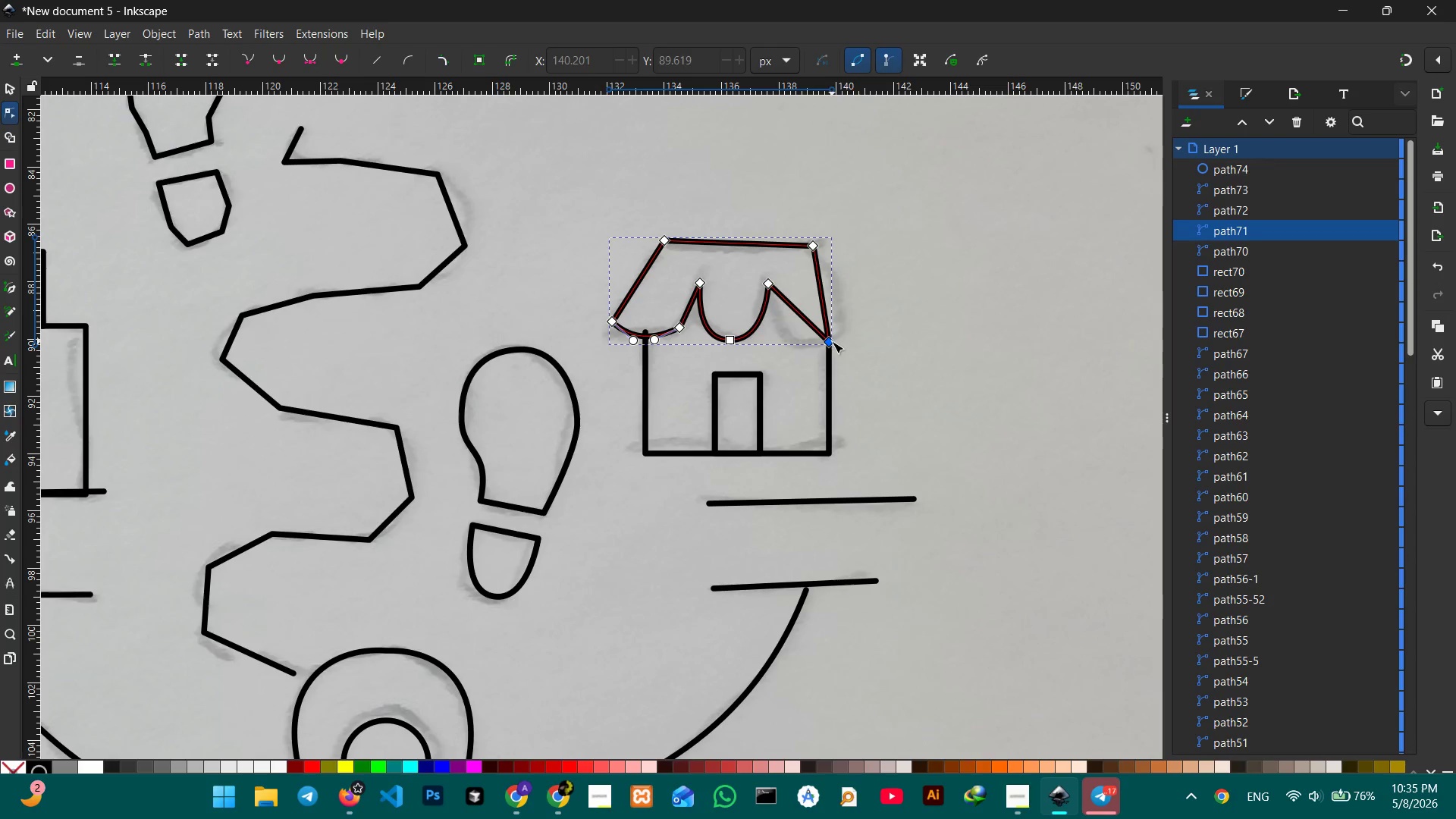 
left_click([832, 341])
 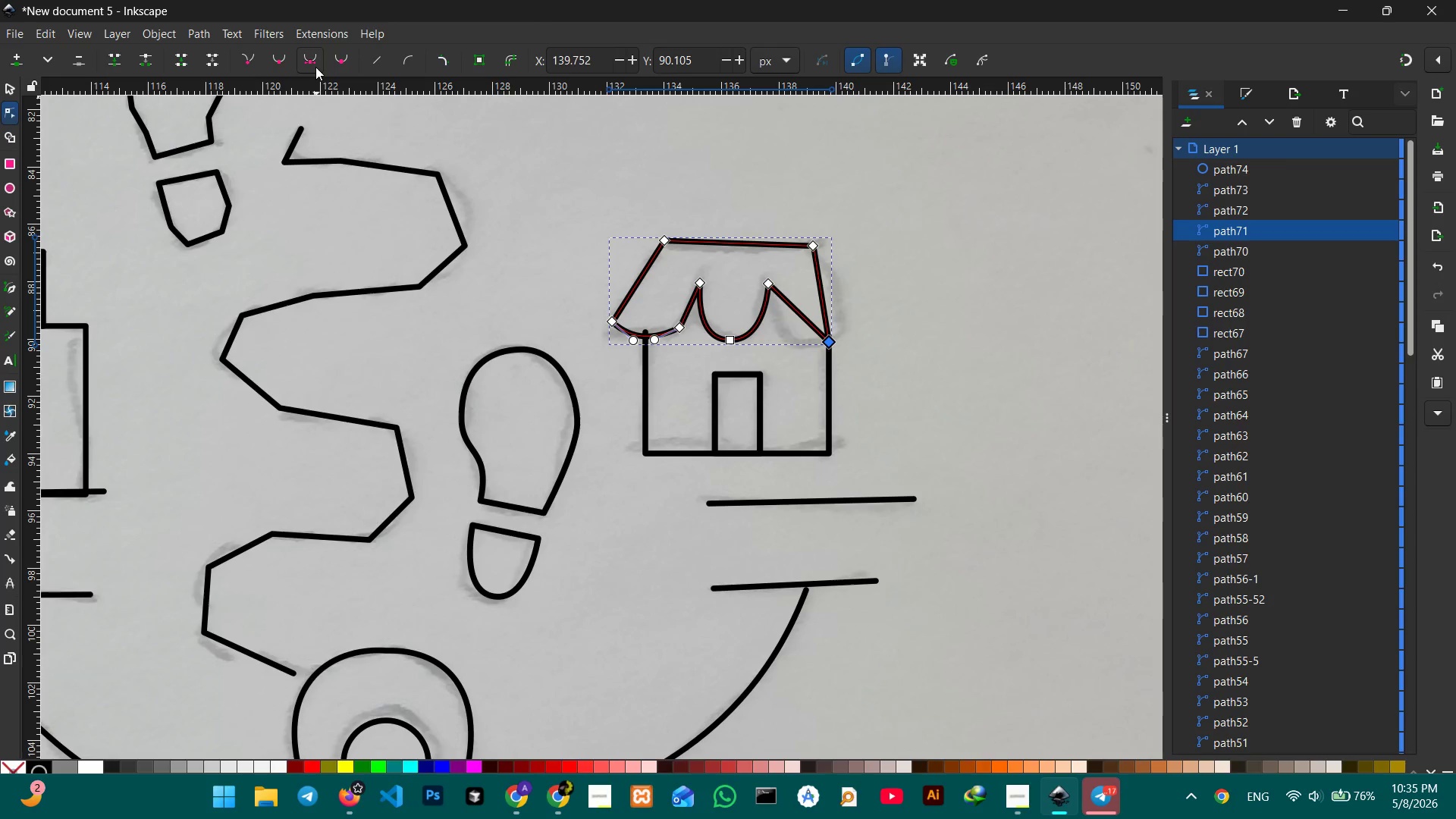 
left_click([315, 64])
 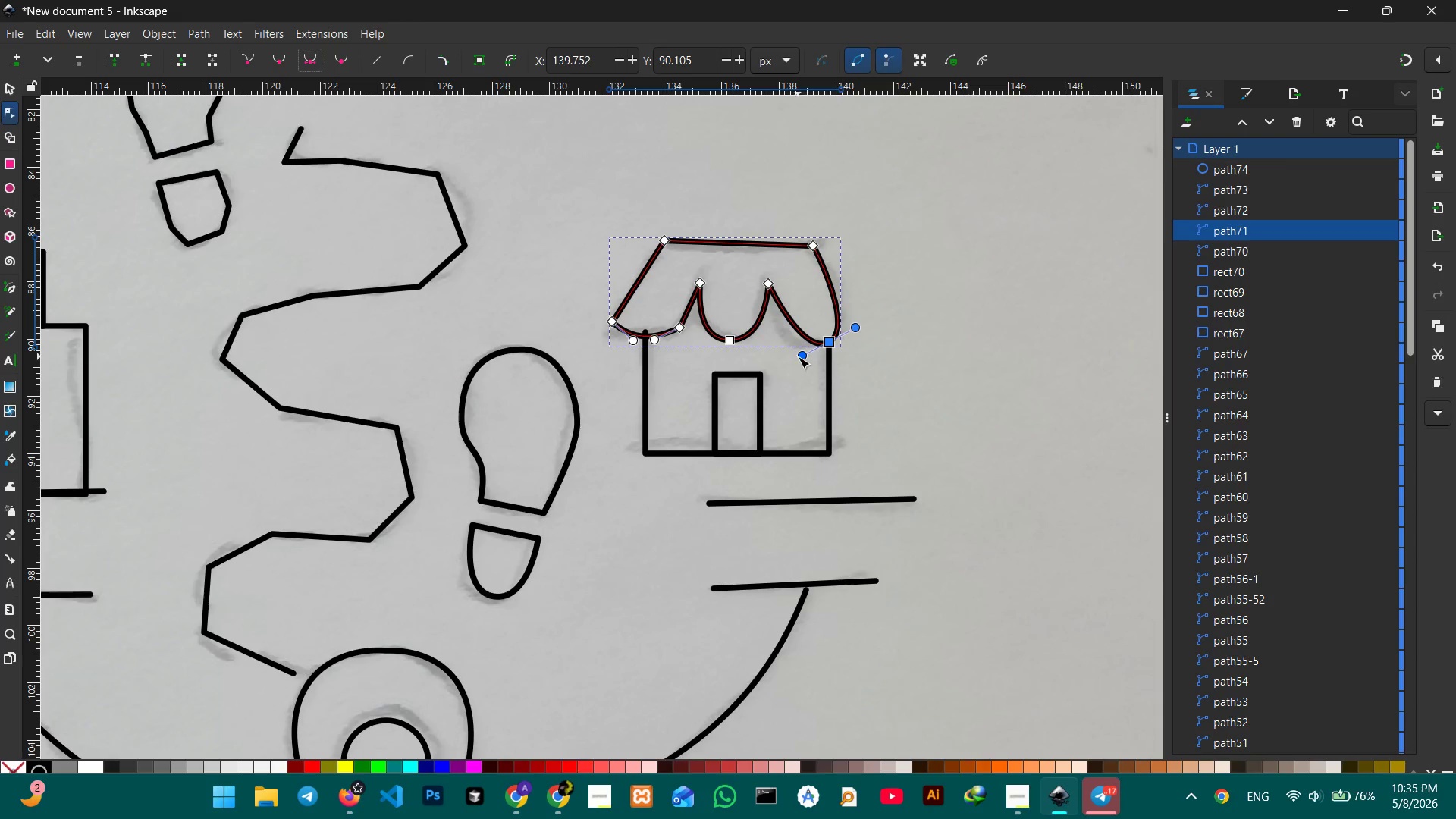 
left_click_drag(start_coordinate=[797, 356], to_coordinate=[779, 345])
 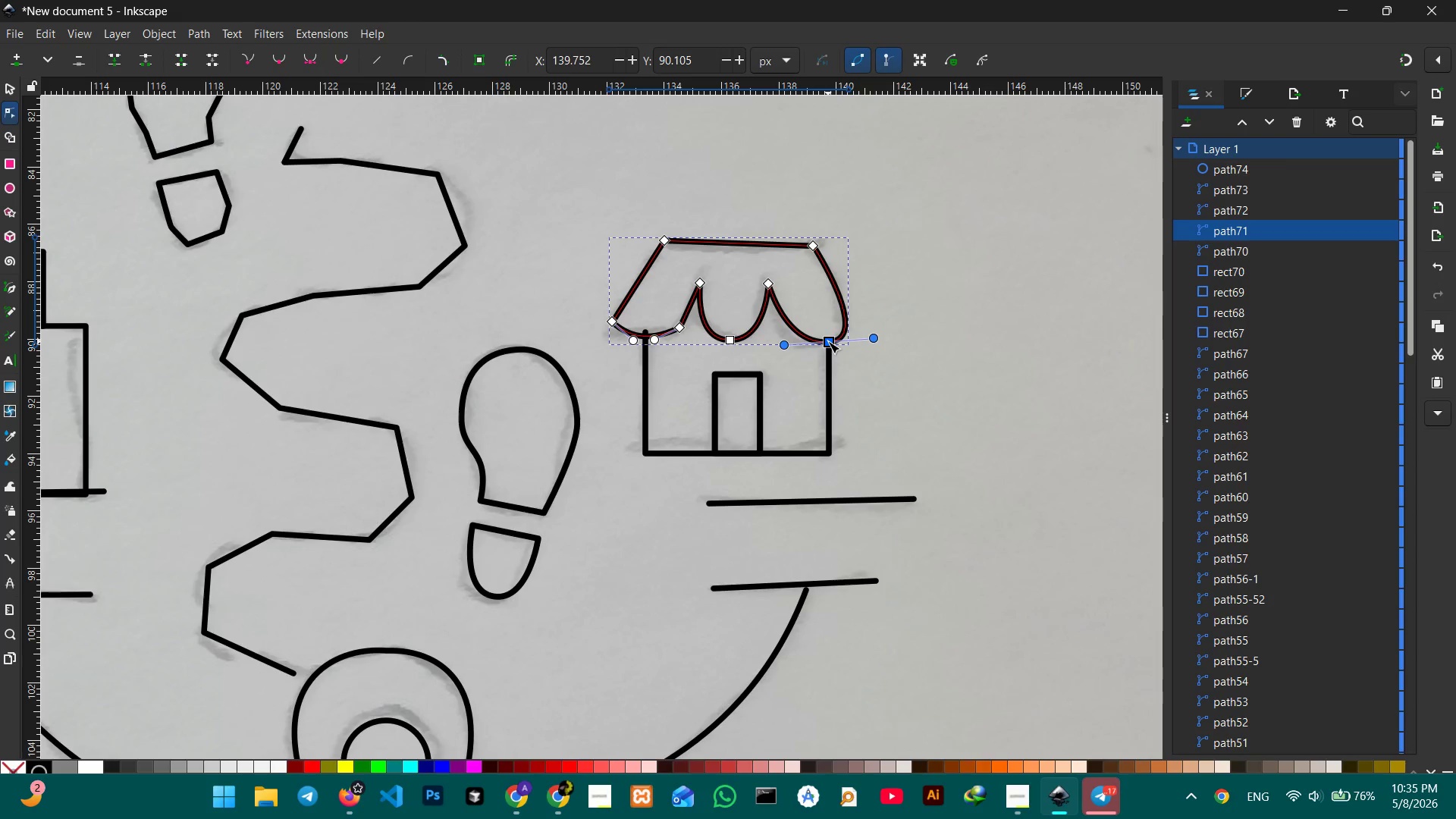 
left_click_drag(start_coordinate=[828, 341], to_coordinate=[814, 344])
 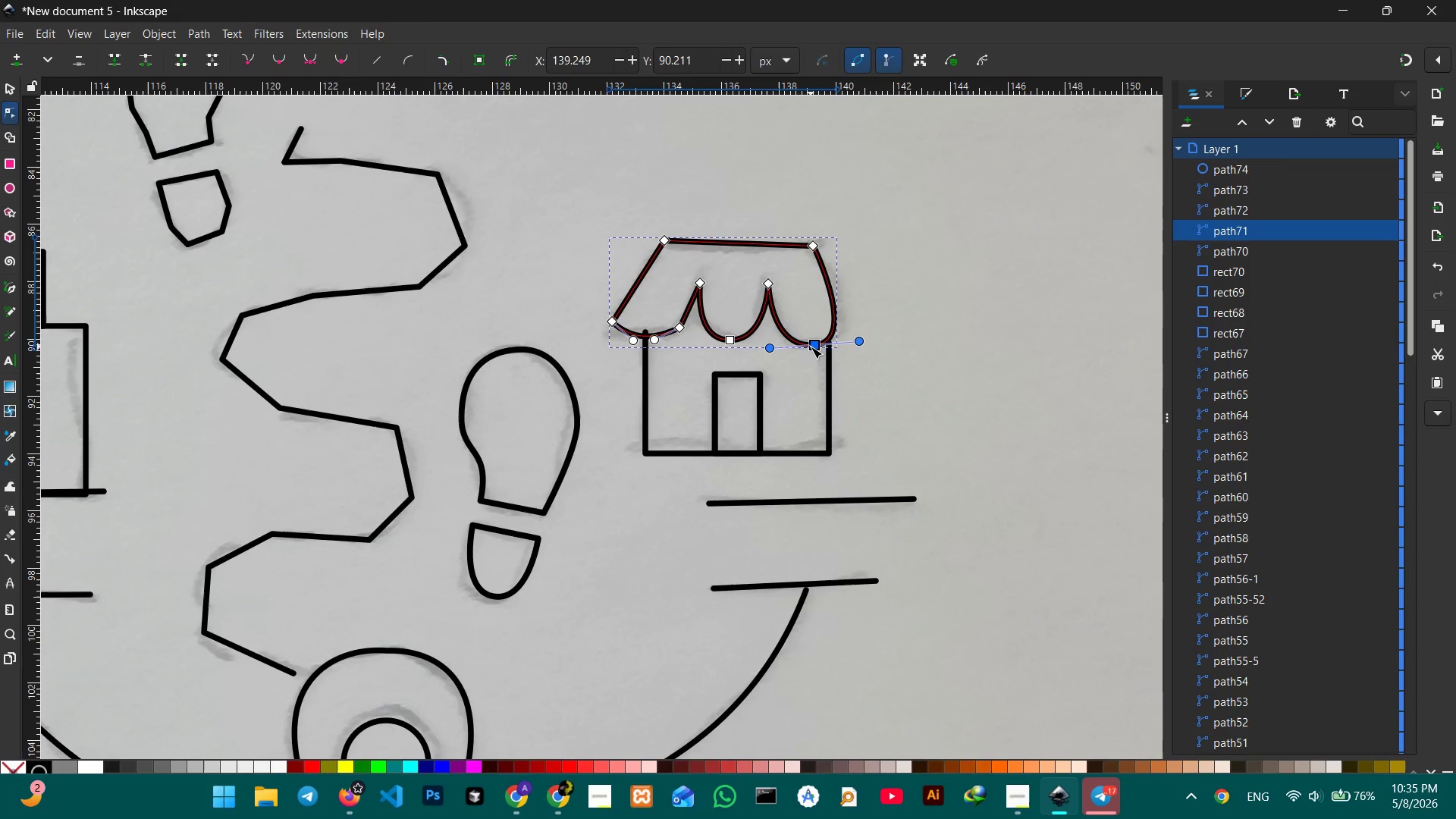 
left_click_drag(start_coordinate=[811, 347], to_coordinate=[811, 342])
 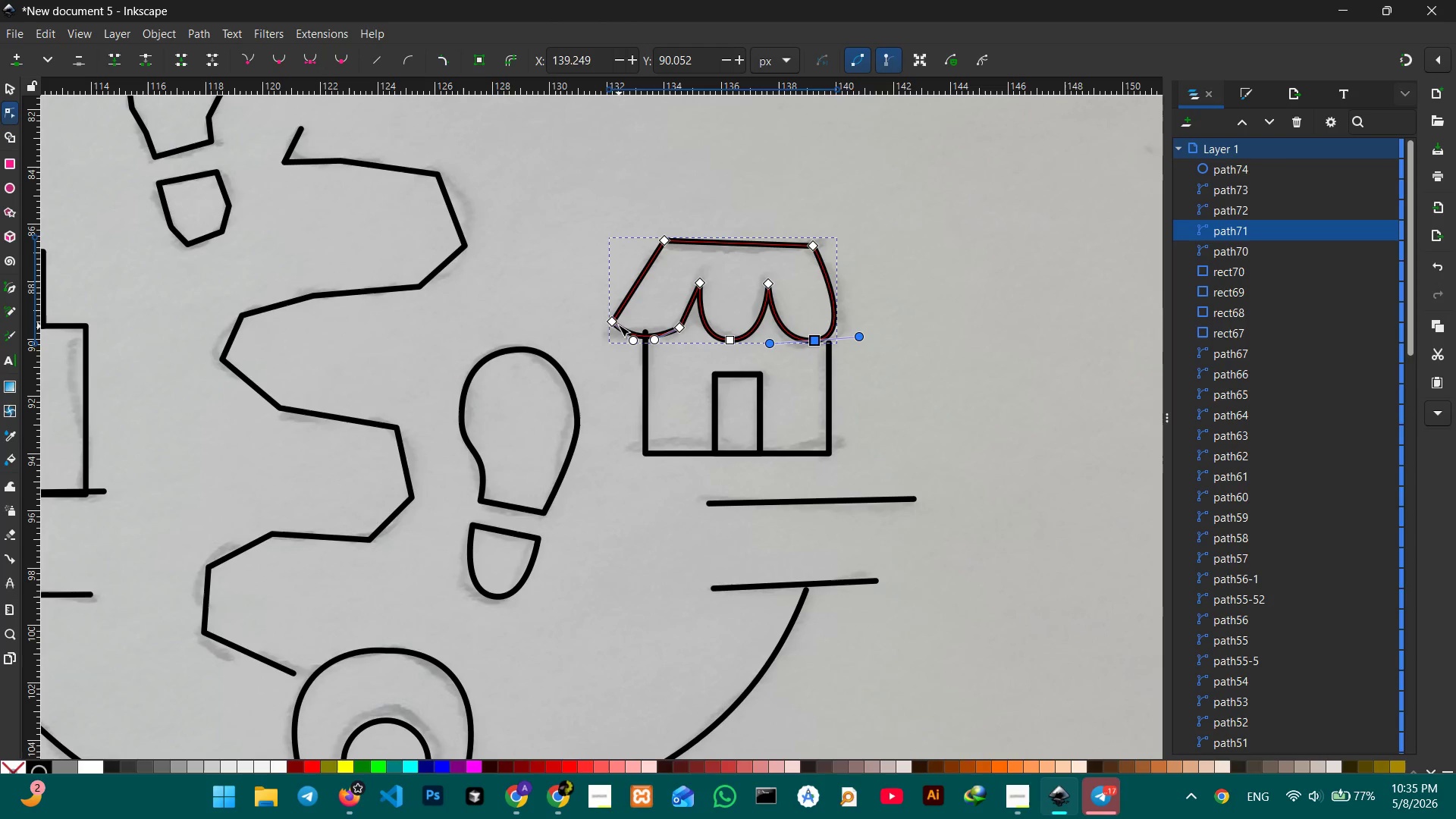 
left_click([614, 322])
 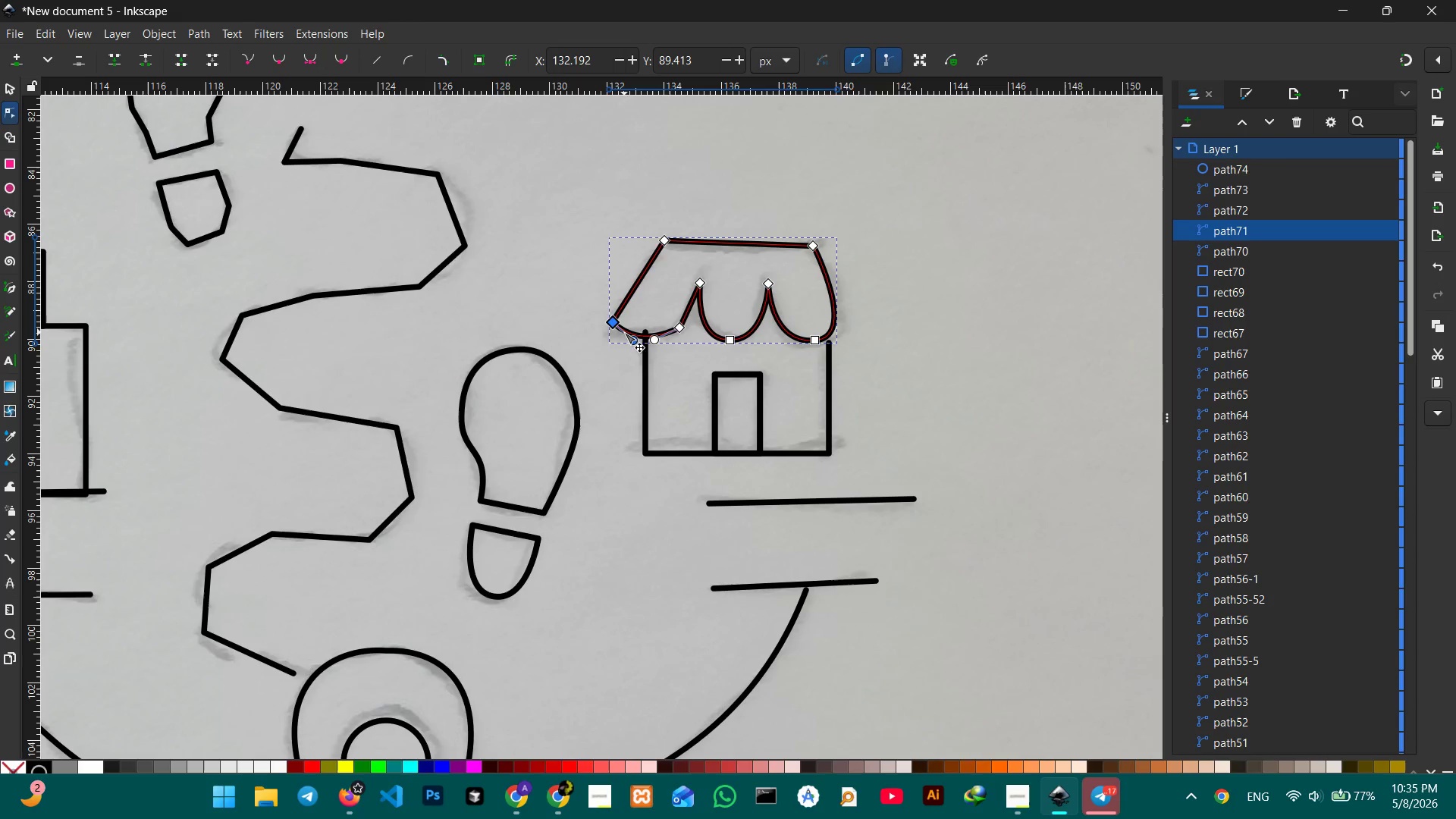 
key(Backspace)
 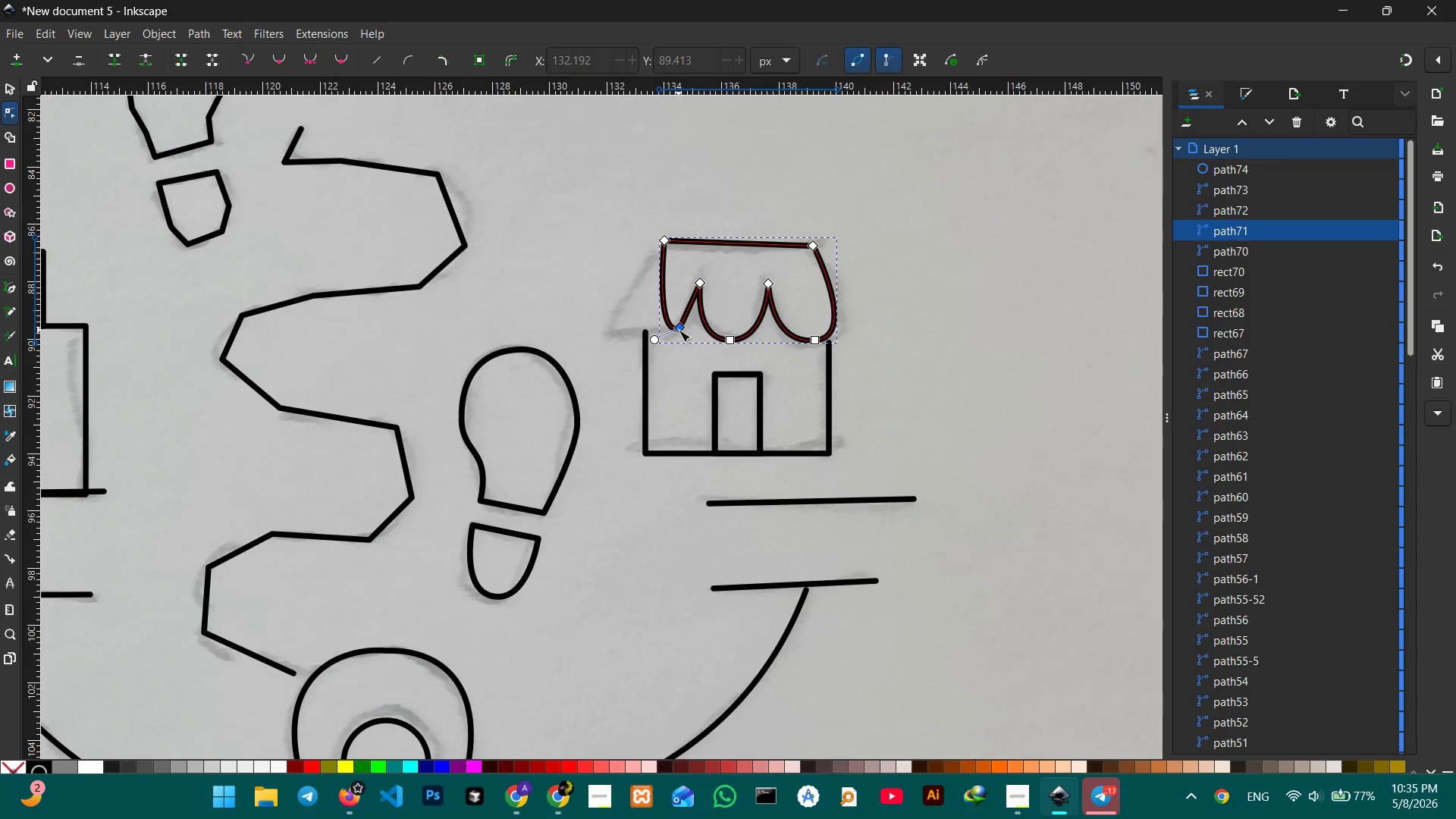 
left_click([679, 330])
 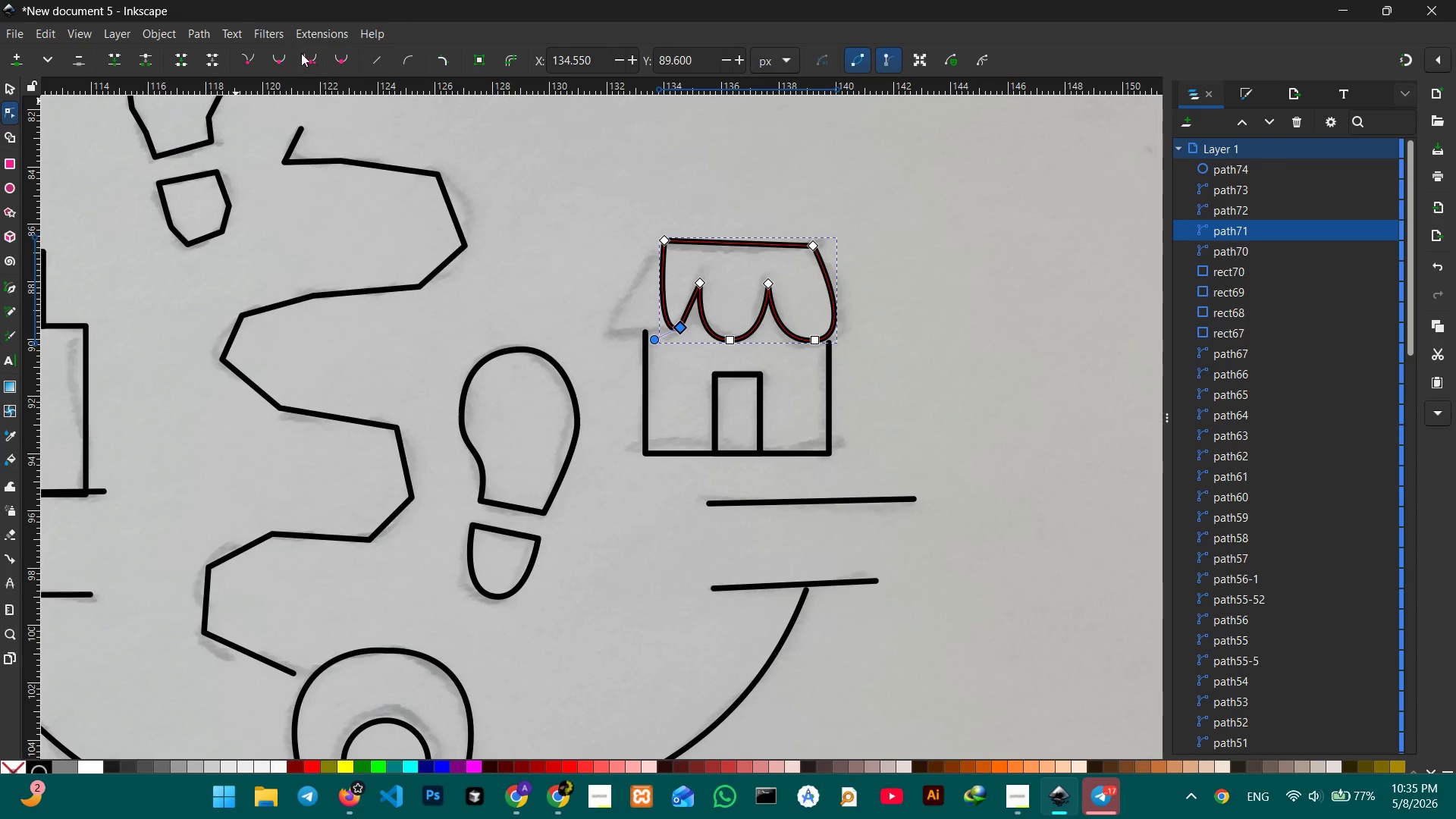 
left_click([307, 59])
 